 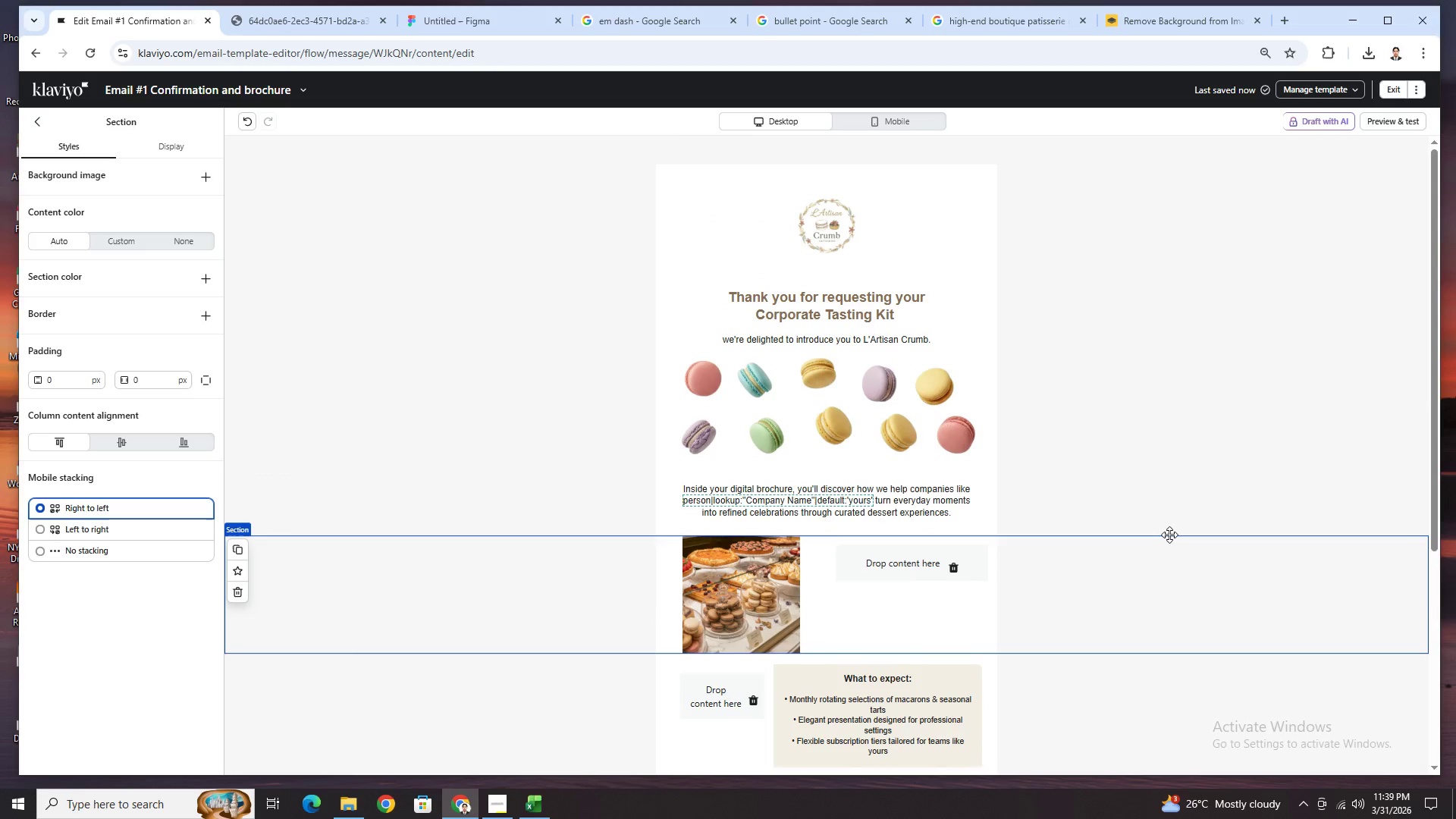 
scroll: coordinate [1171, 535], scroll_direction: down, amount: 2.0
 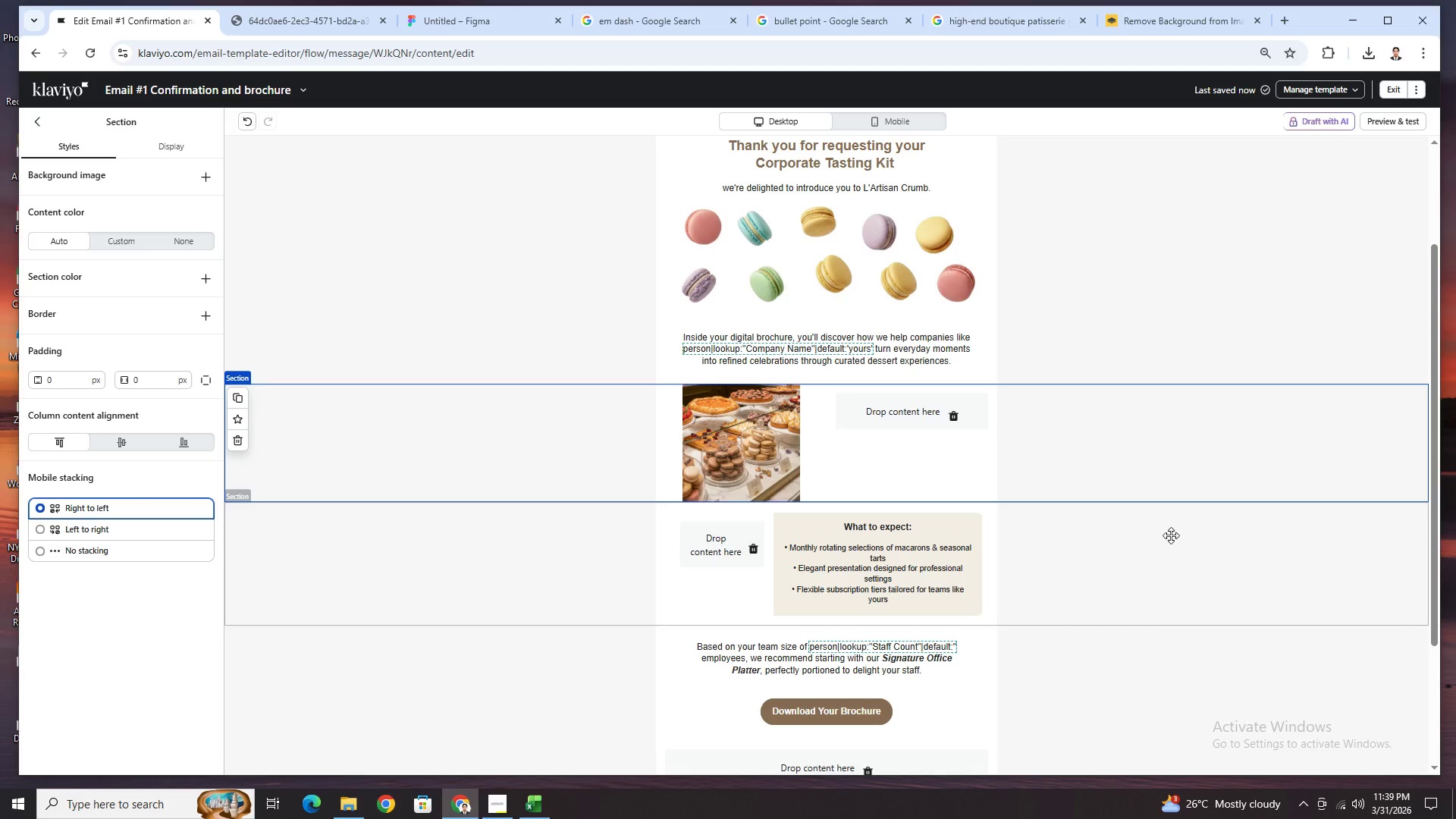 
wait(17.48)
 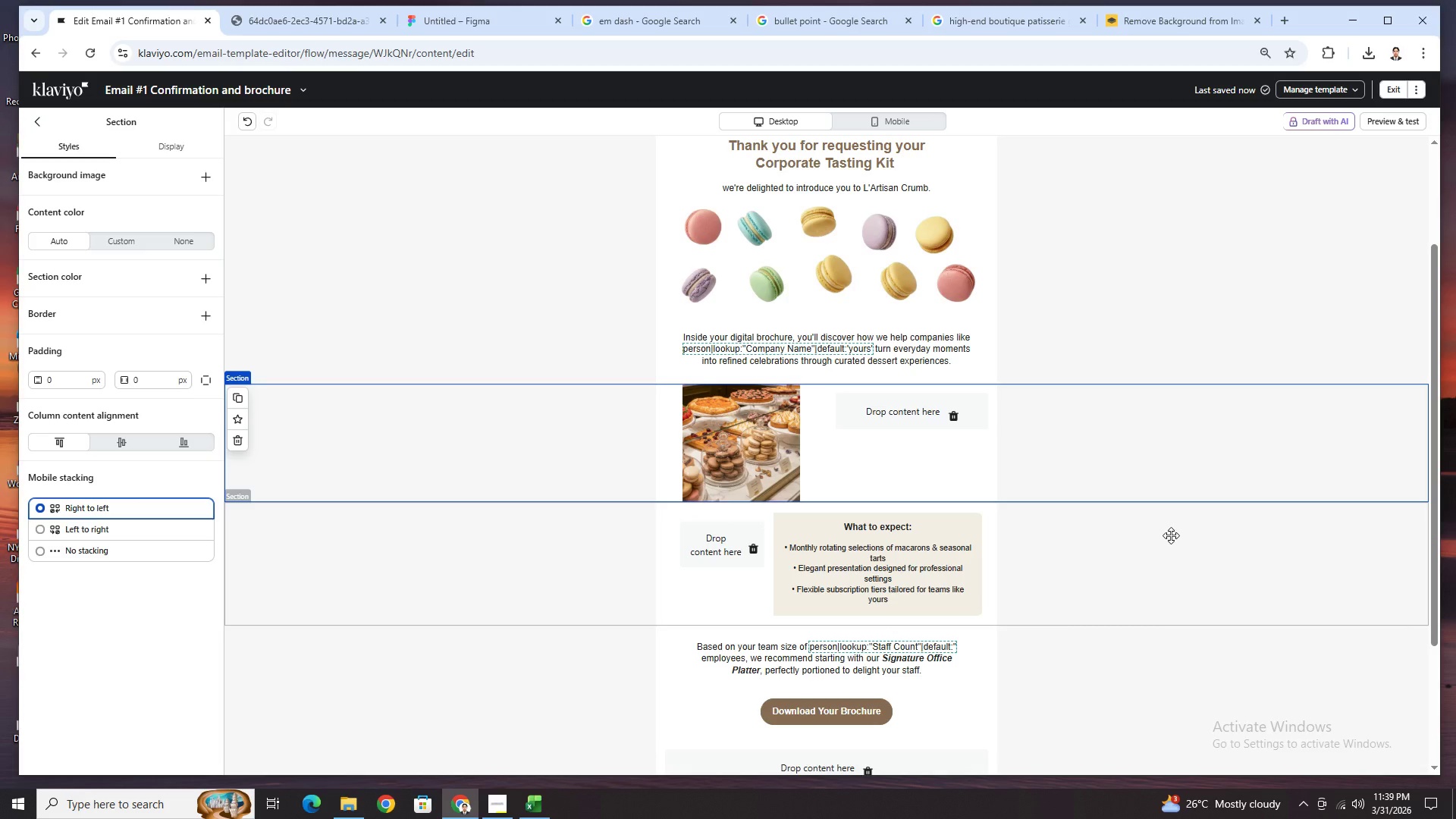 
scroll: coordinate [1191, 531], scroll_direction: up, amount: 1.0
 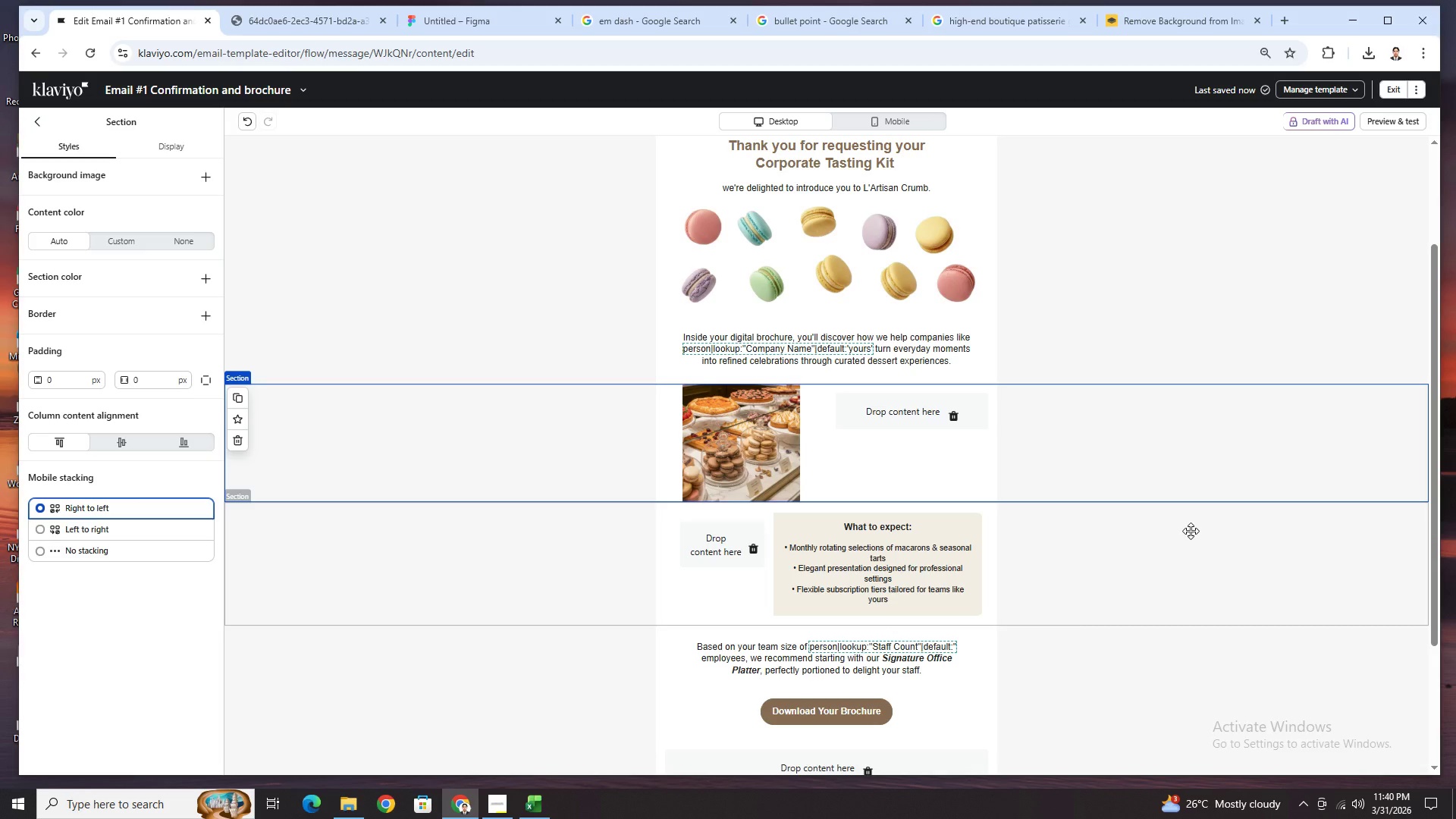 
wait(24.06)
 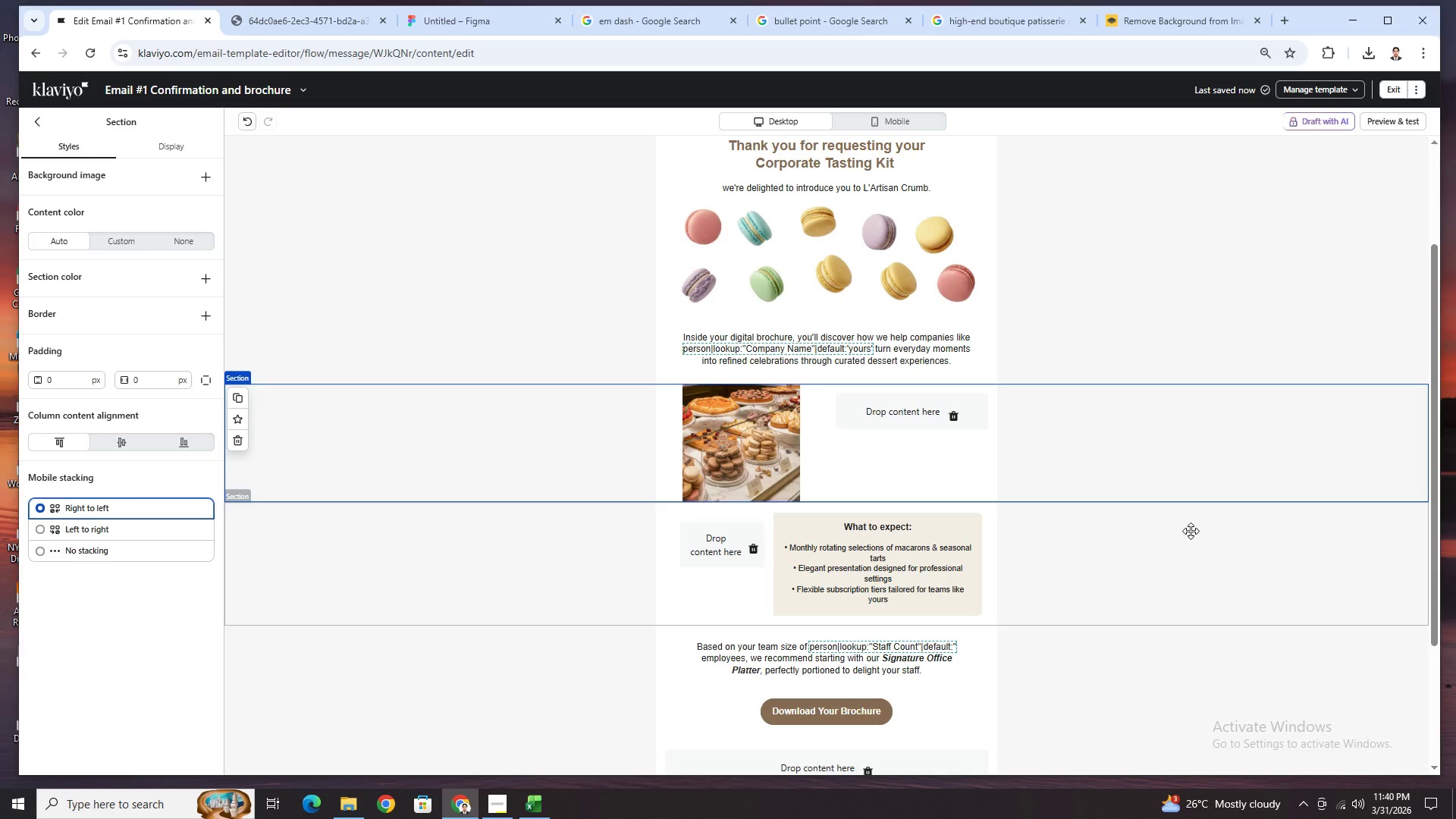 
scroll: coordinate [1185, 557], scroll_direction: down, amount: 1.0
 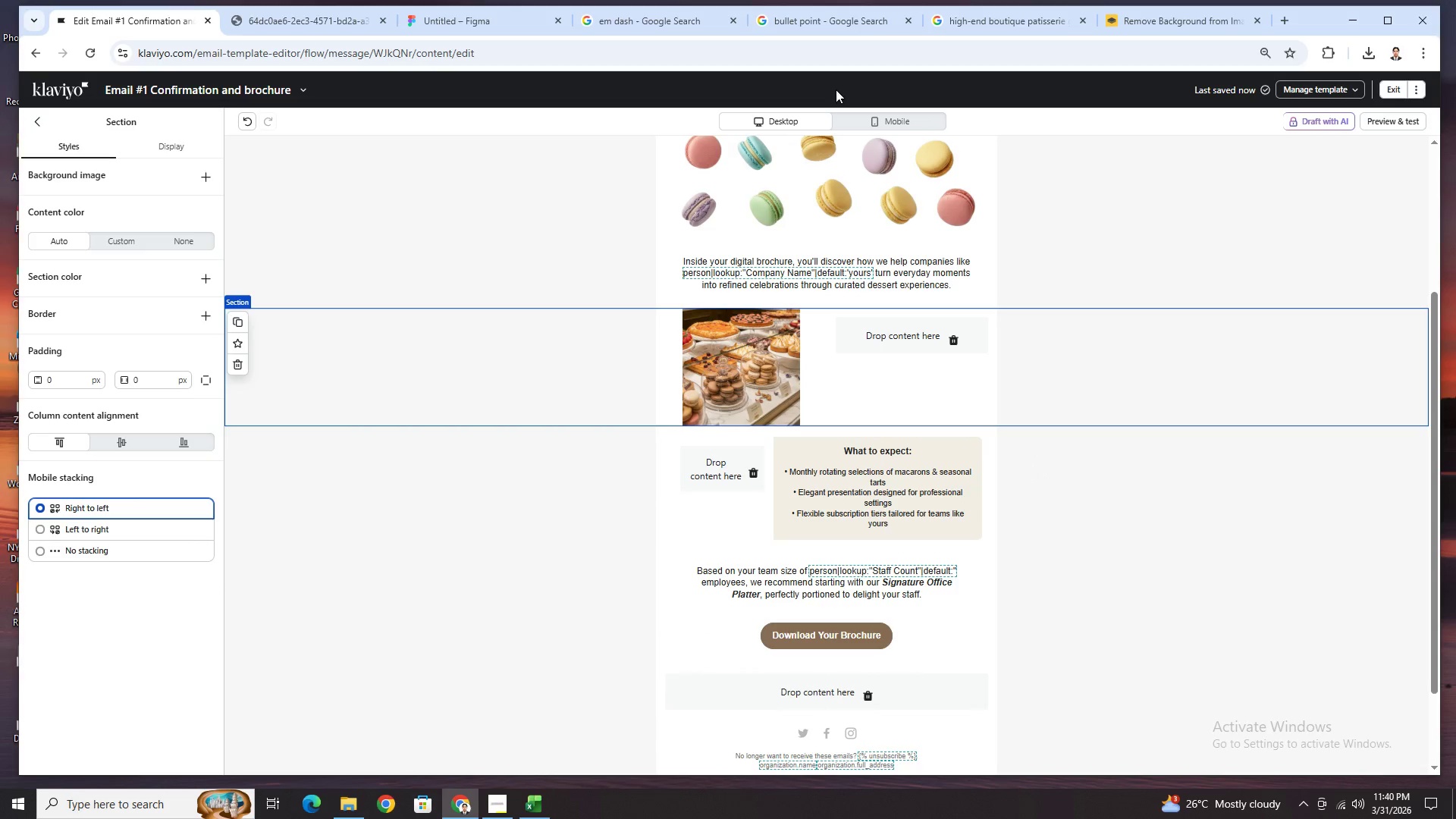 
left_click([972, 20])
 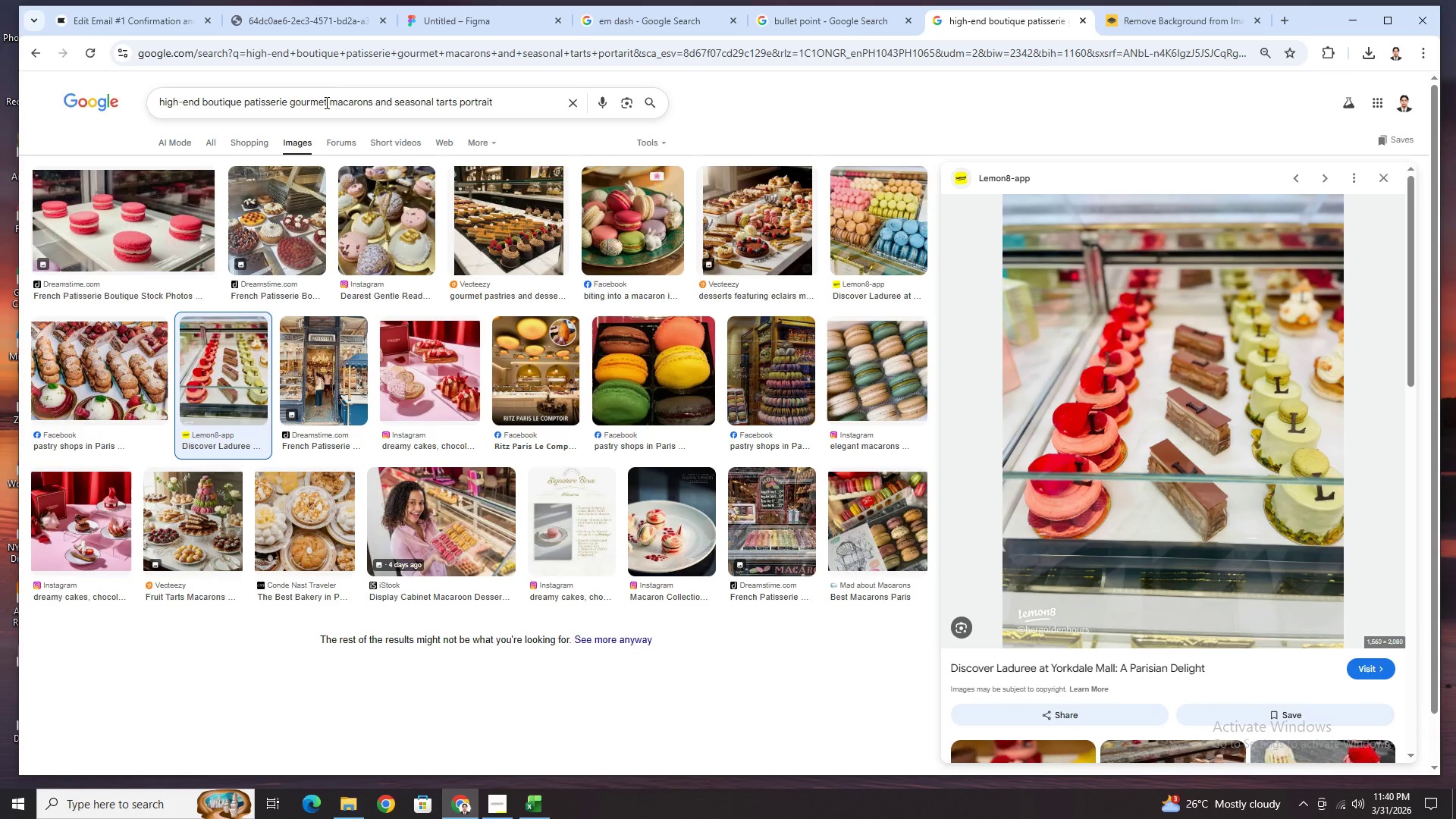 
wait(7.42)
 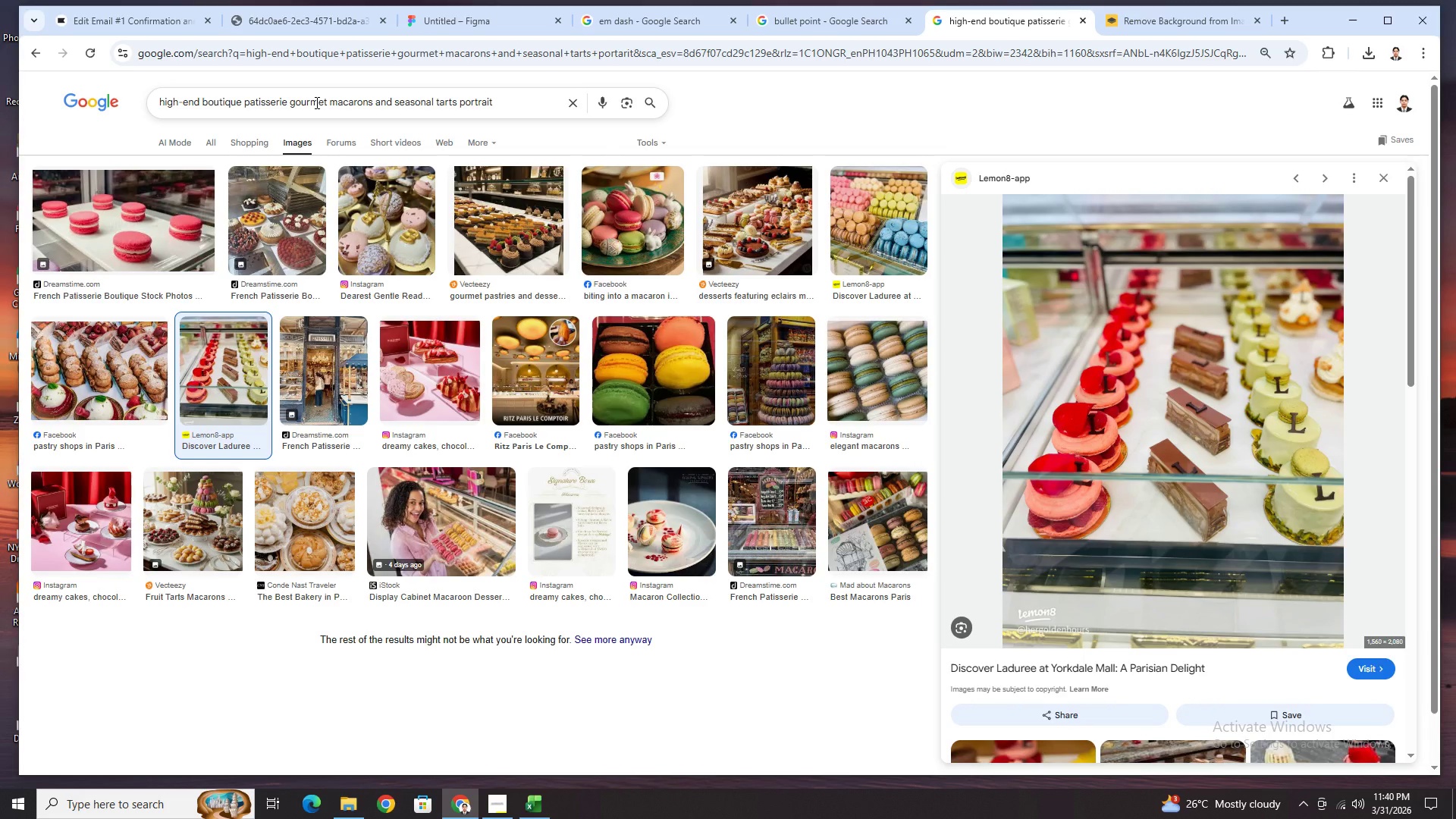 
left_click_drag(start_coordinate=[242, 102], to_coordinate=[204, 103])
 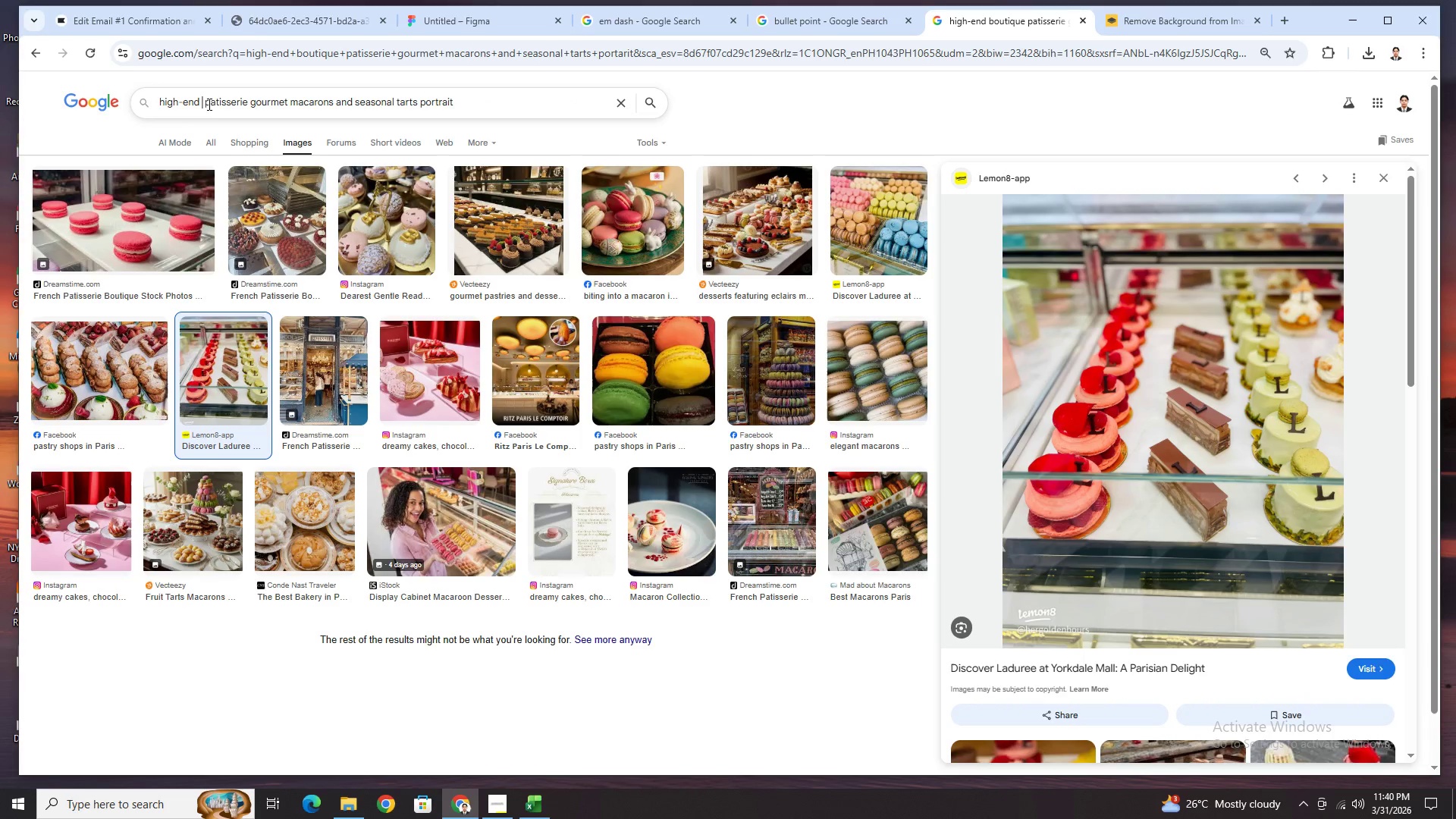 
key(Backspace)
 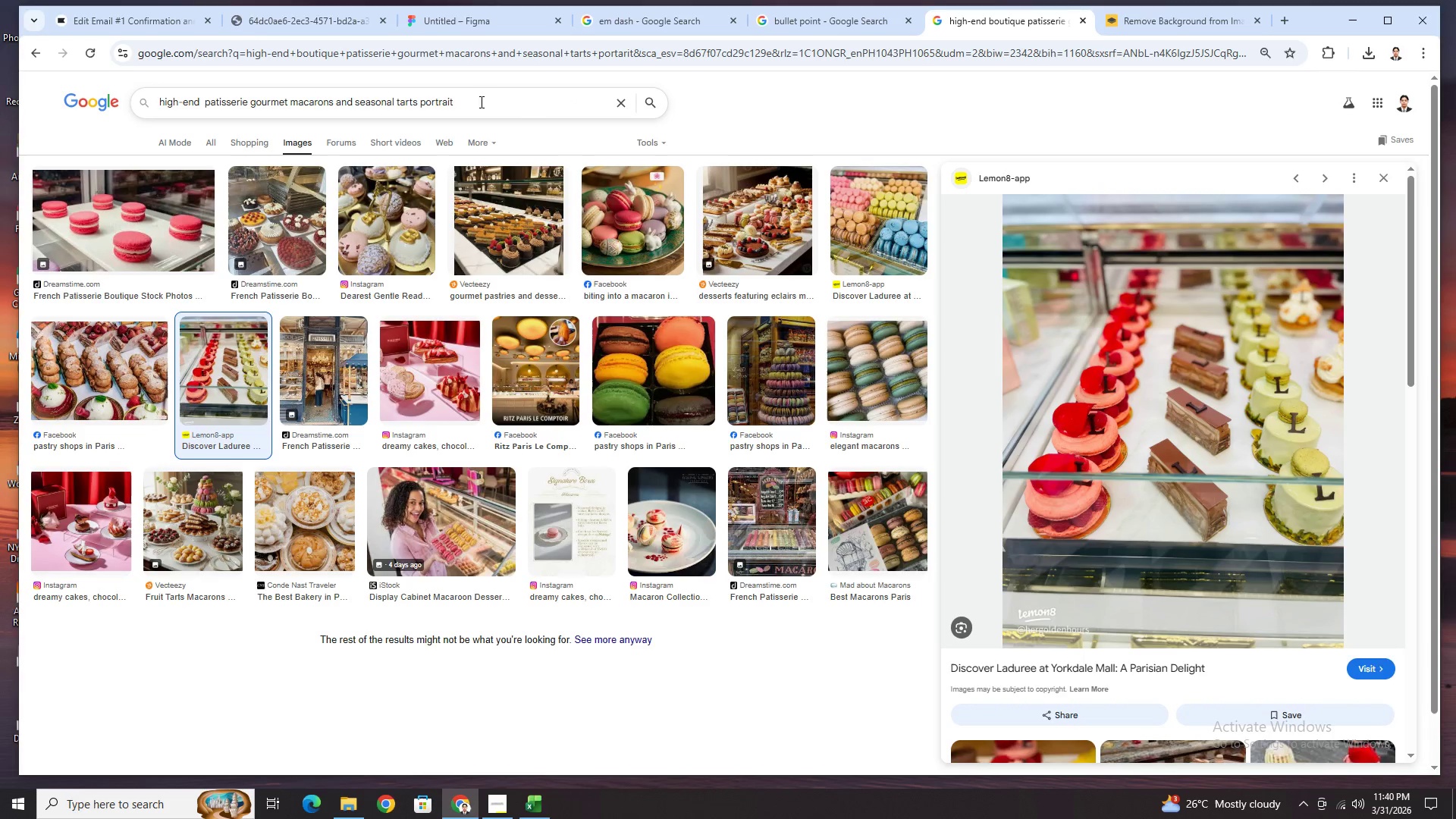 
left_click_drag(start_coordinate=[484, 100], to_coordinate=[278, 102])
 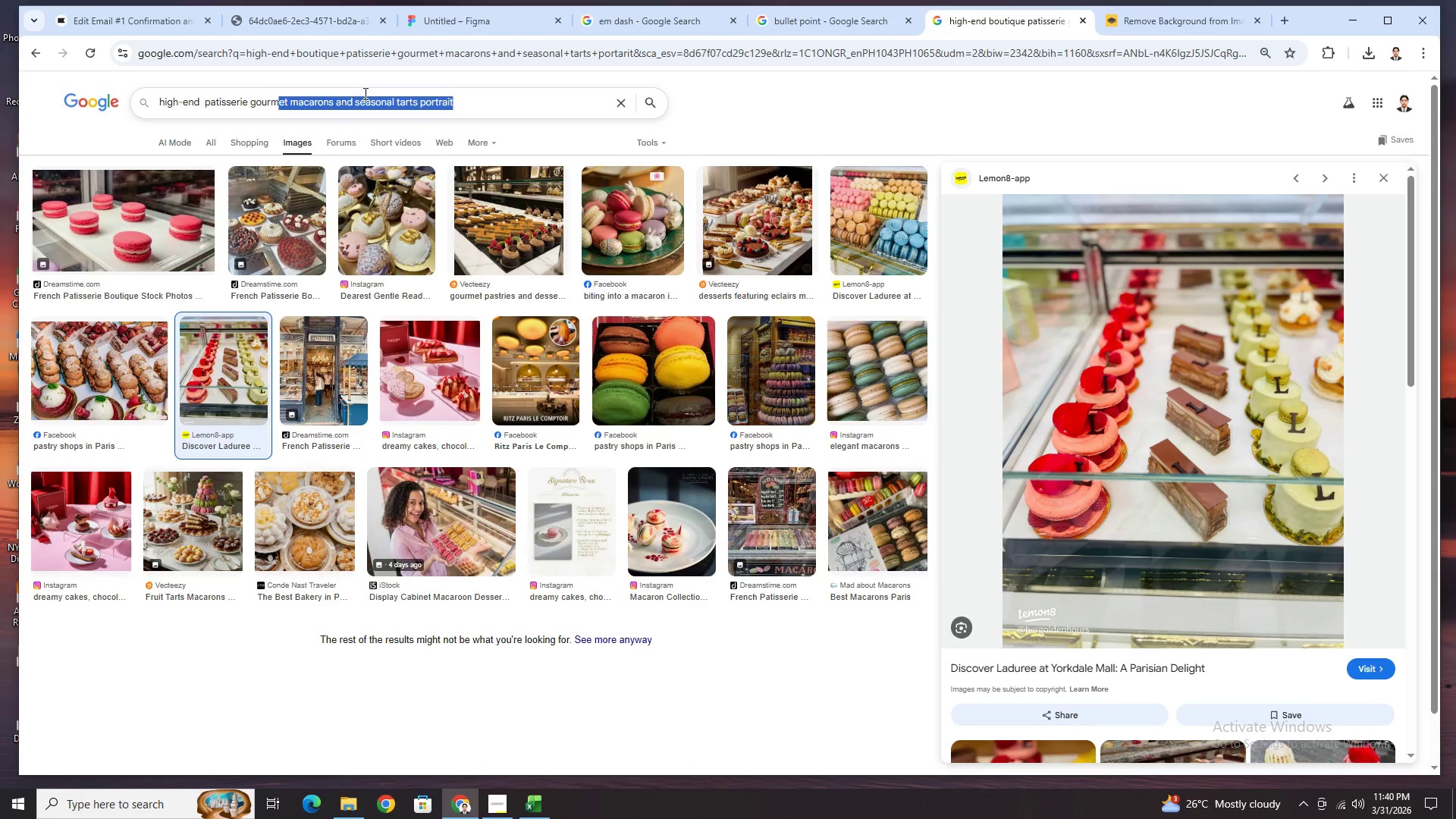 
left_click([364, 93])
 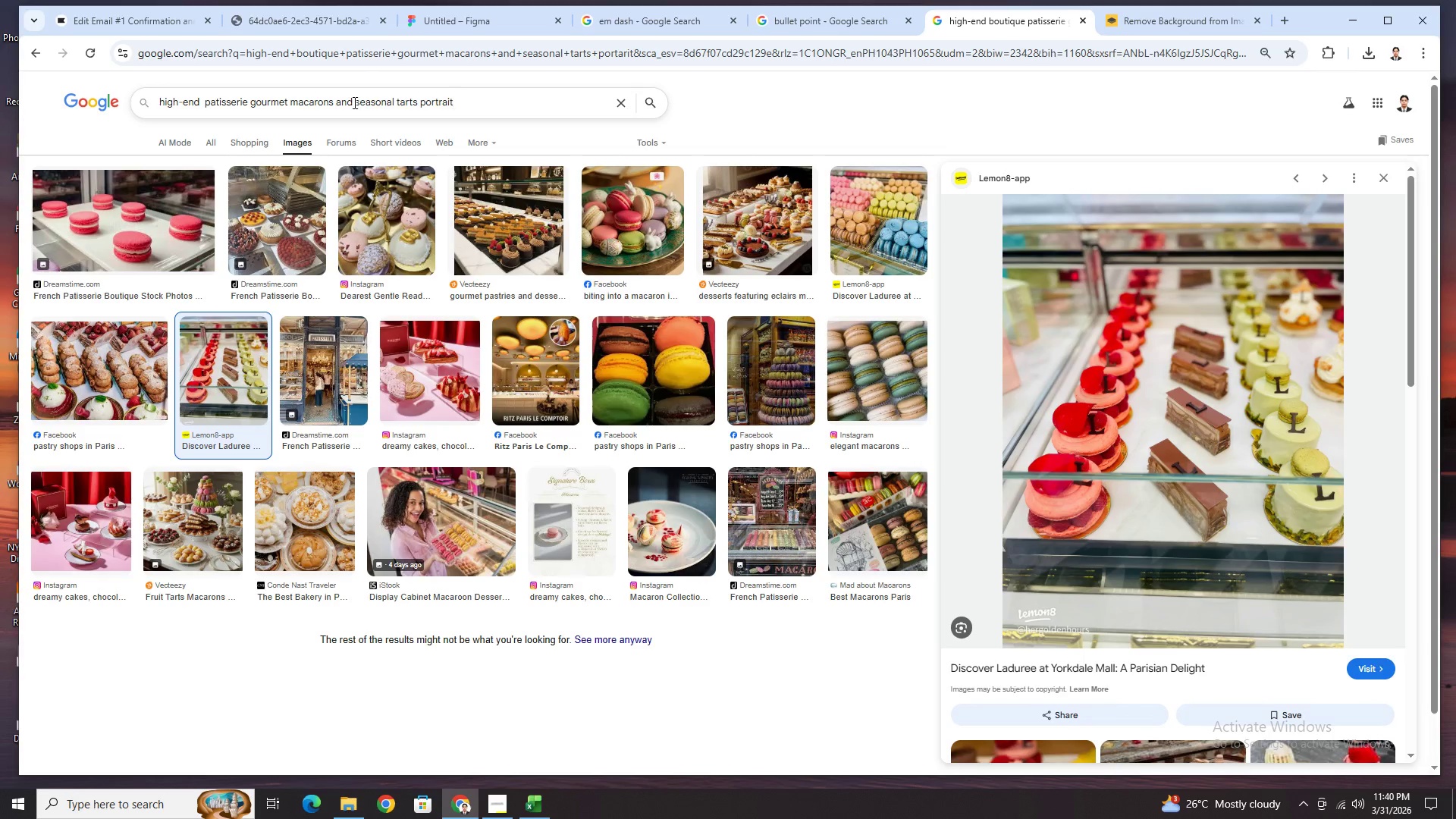 
left_click_drag(start_coordinate=[353, 102], to_coordinate=[254, 107])
 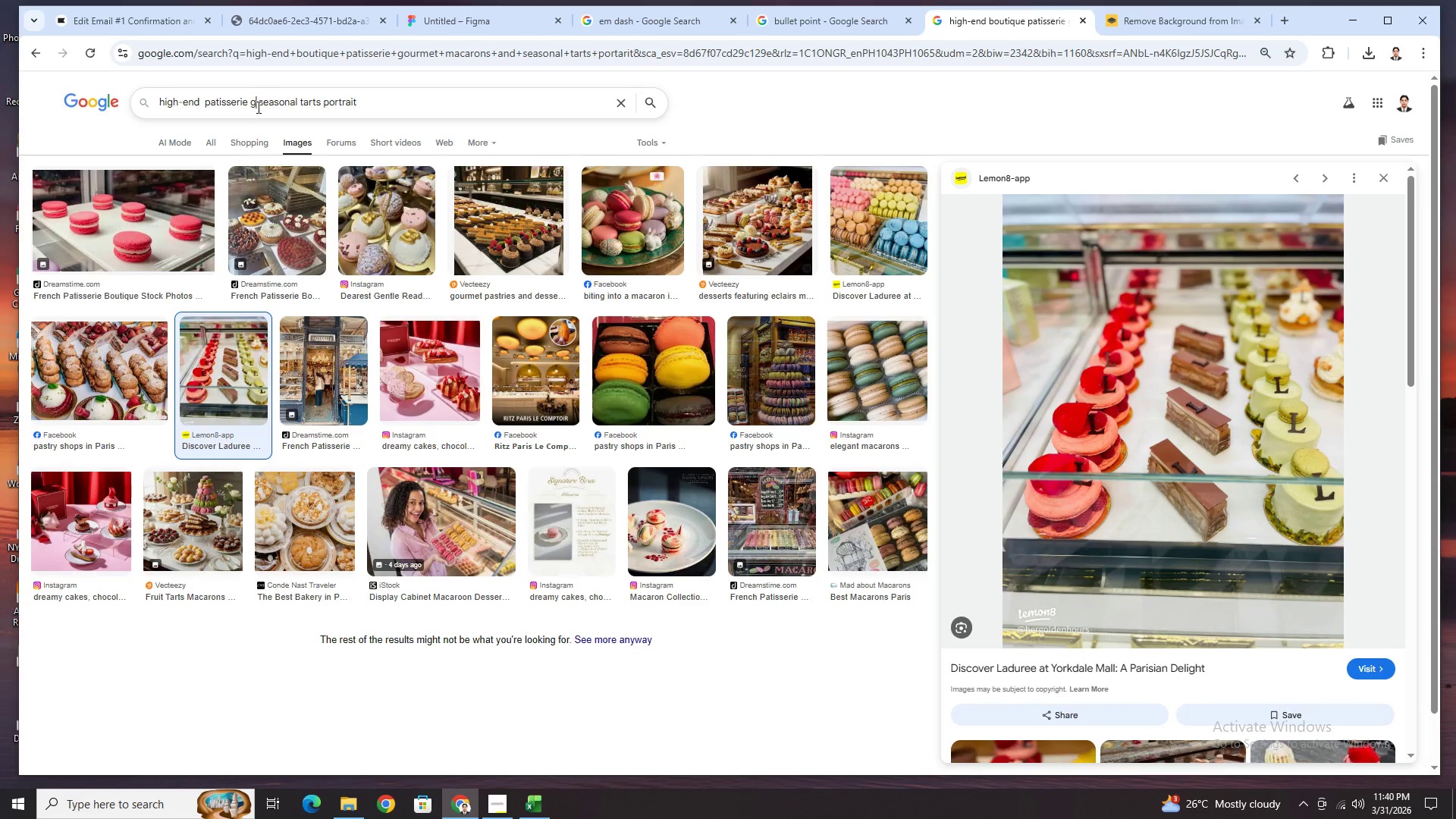 
key(Backspace)
 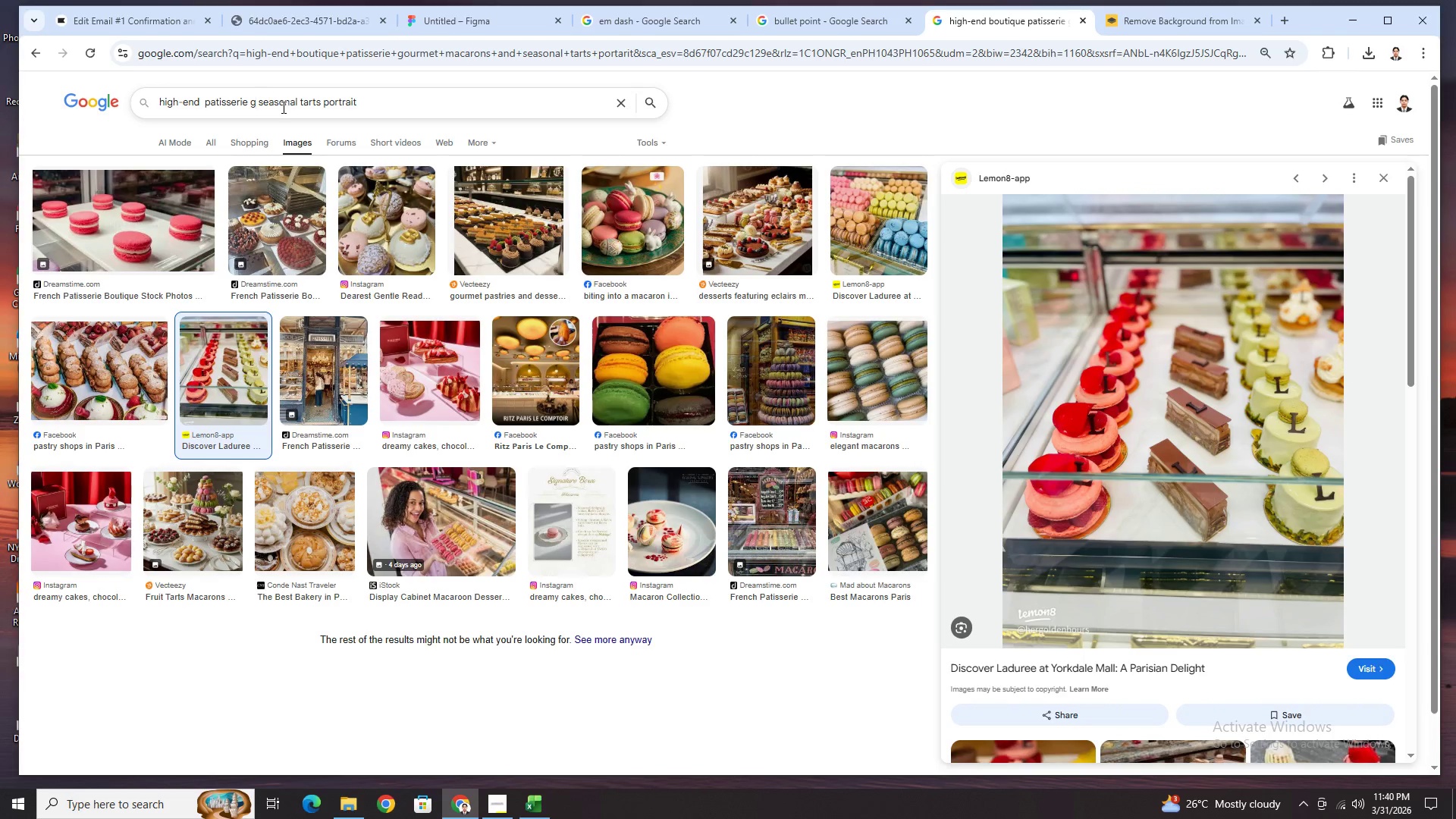 
key(Backspace)
 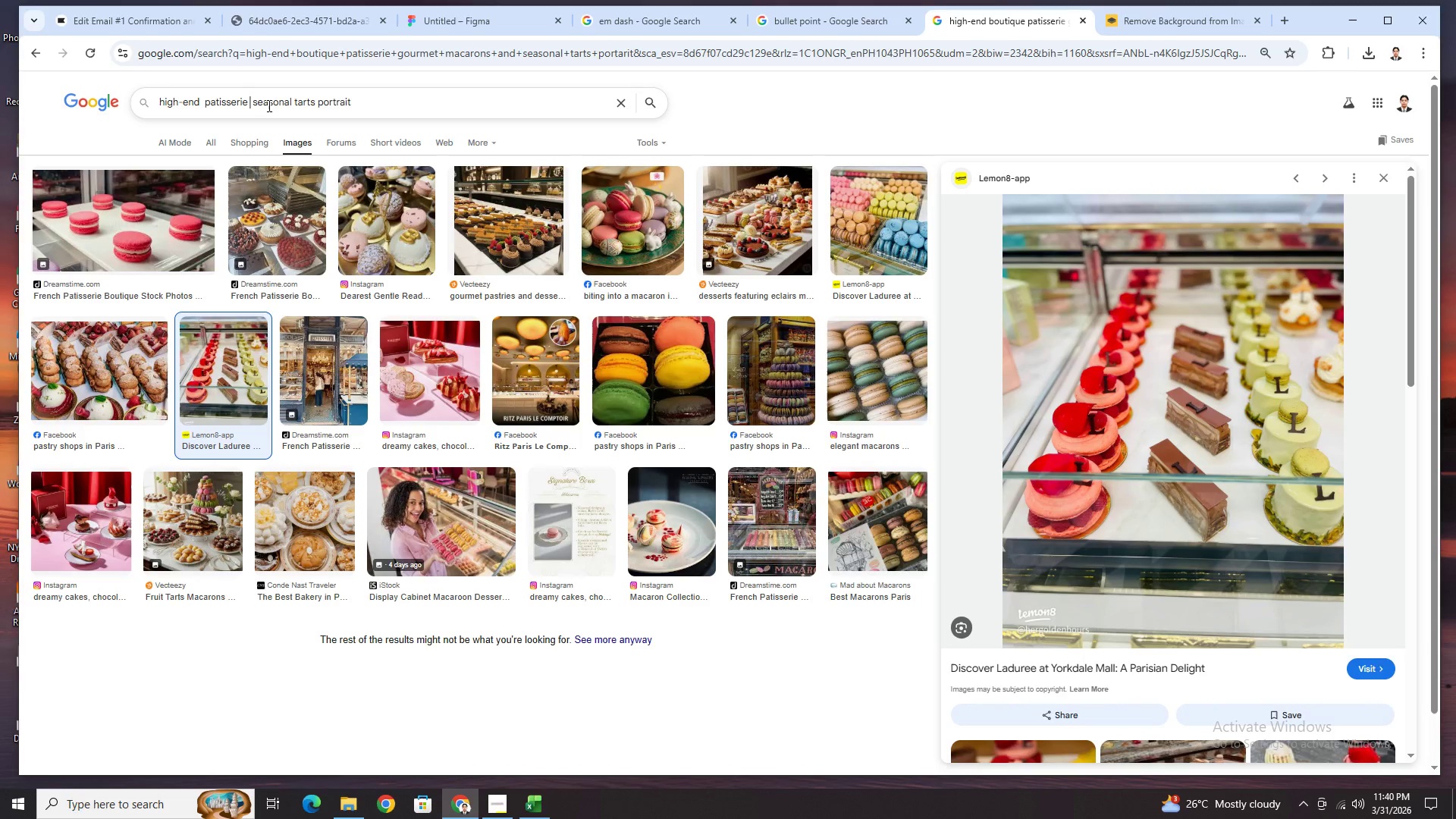 
key(Backspace)
 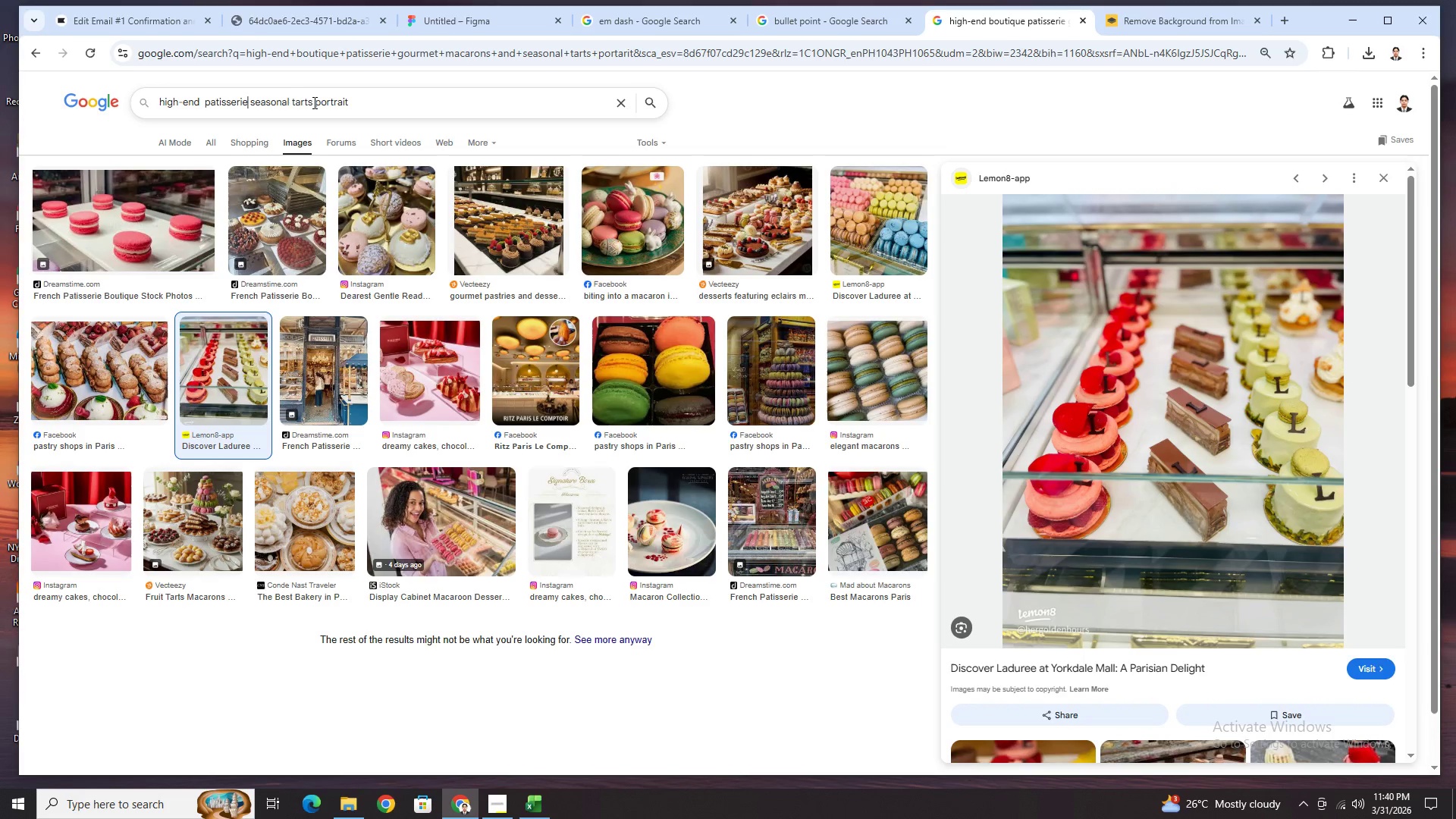 
left_click_drag(start_coordinate=[314, 102], to_coordinate=[364, 98])
 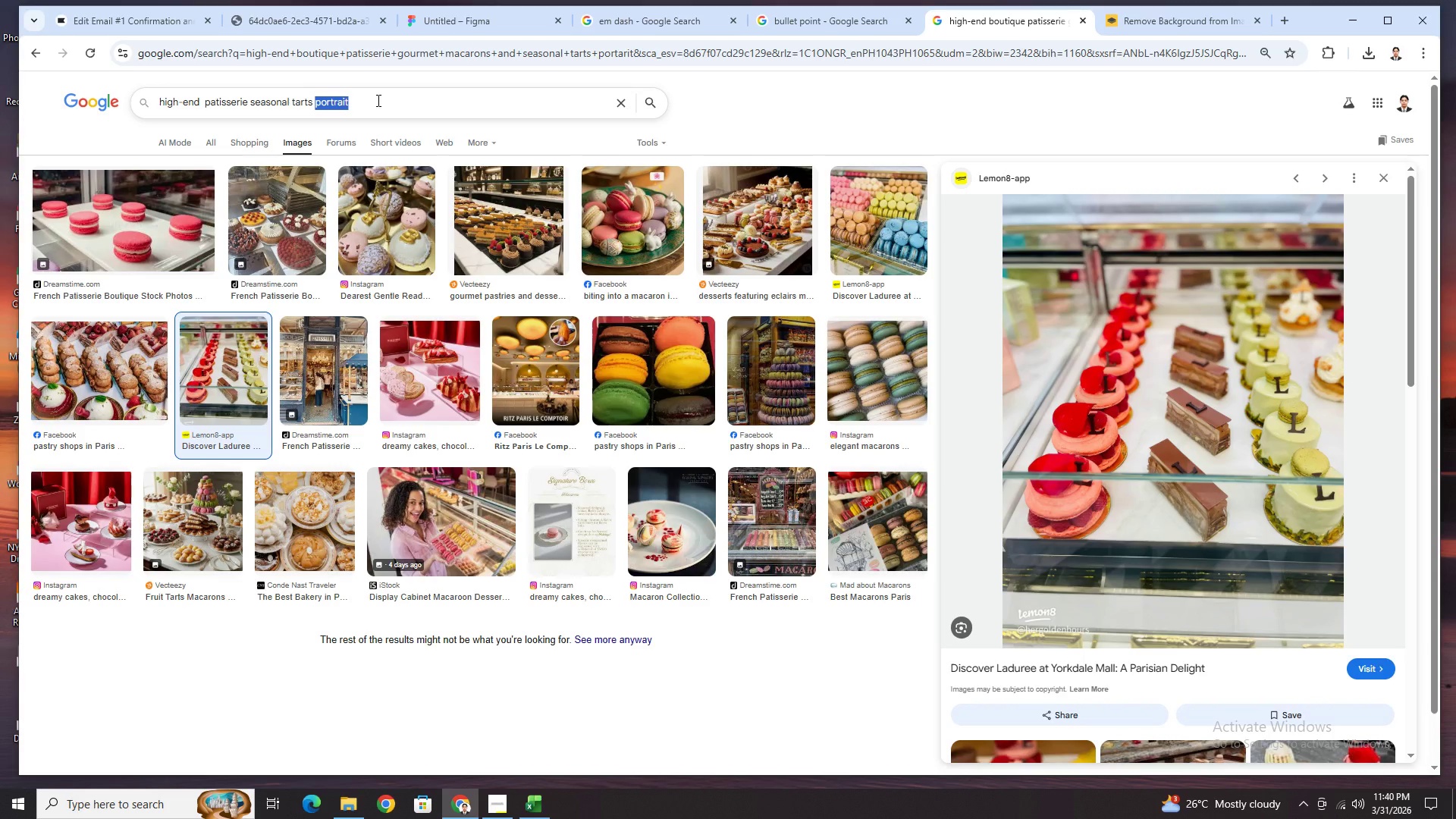 
type(background)
 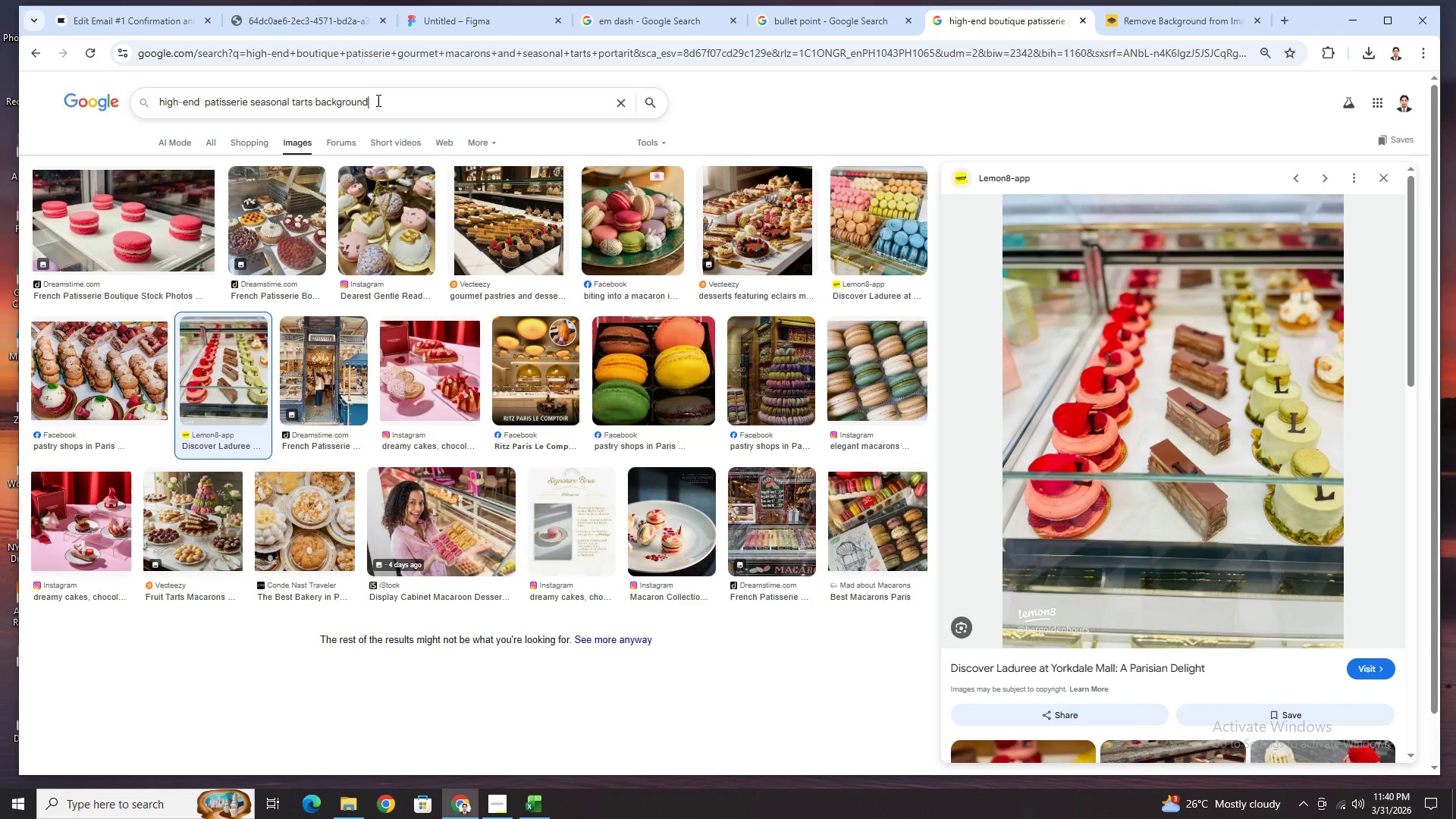 
key(Enter)
 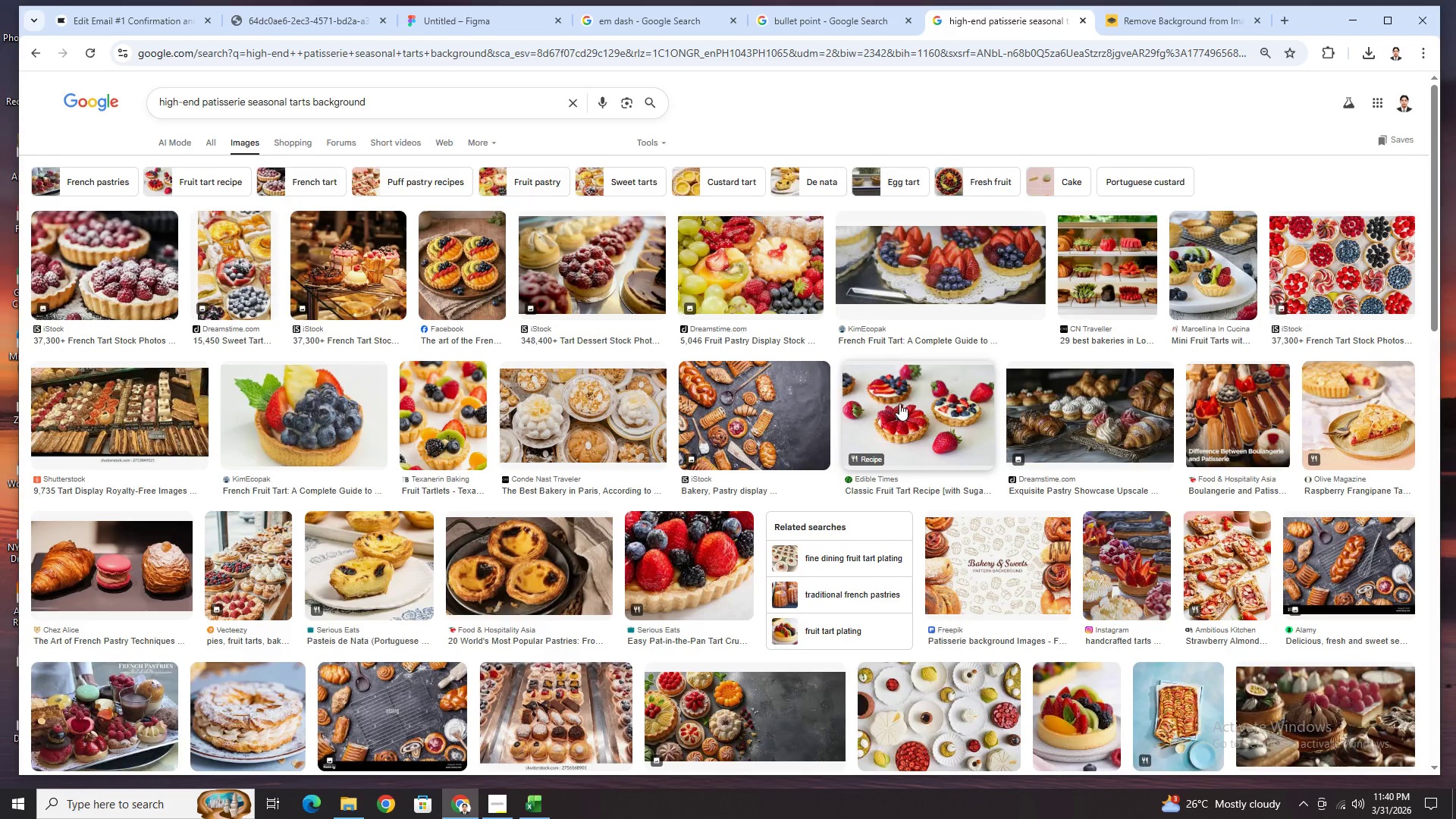 
wait(8.03)
 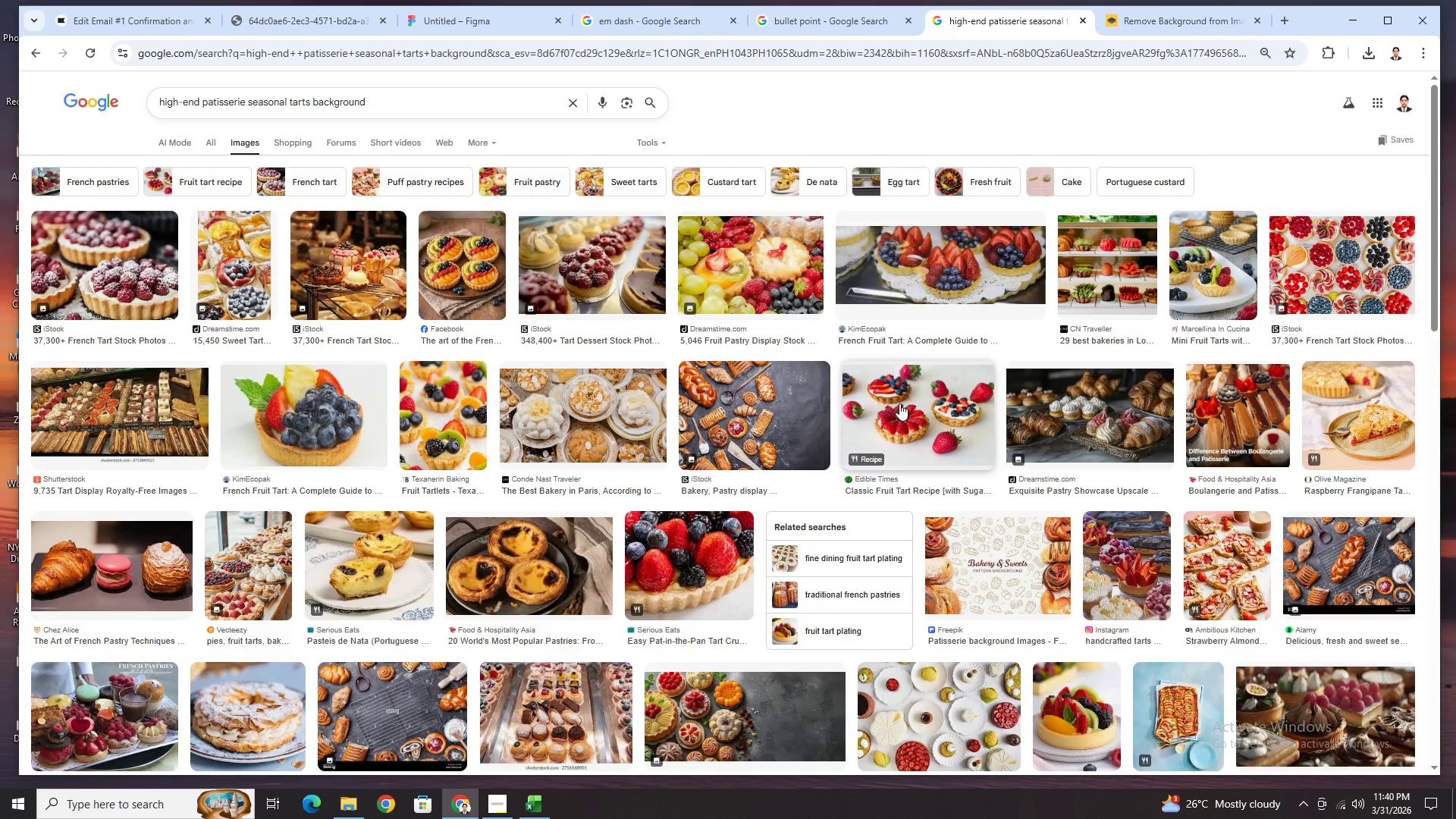 
mouse_move([639, 522])
 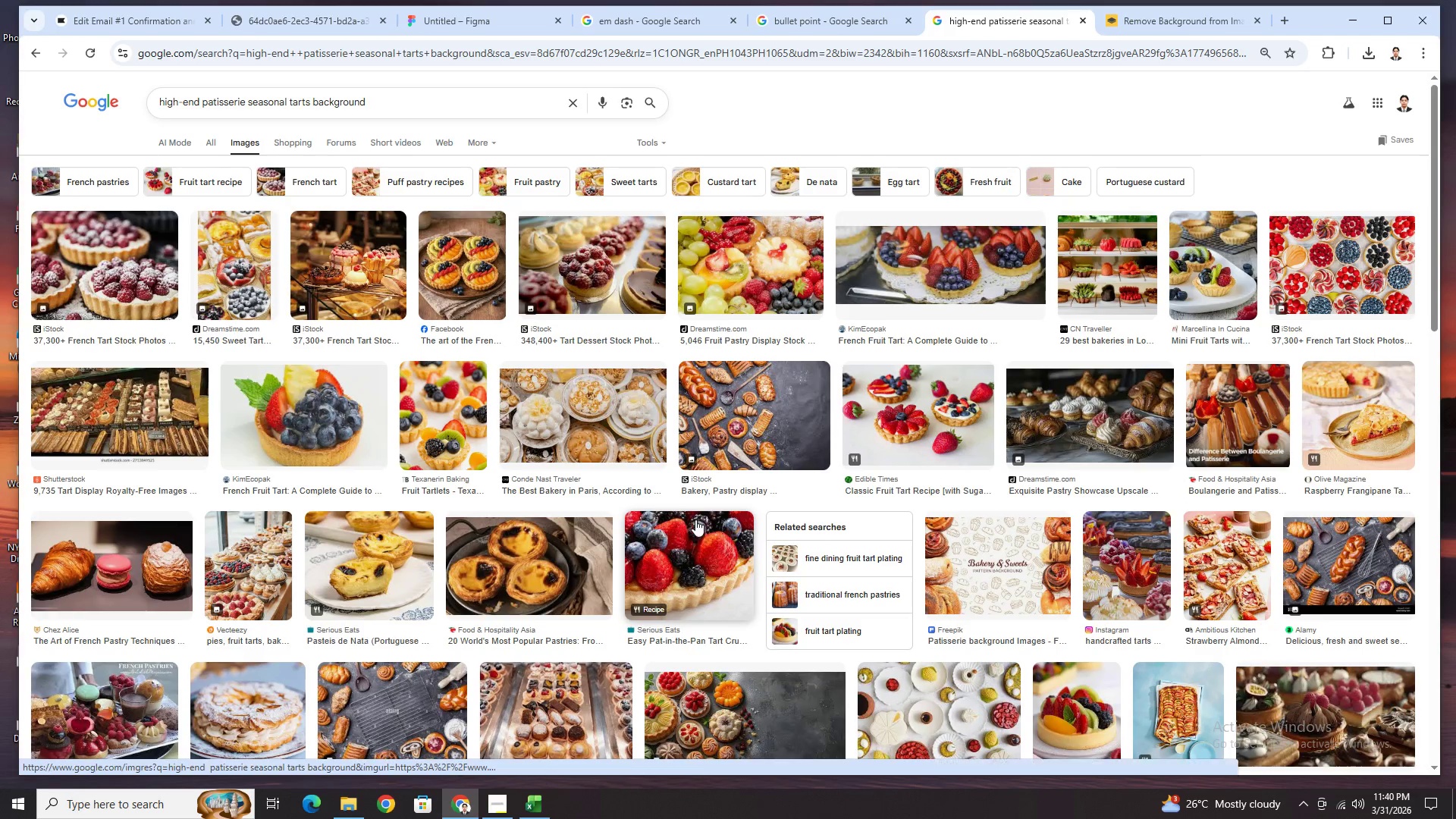 
scroll: coordinate [957, 504], scroll_direction: down, amount: 7.0
 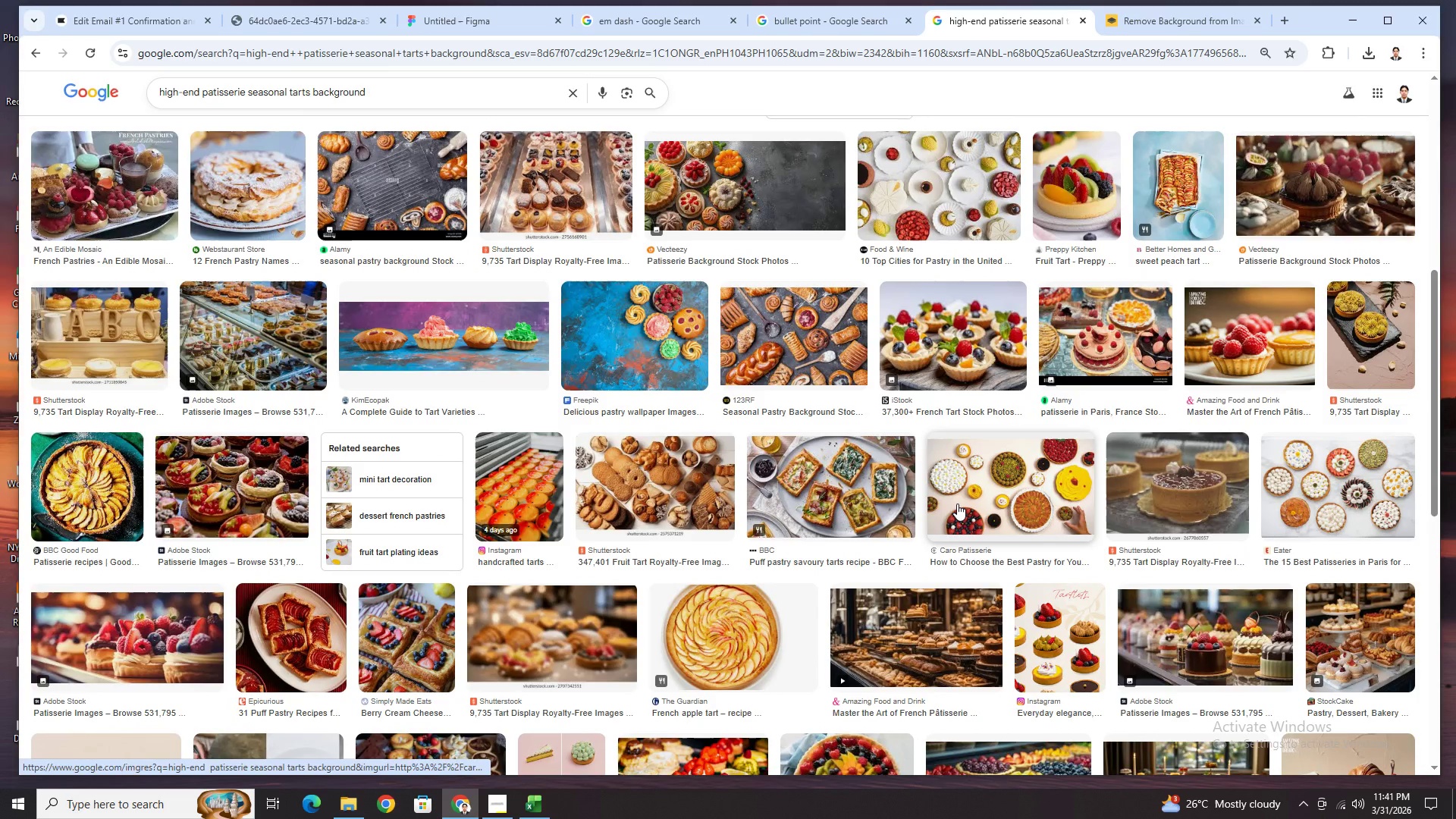 
scroll: coordinate [957, 504], scroll_direction: down, amount: 1.0
 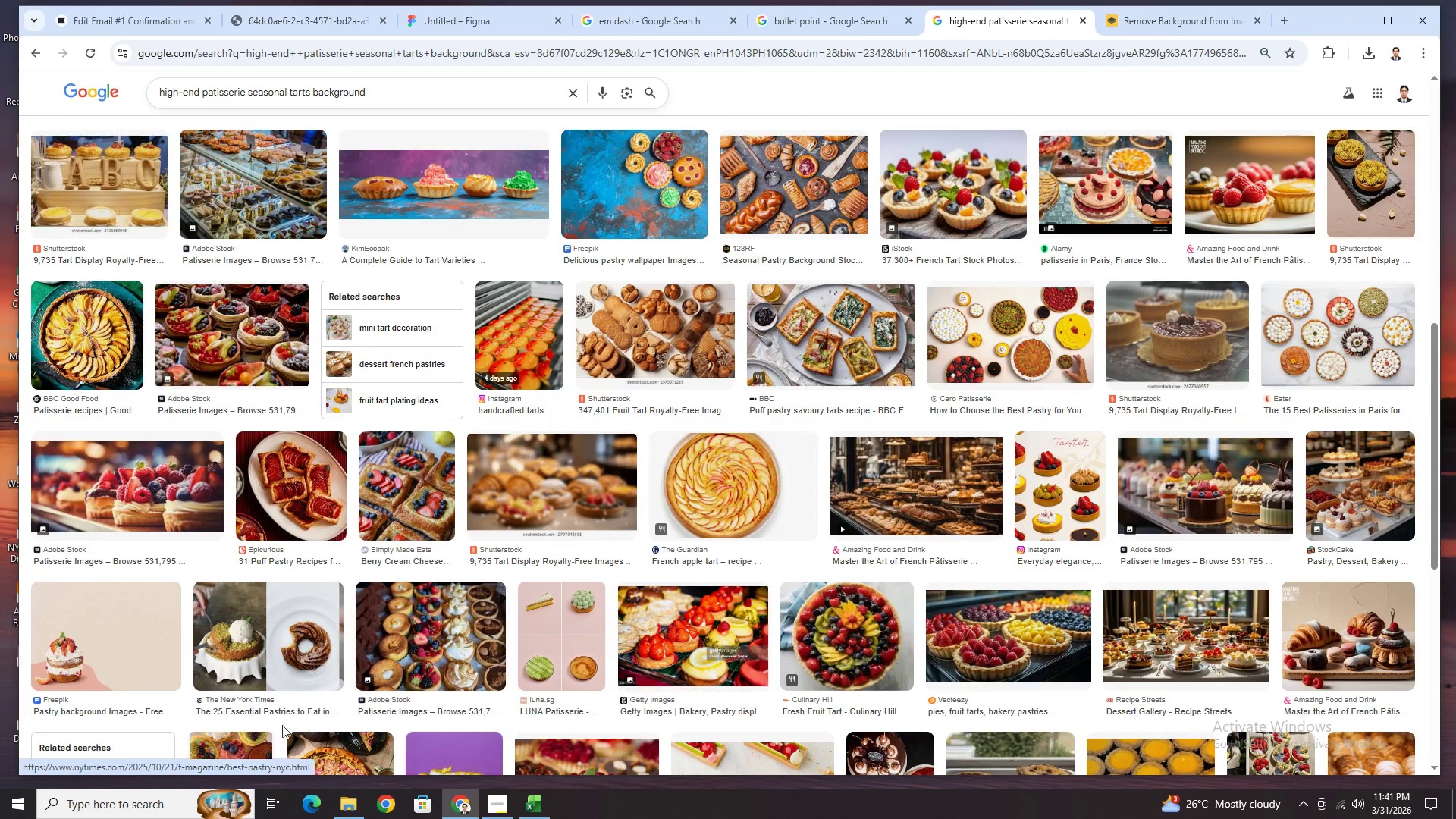 
left_click([89, 639])
 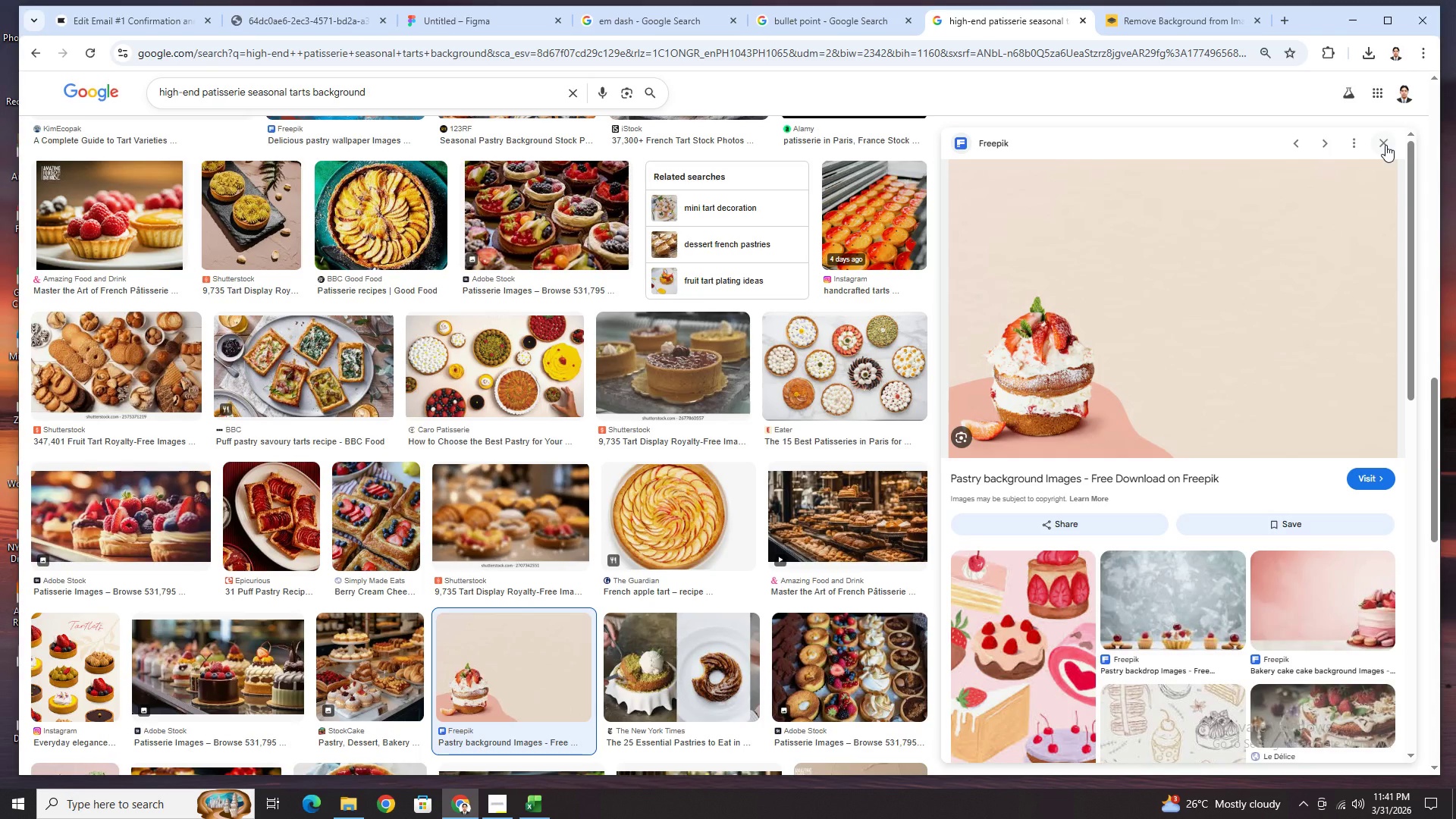 
wait(7.77)
 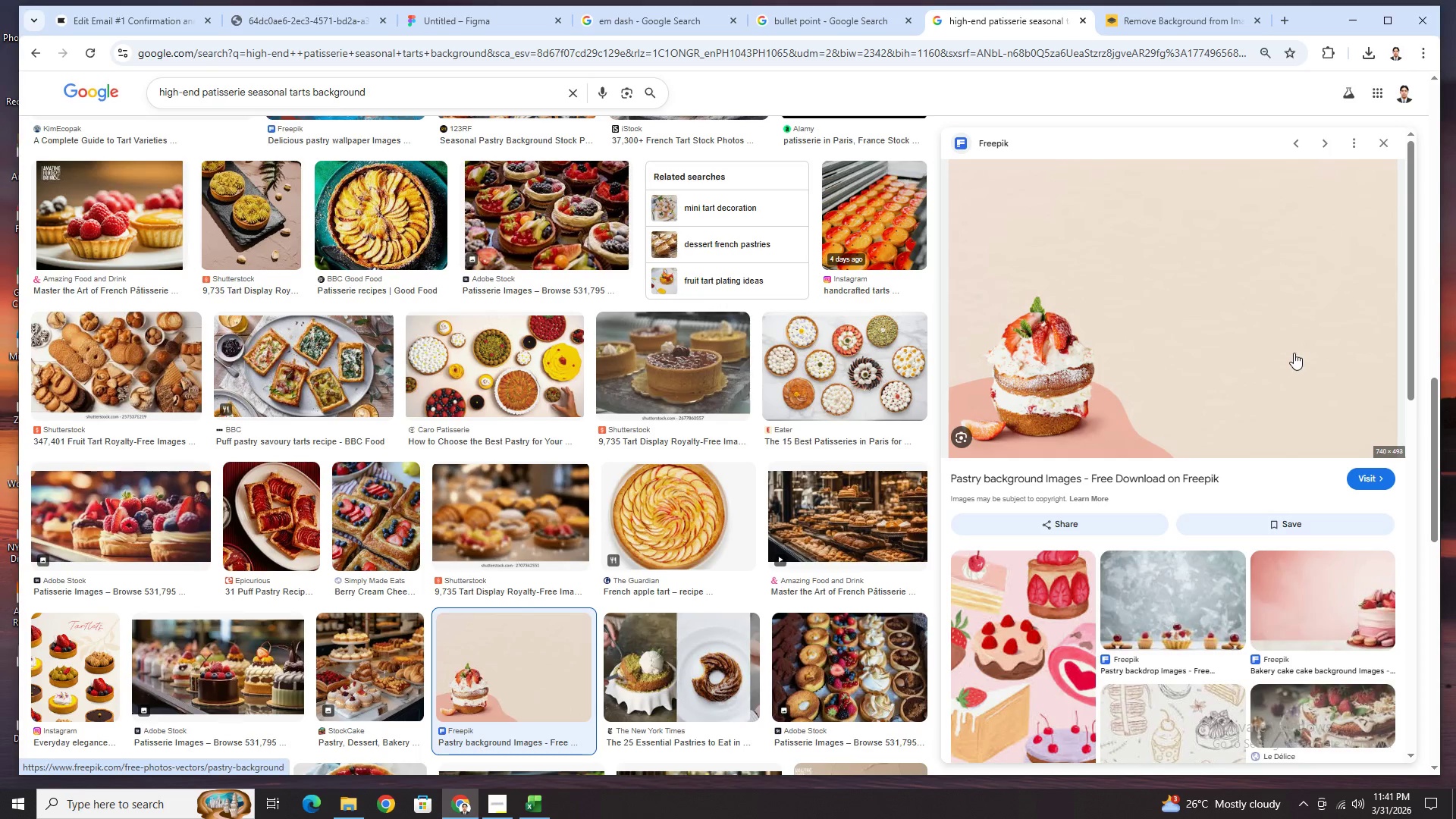 
left_click([1385, 145])
 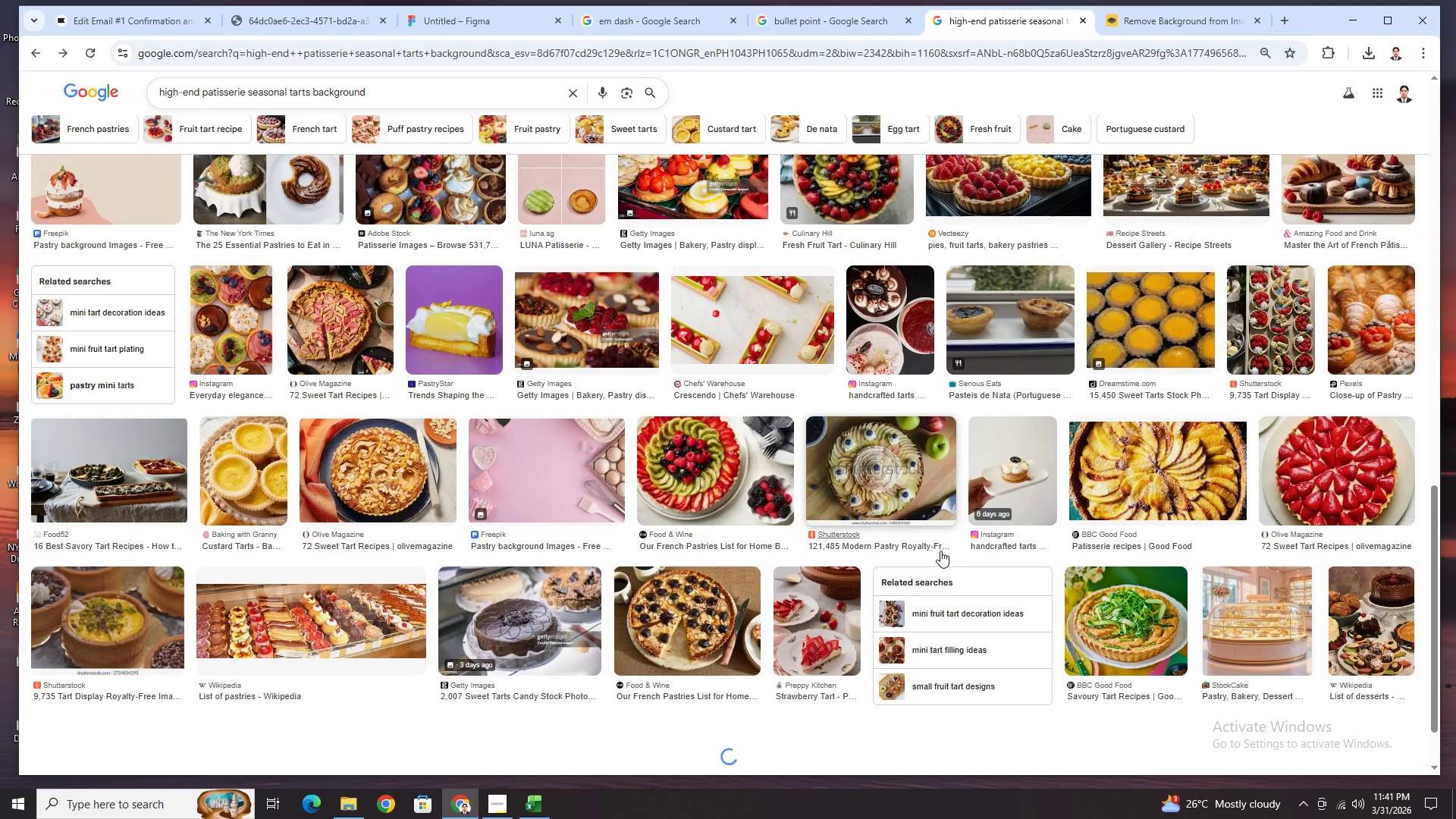 
scroll: coordinate [924, 509], scroll_direction: down, amount: 2.0
 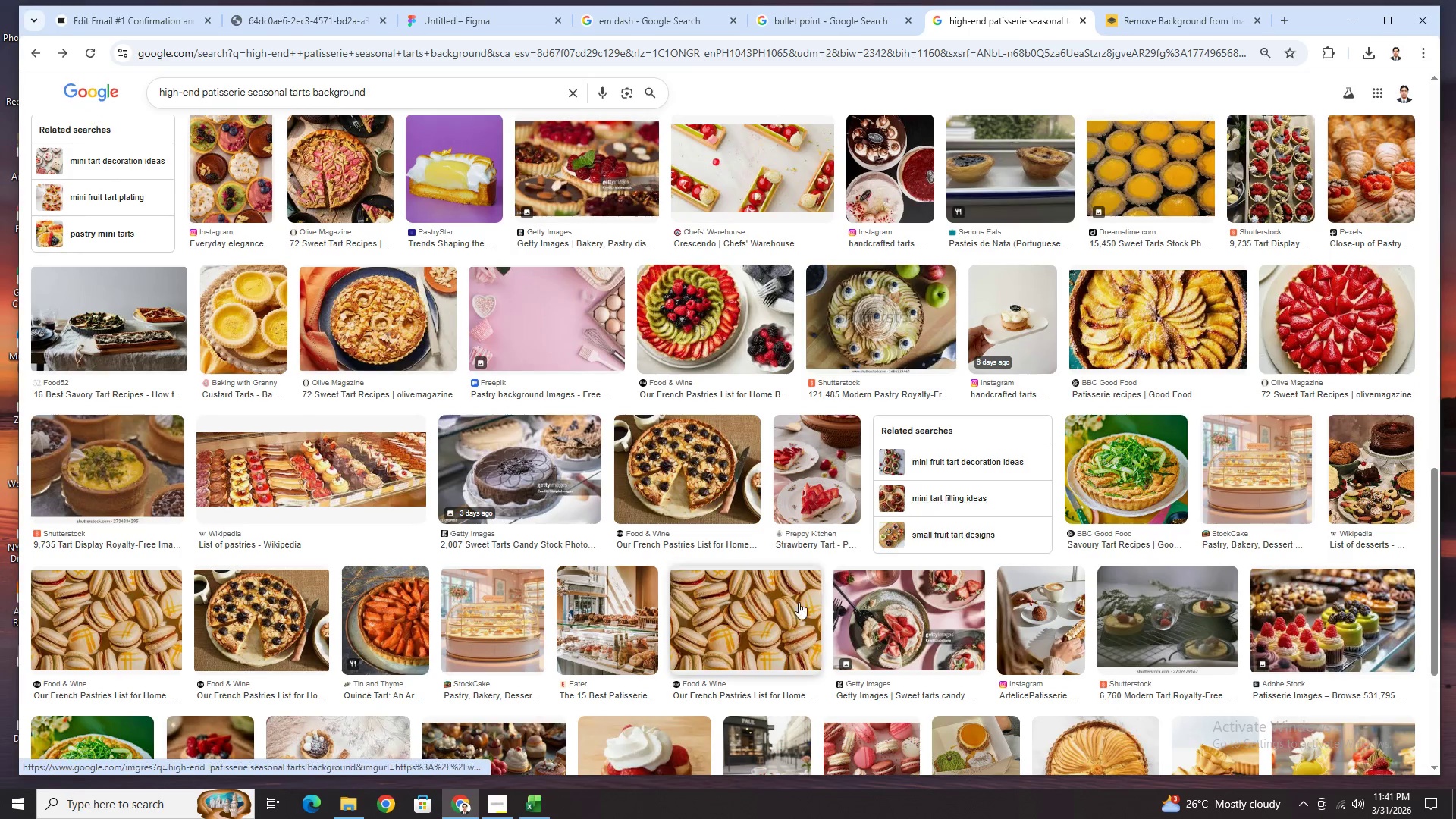 
left_click([790, 607])
 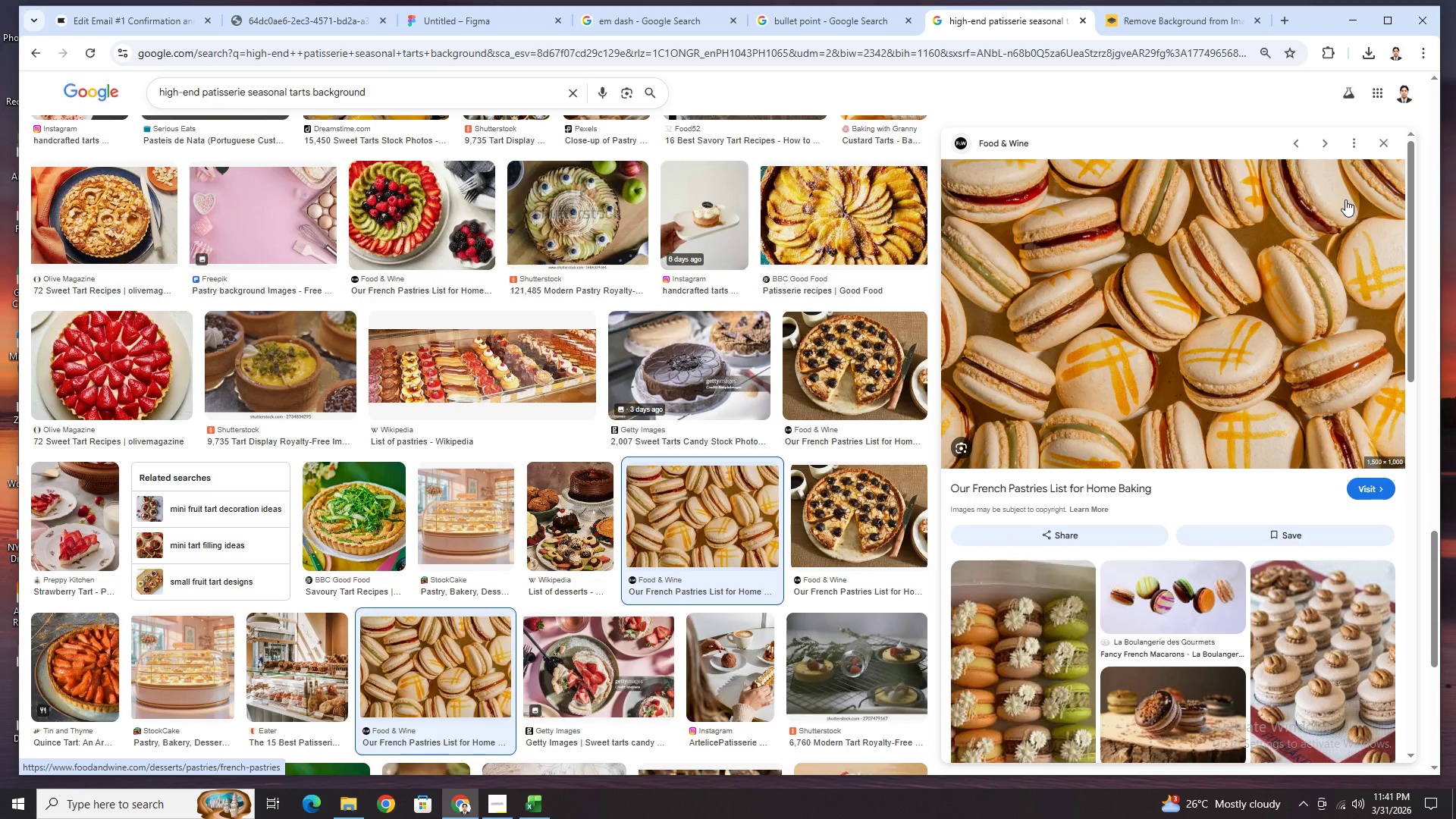 
wait(7.3)
 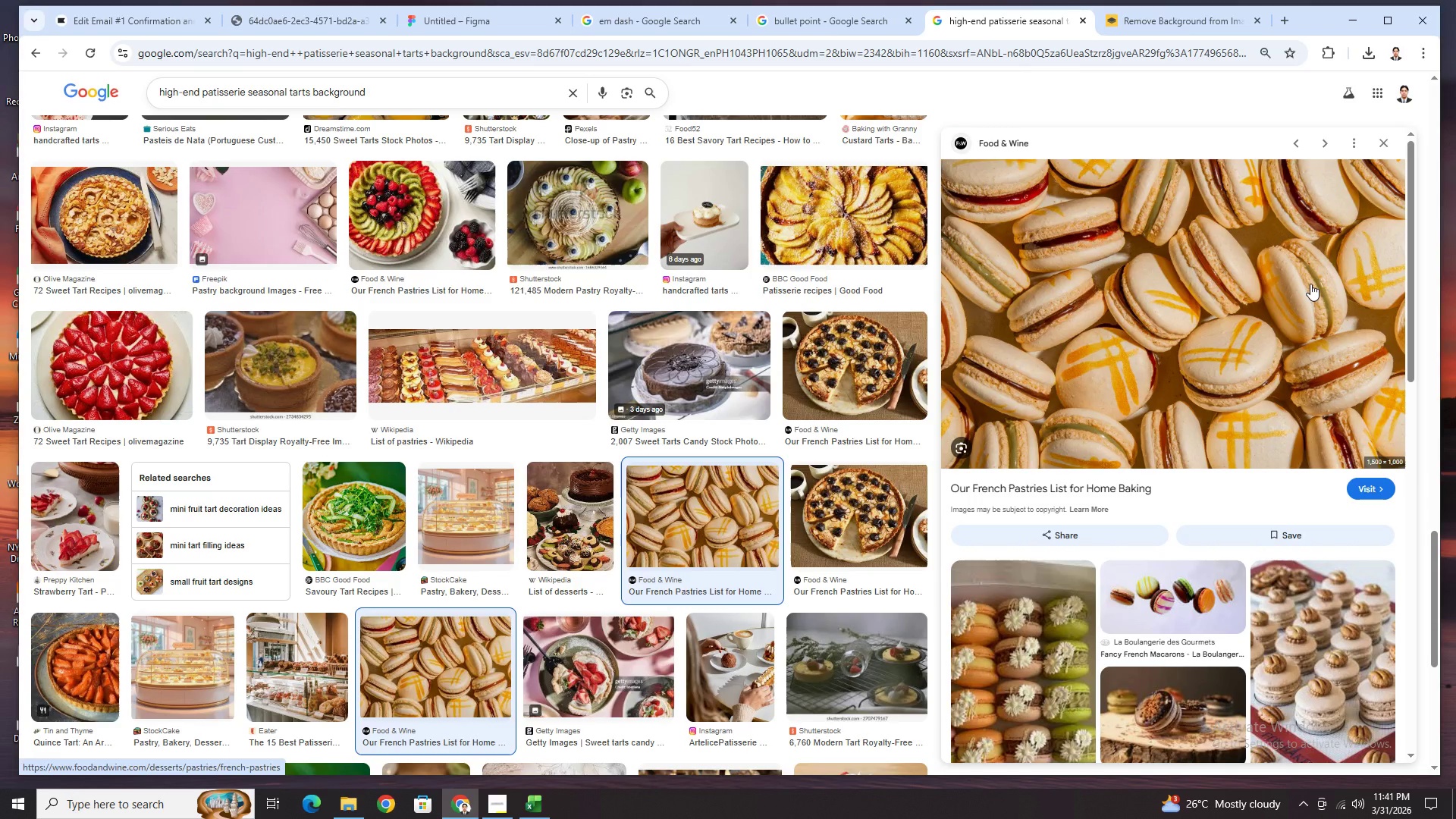 
left_click([1213, 583])
 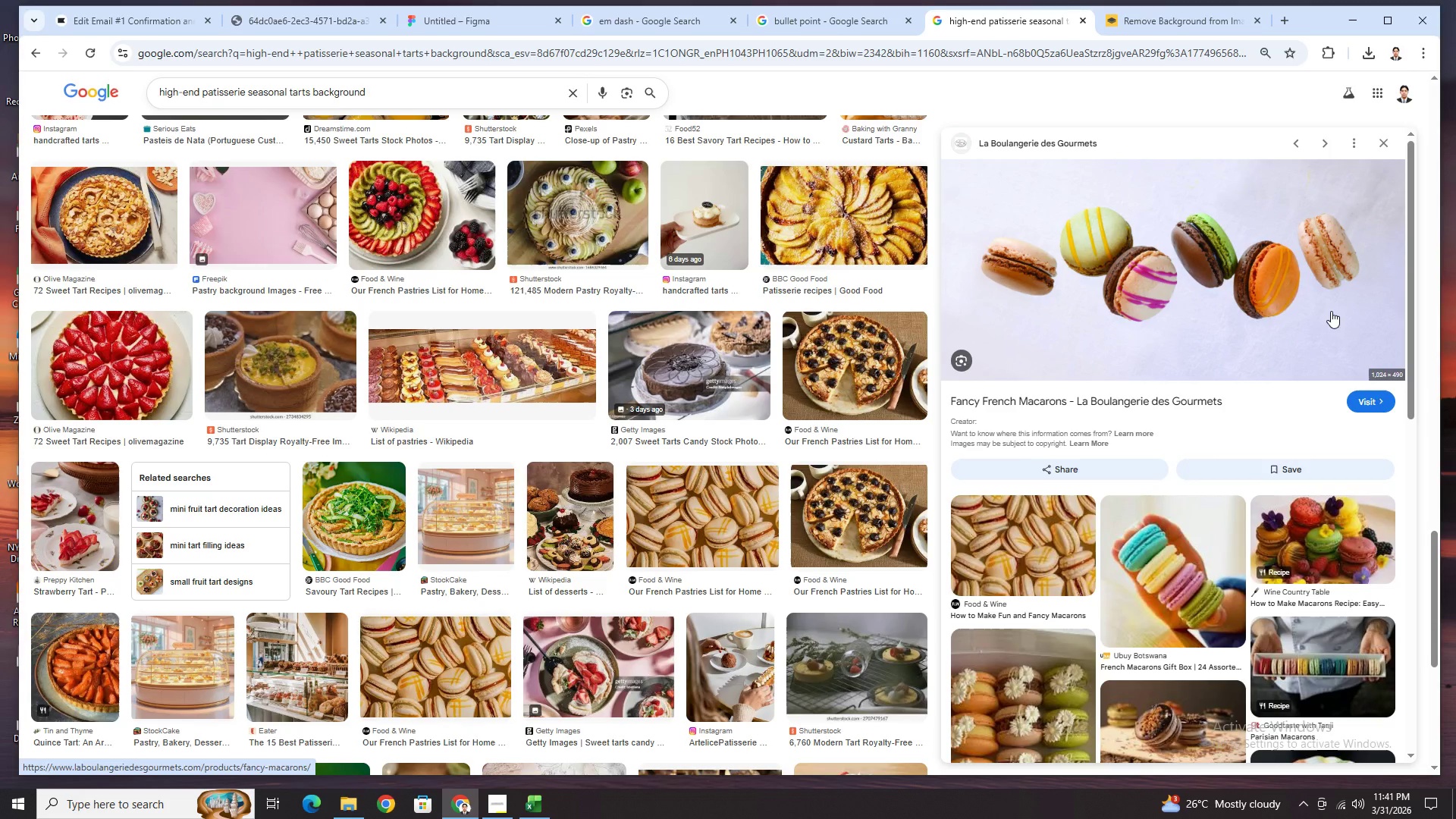 
wait(11.64)
 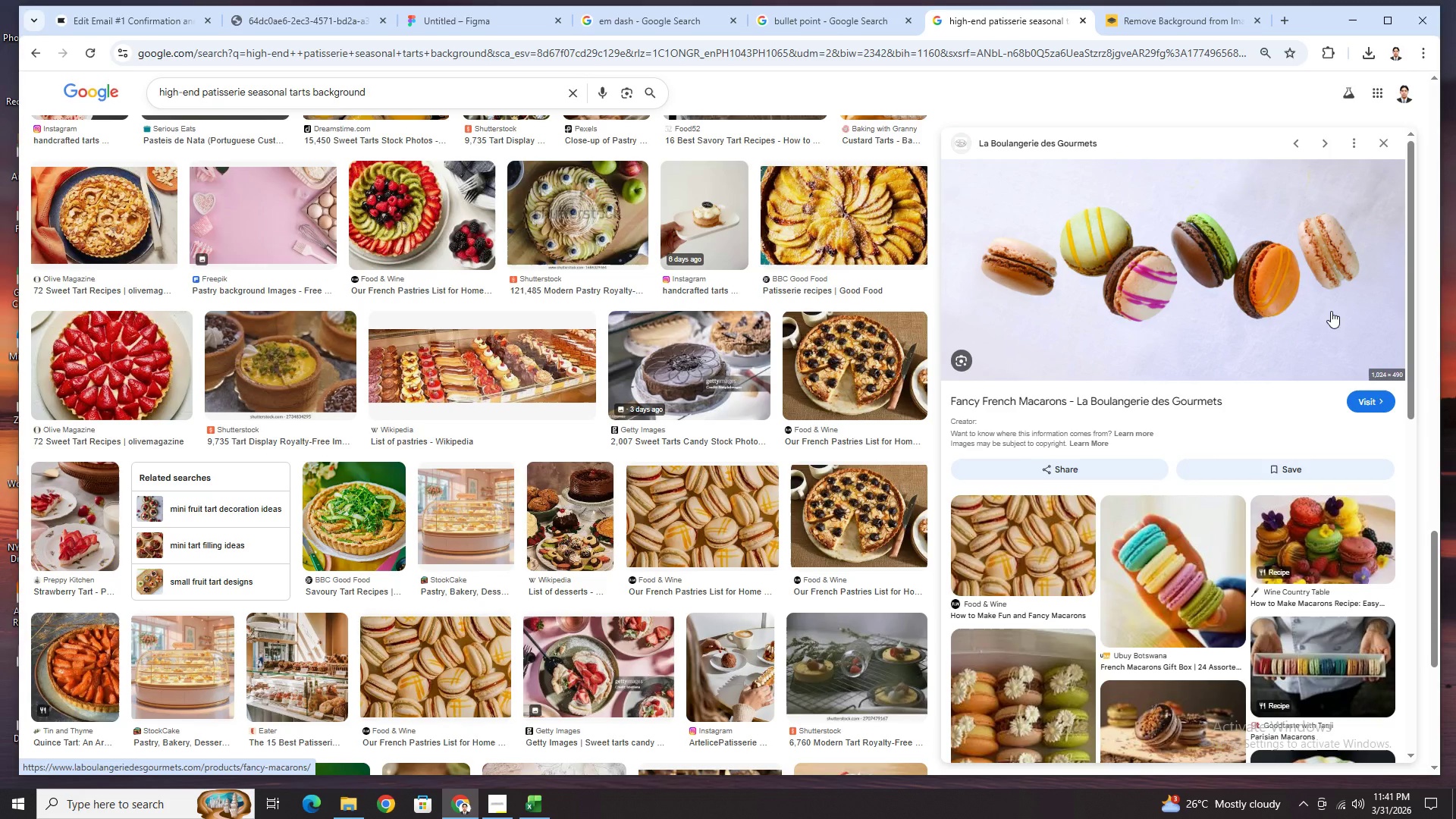 
left_click([160, 12])
 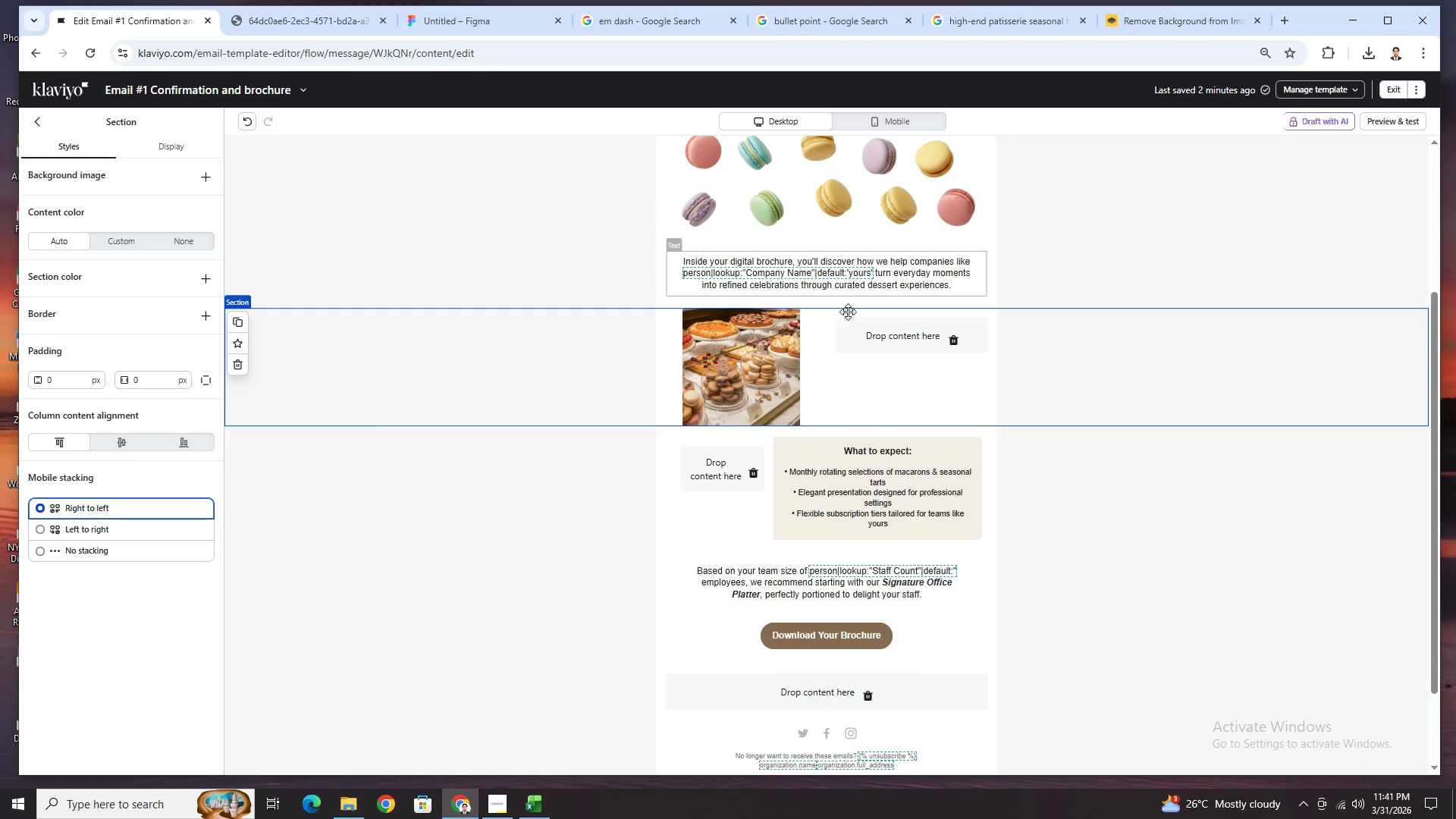 
scroll: coordinate [878, 341], scroll_direction: up, amount: 2.0
 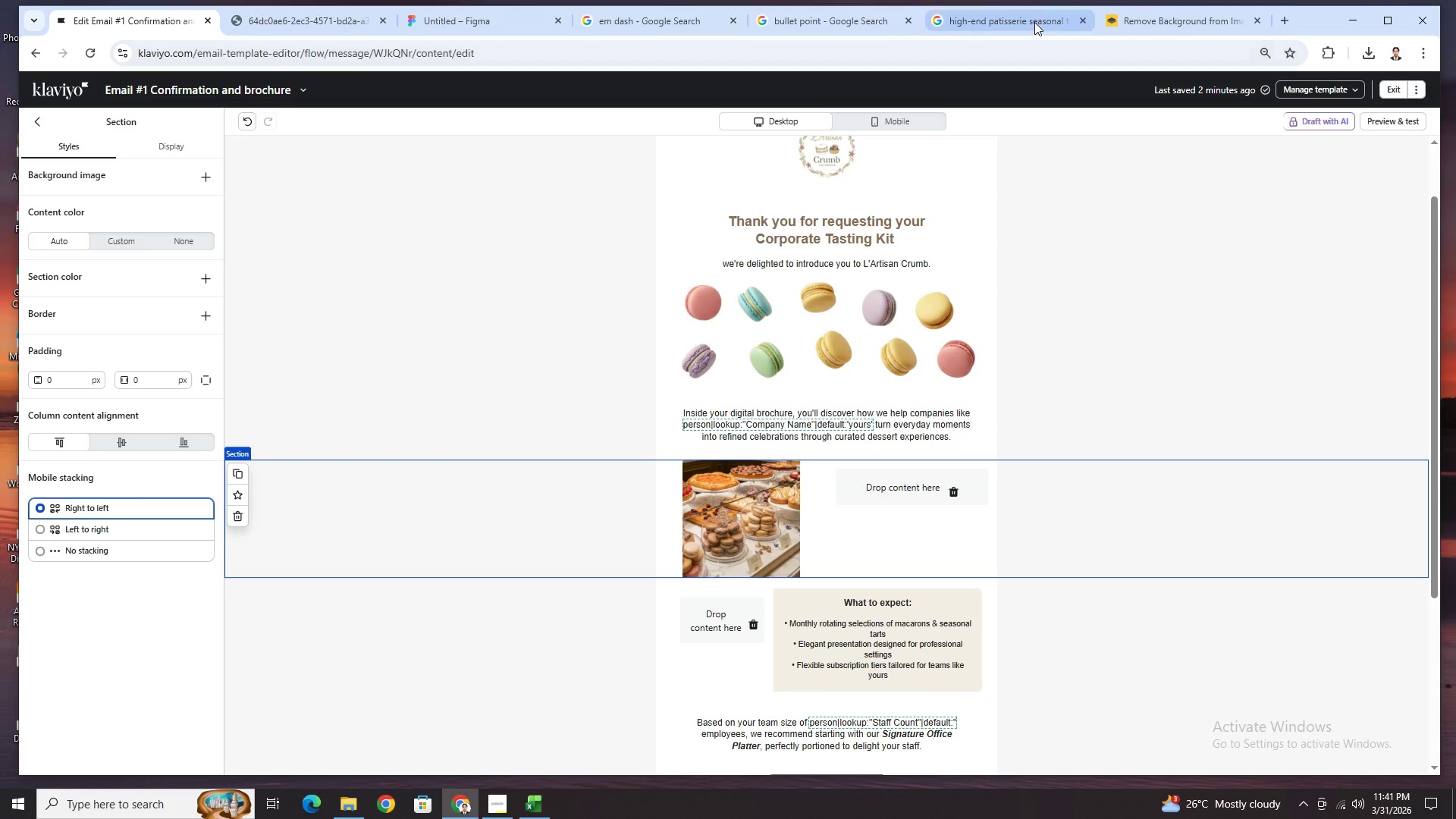 
left_click([1046, 17])
 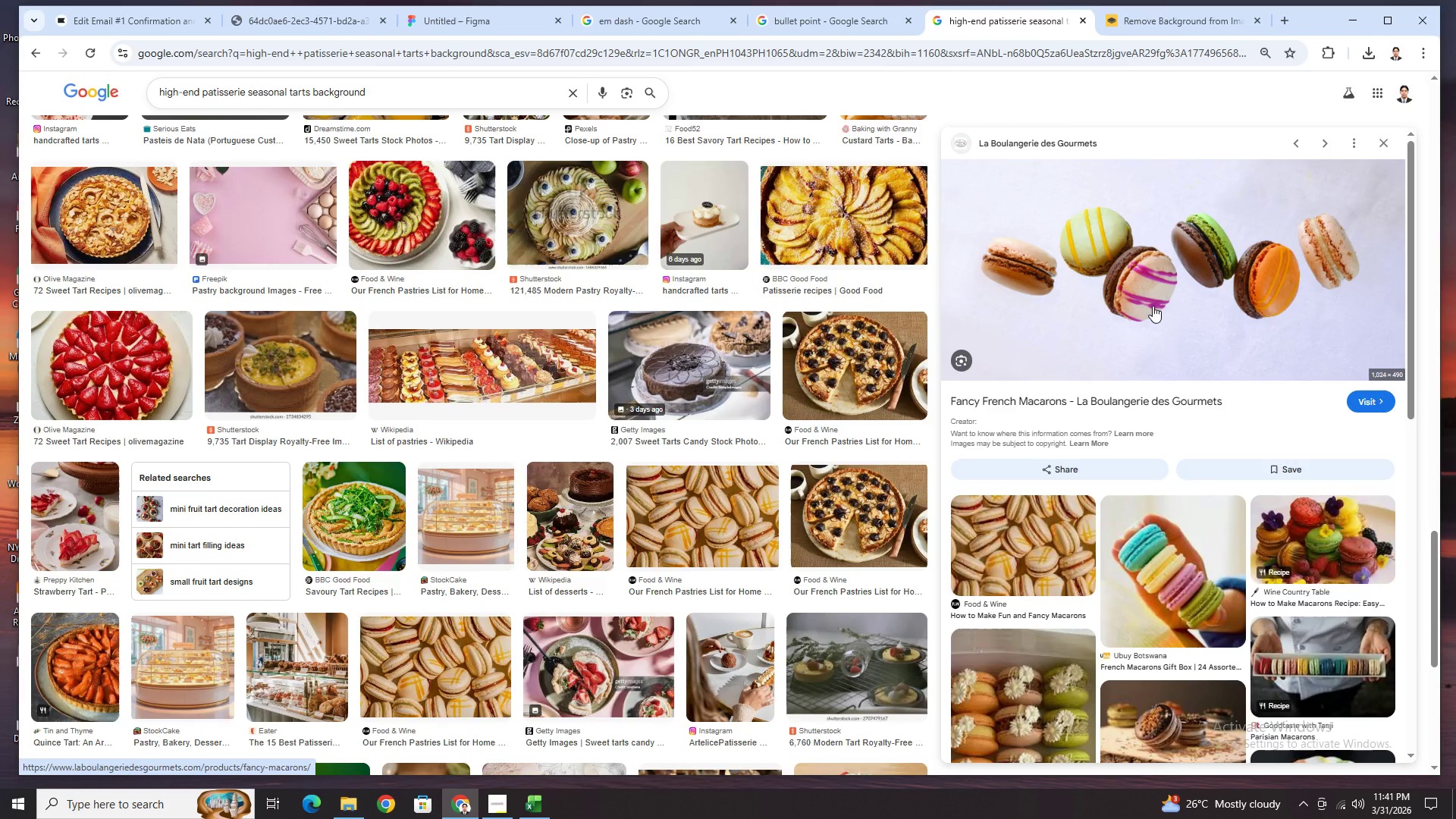 
right_click([1154, 300])
 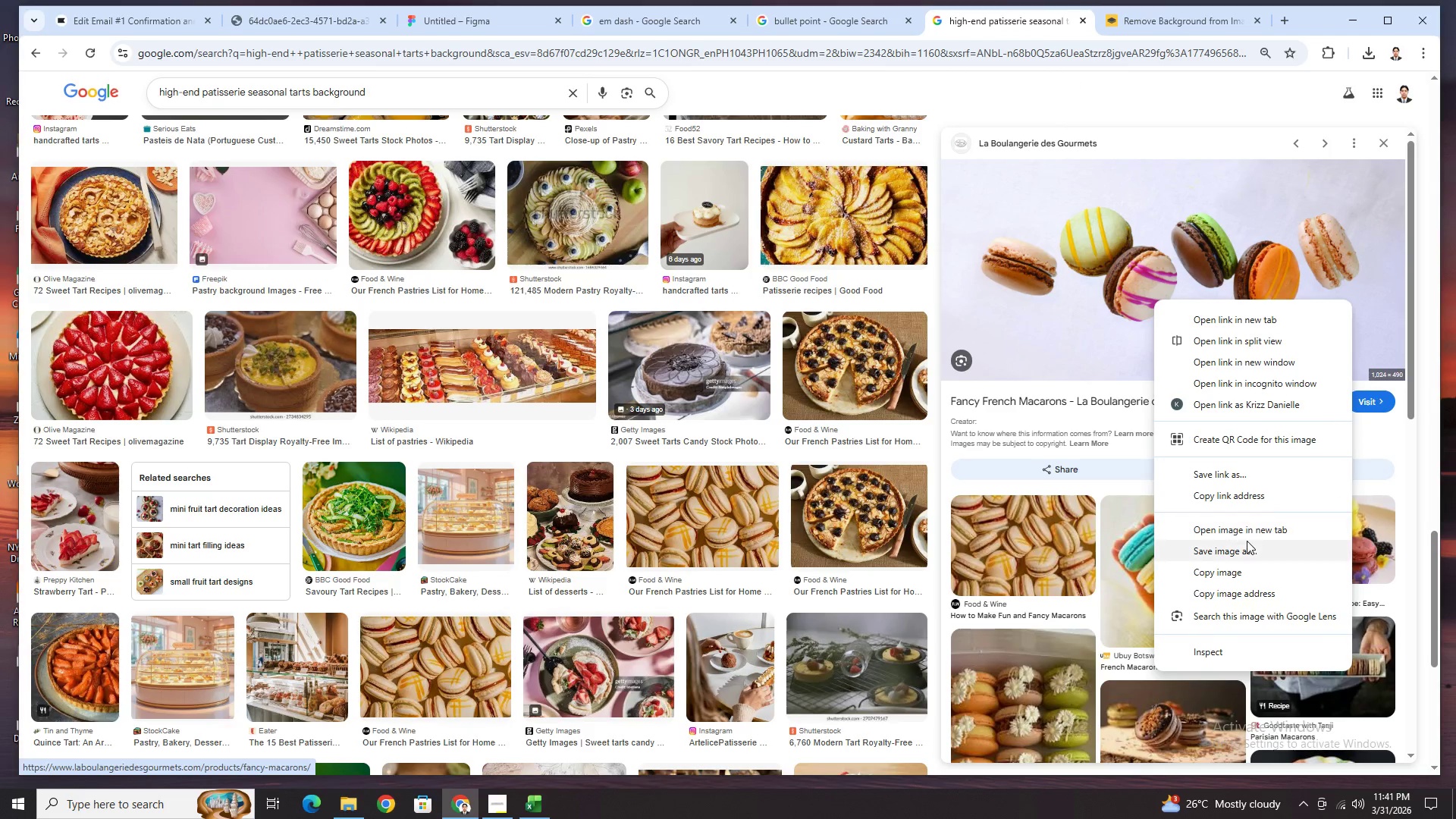 
left_click([1247, 549])
 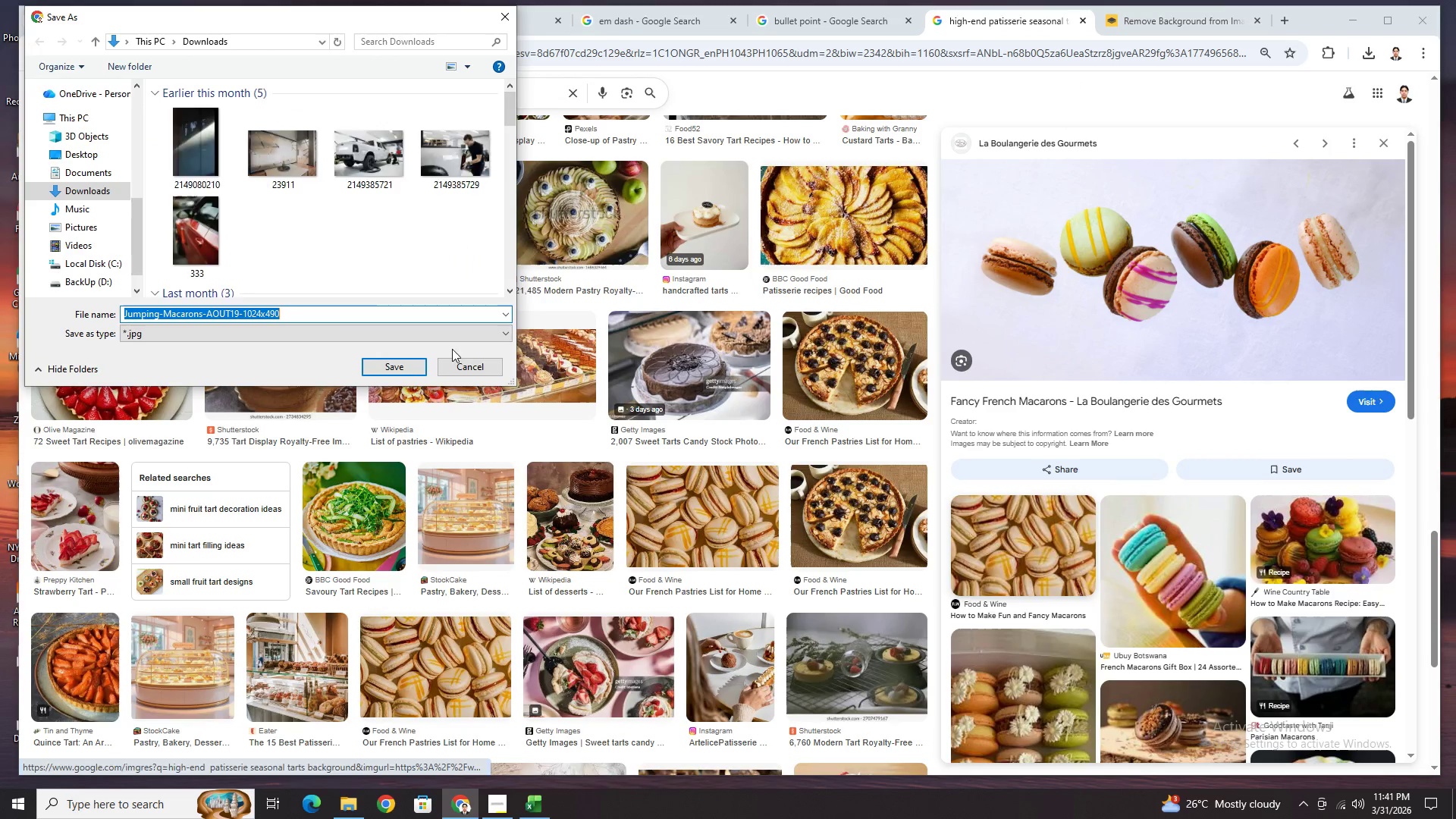 
left_click([411, 369])
 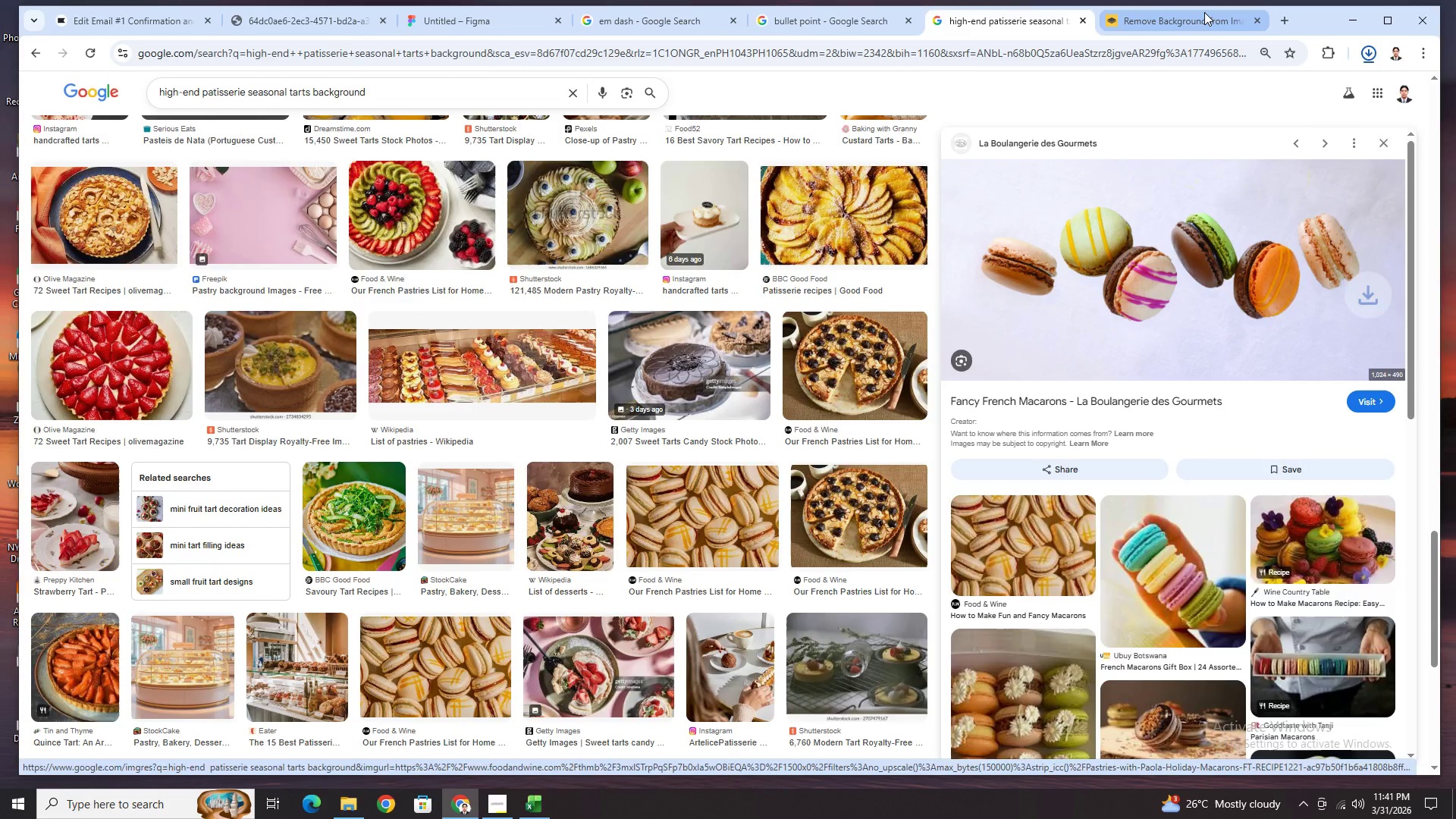 
left_click([1204, 12])
 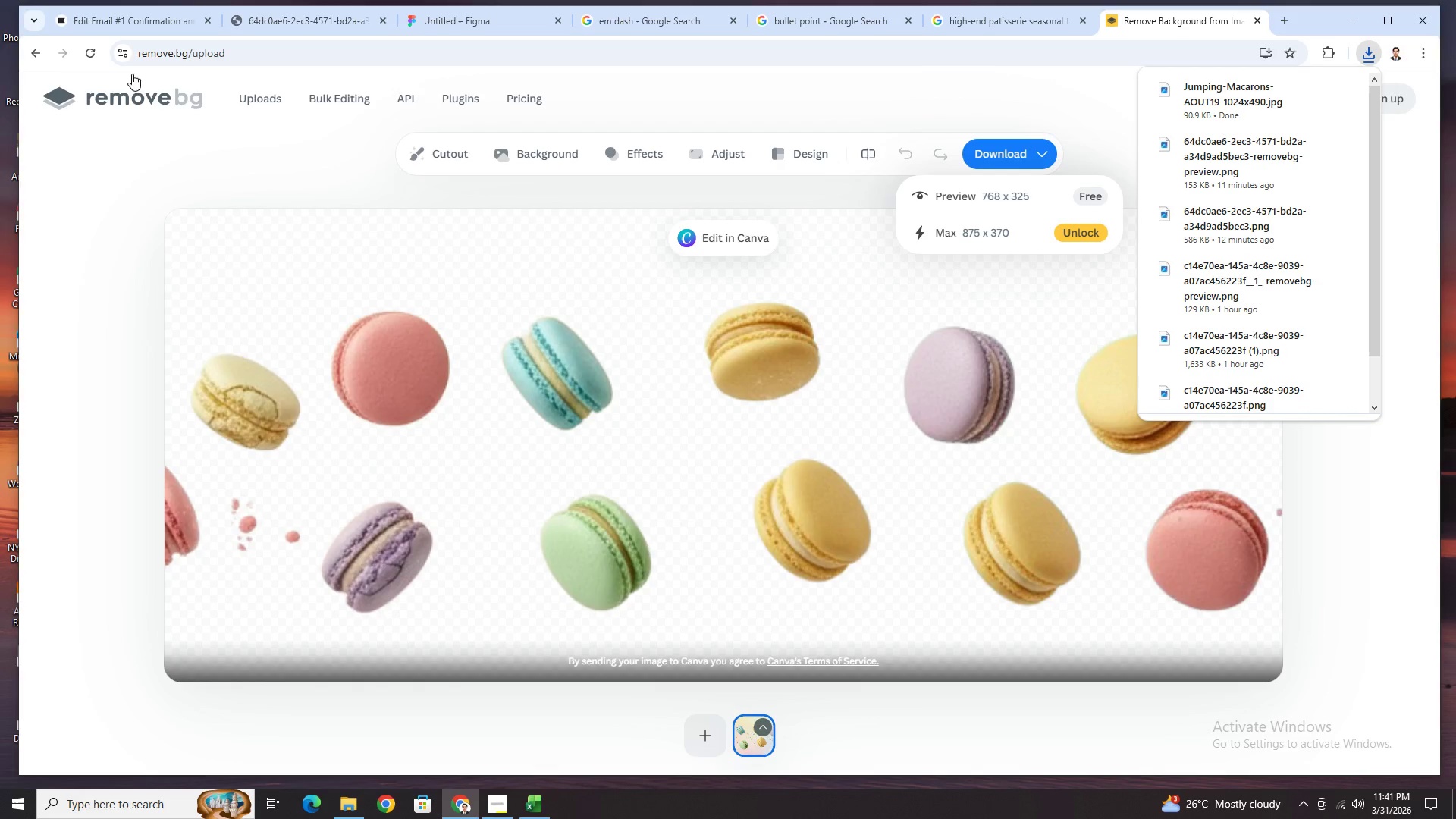 
left_click([34, 54])
 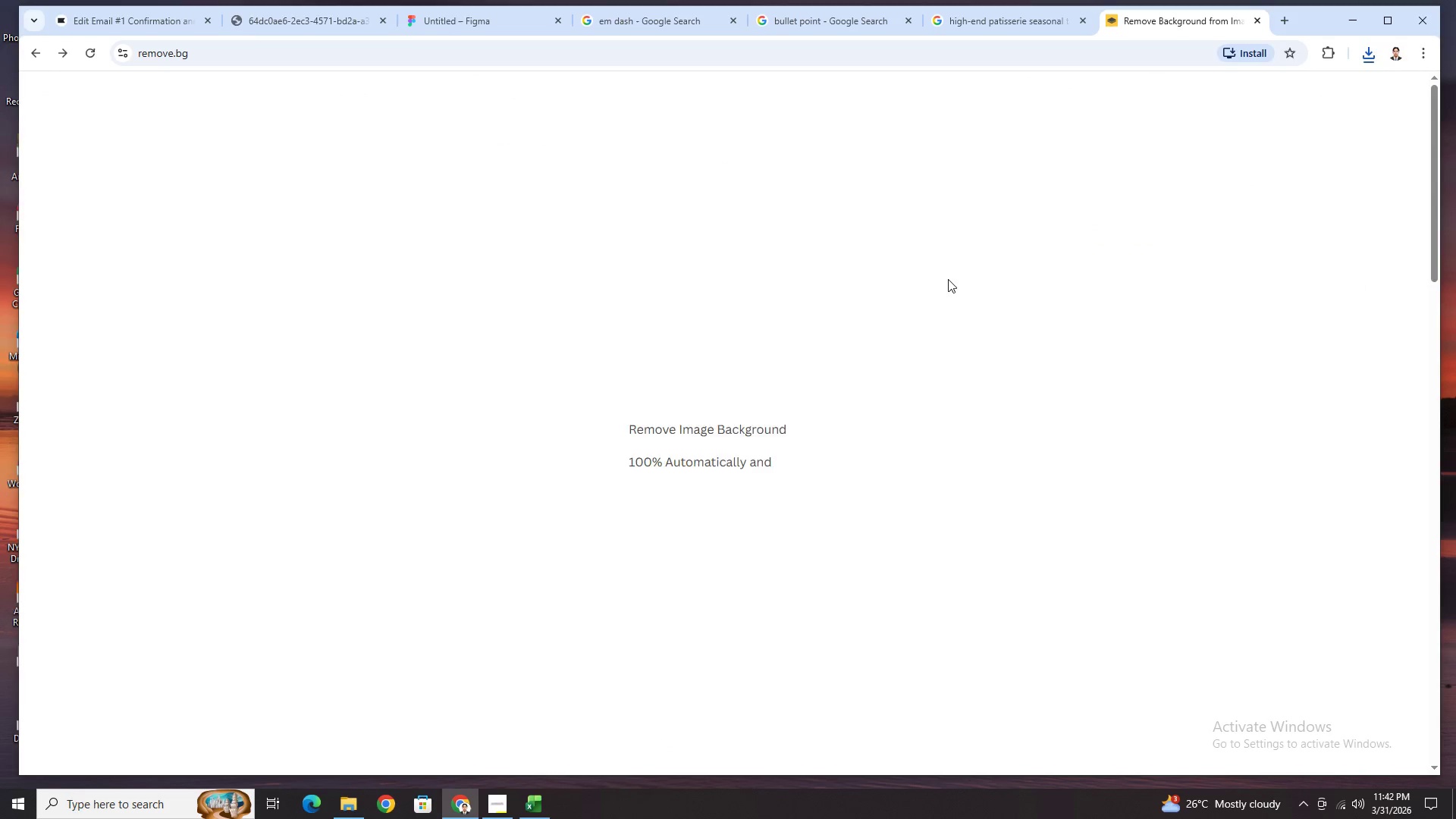 
left_click([934, 447])
 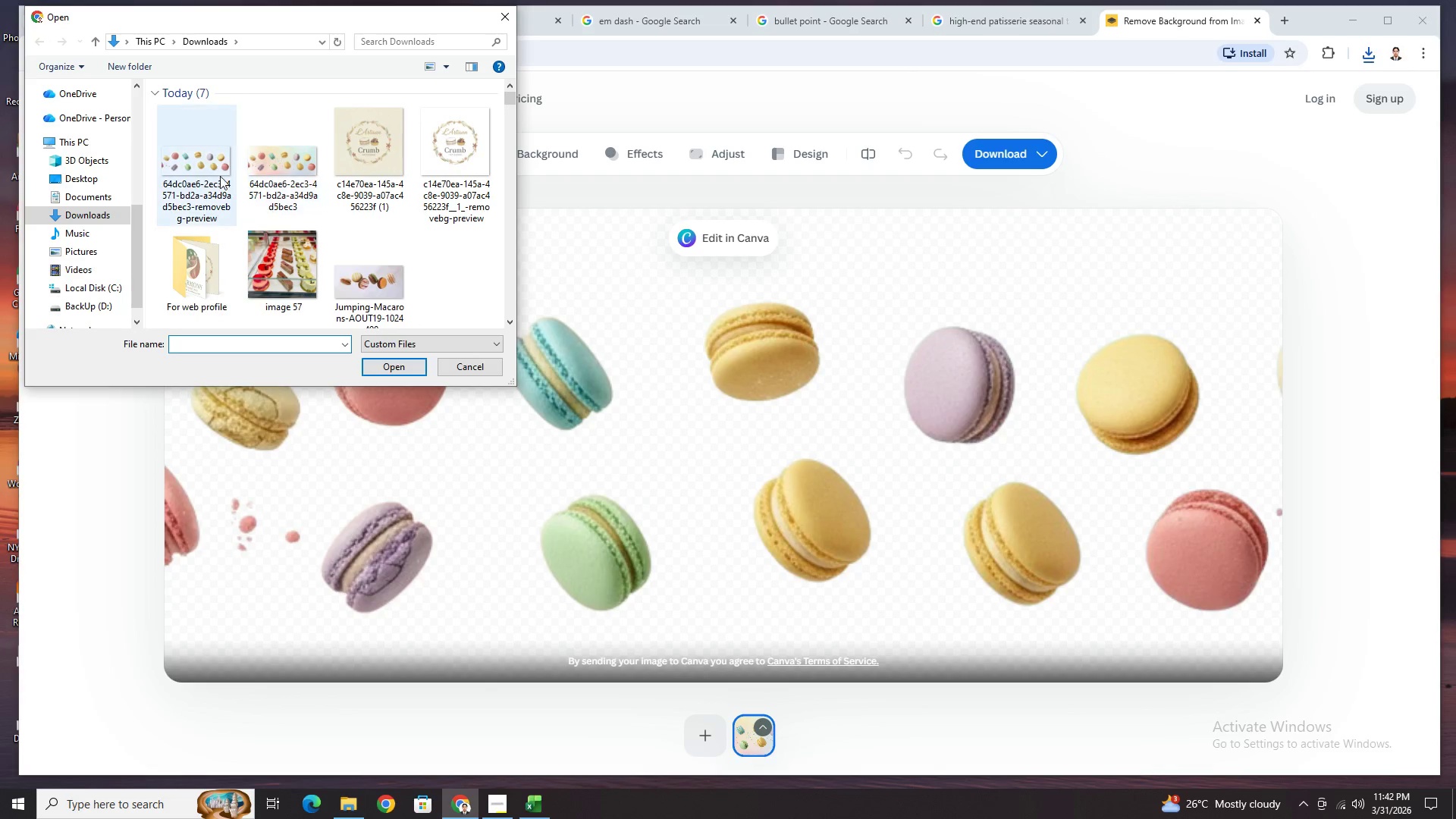 
double_click([211, 176])
 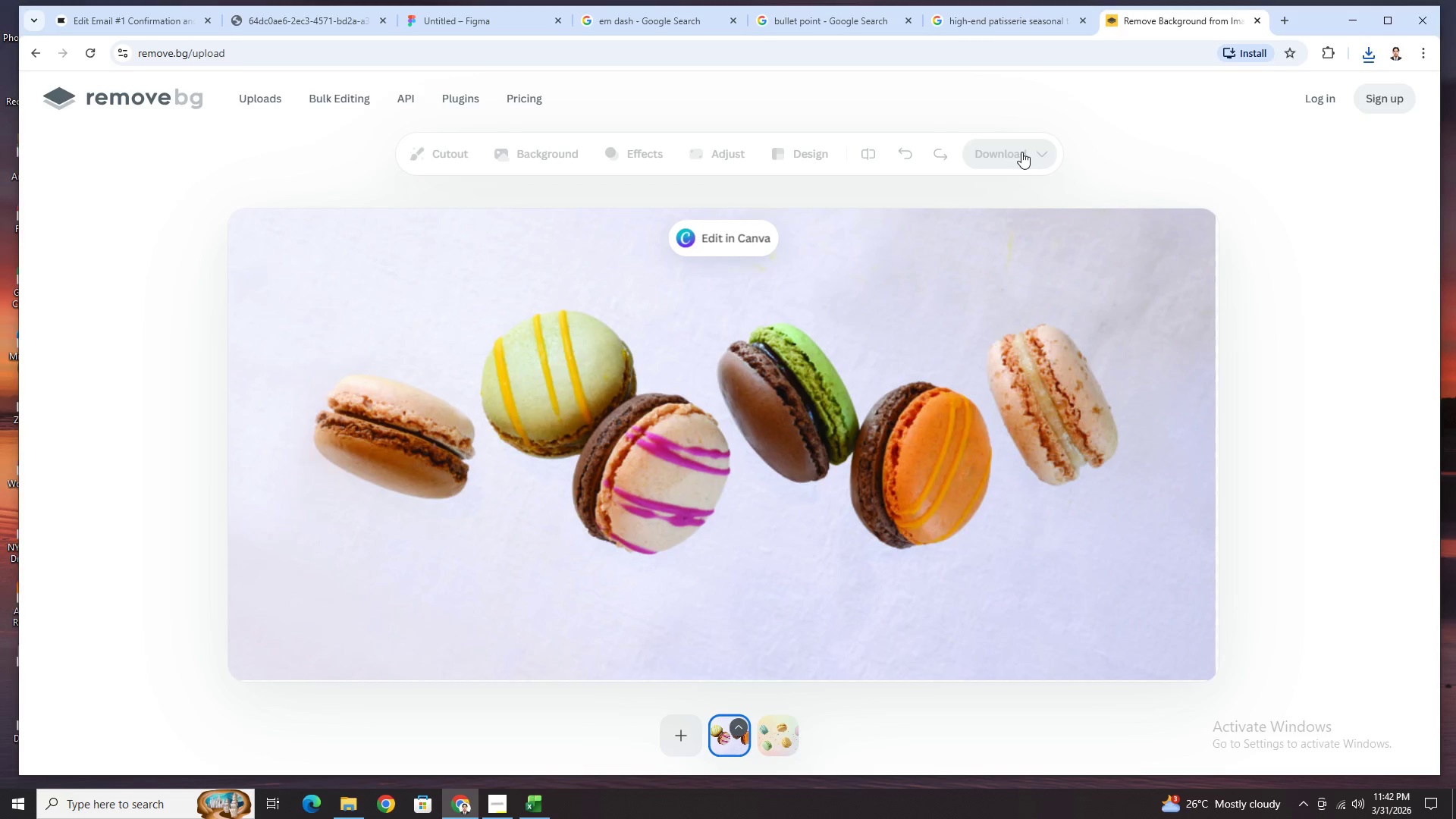 
wait(10.2)
 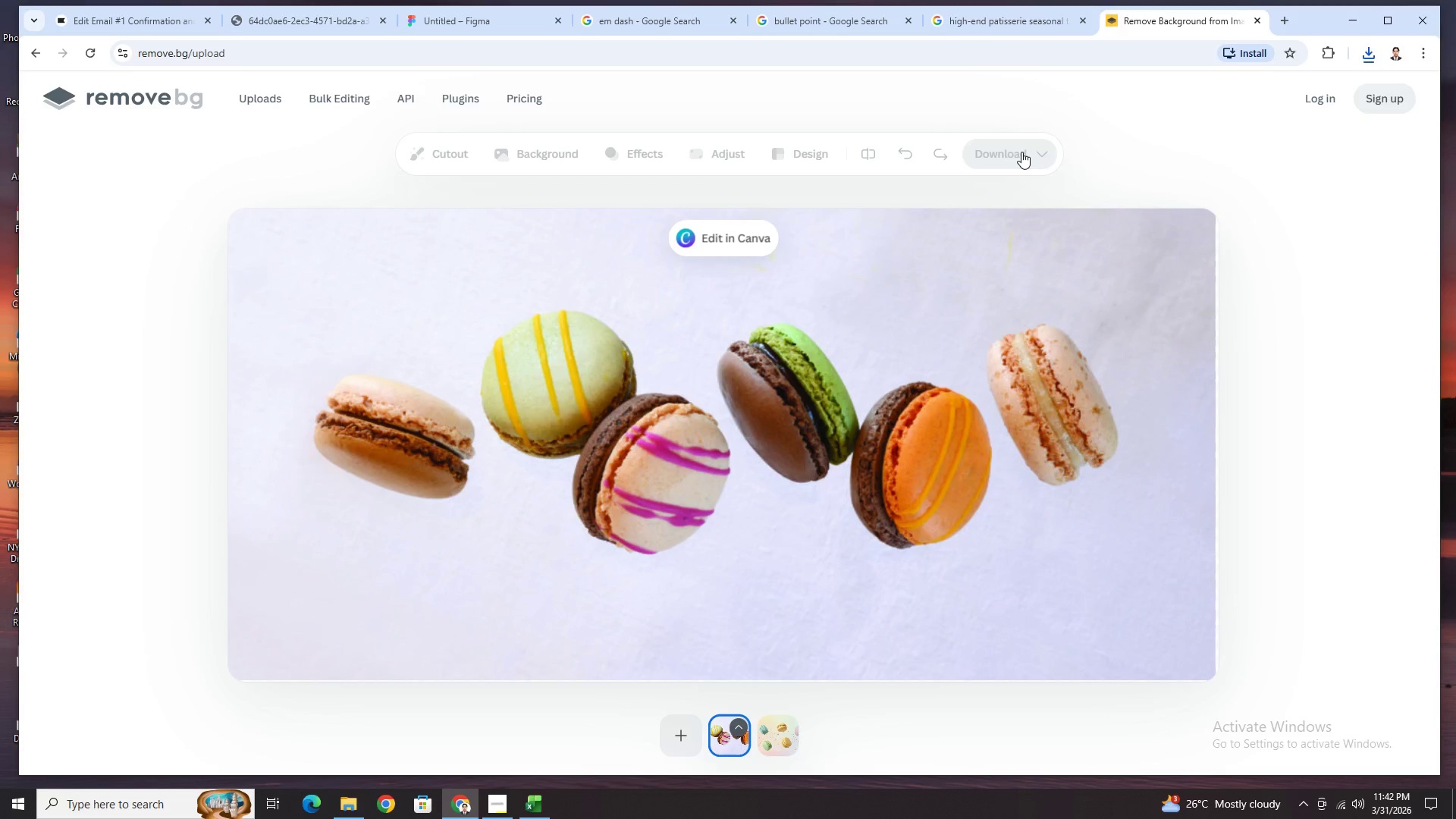 
left_click([1042, 155])
 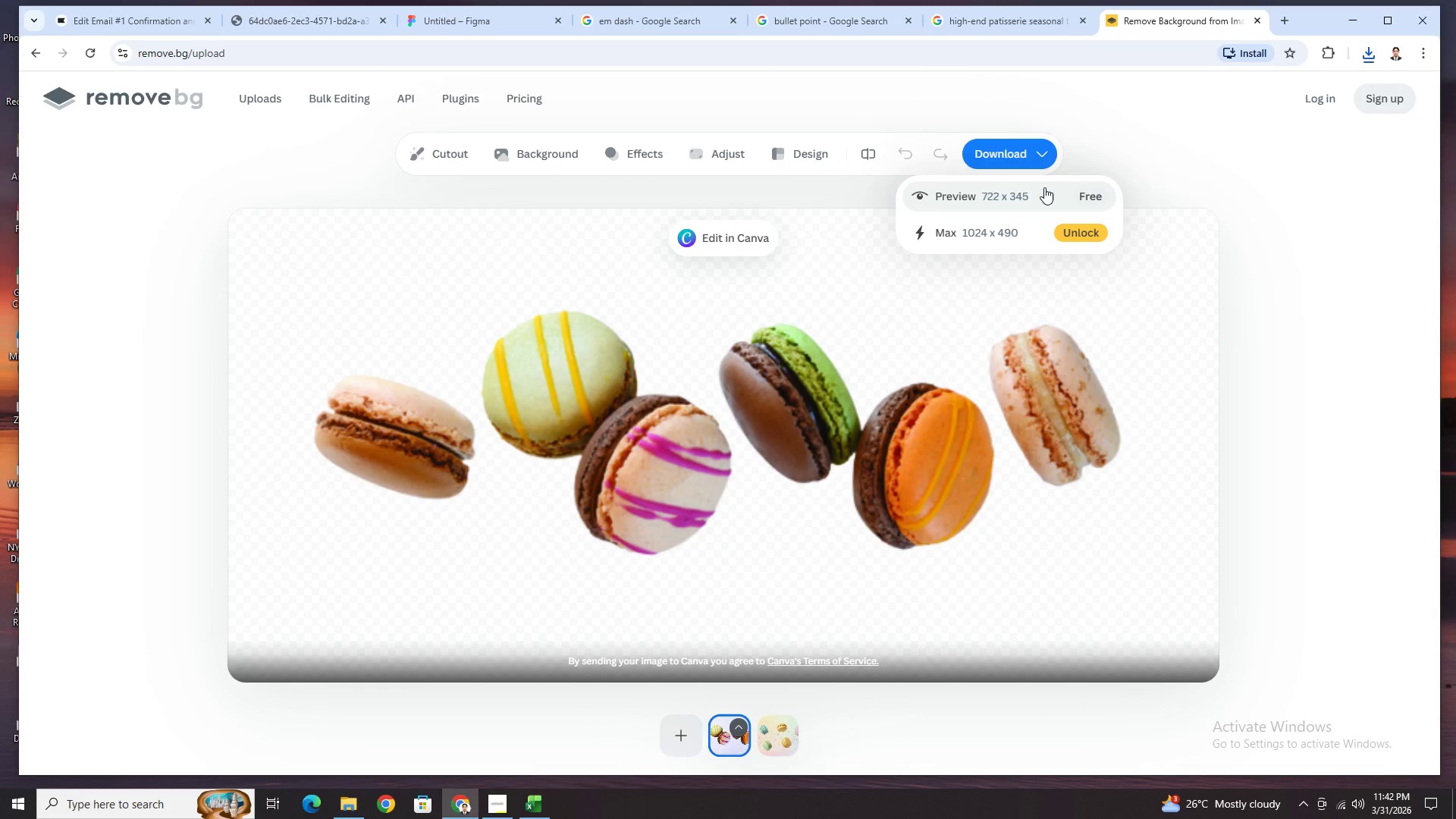 
left_click([1036, 192])
 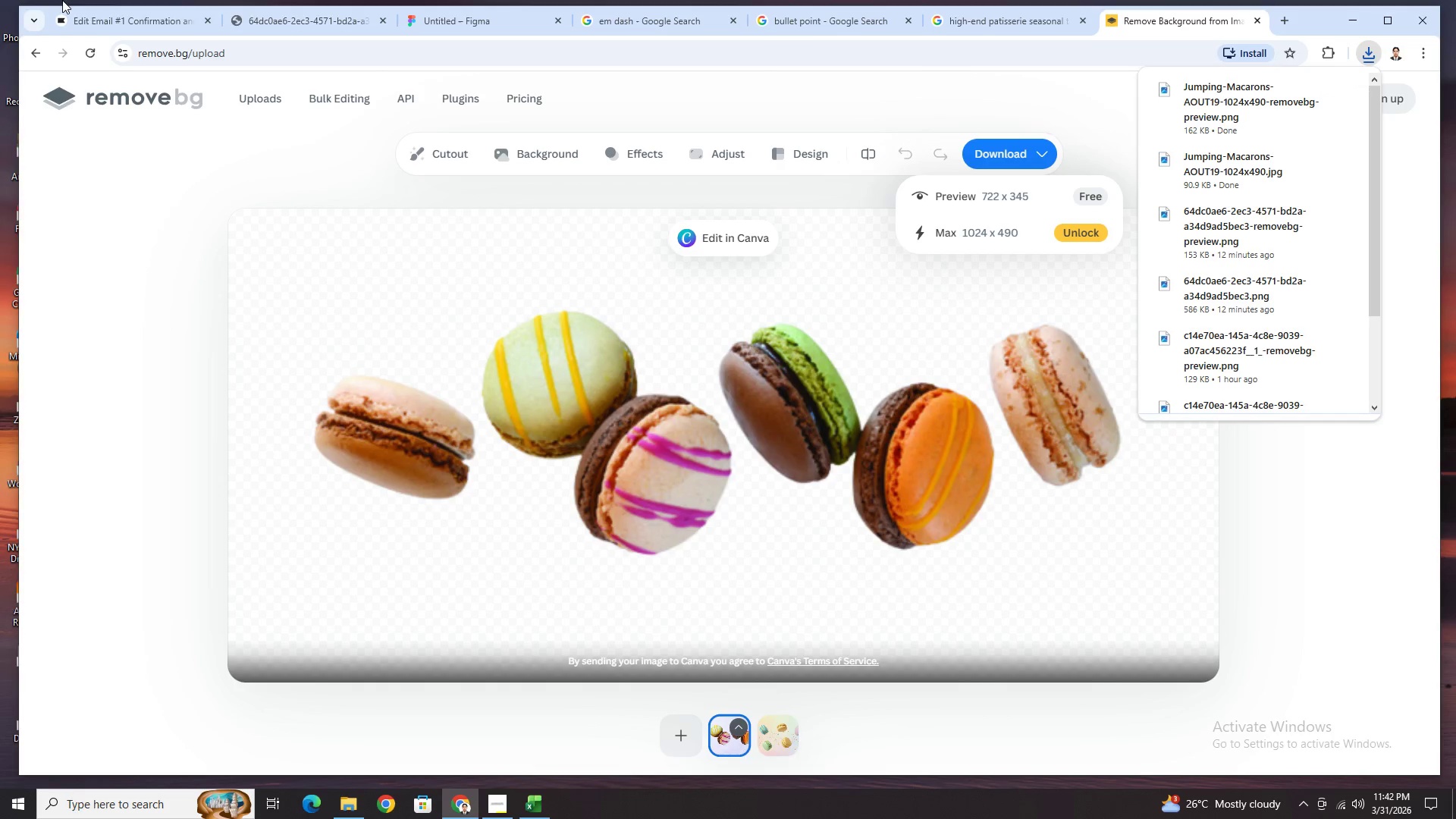 
left_click([99, 24])
 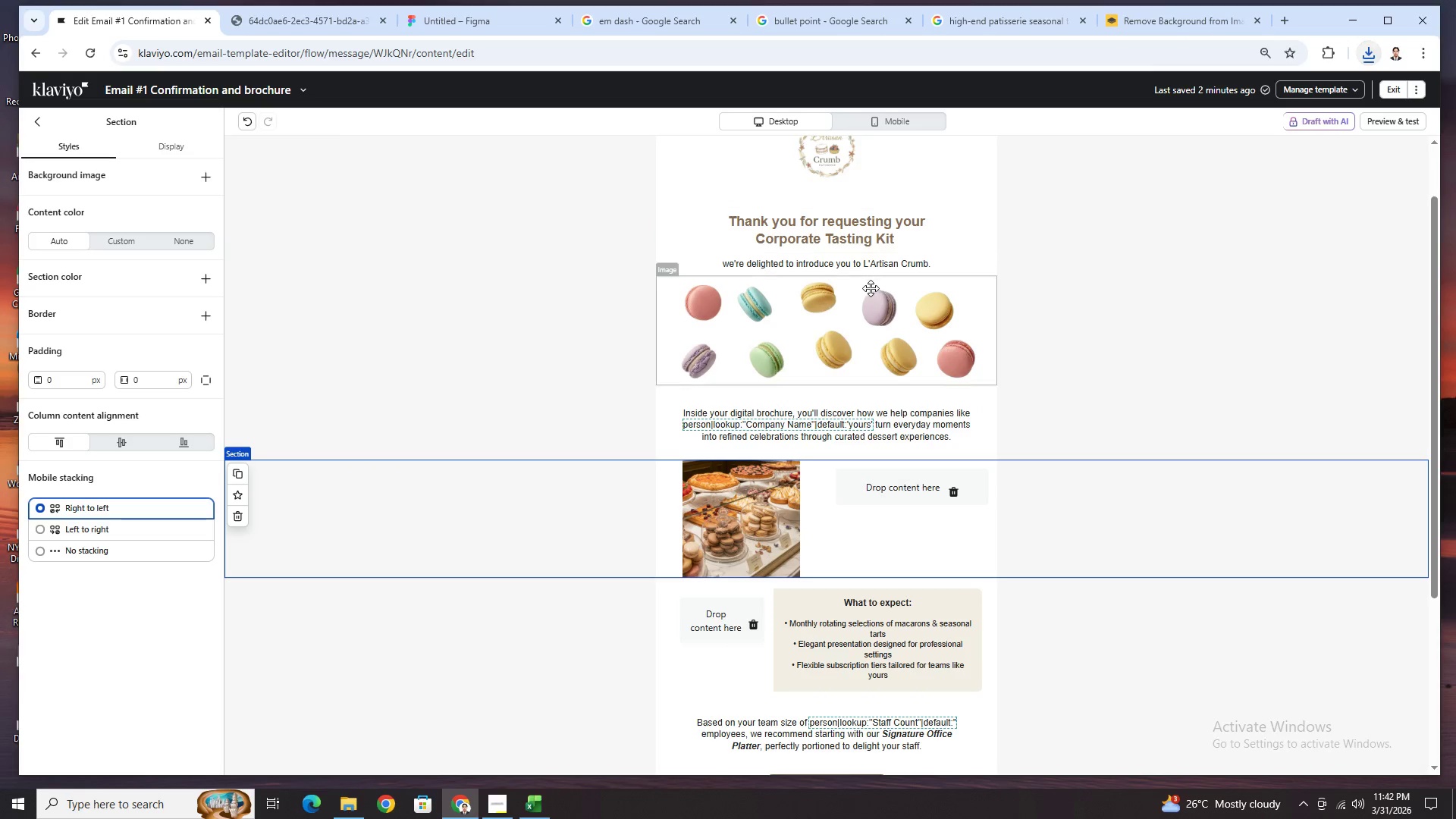 
left_click([870, 301])
 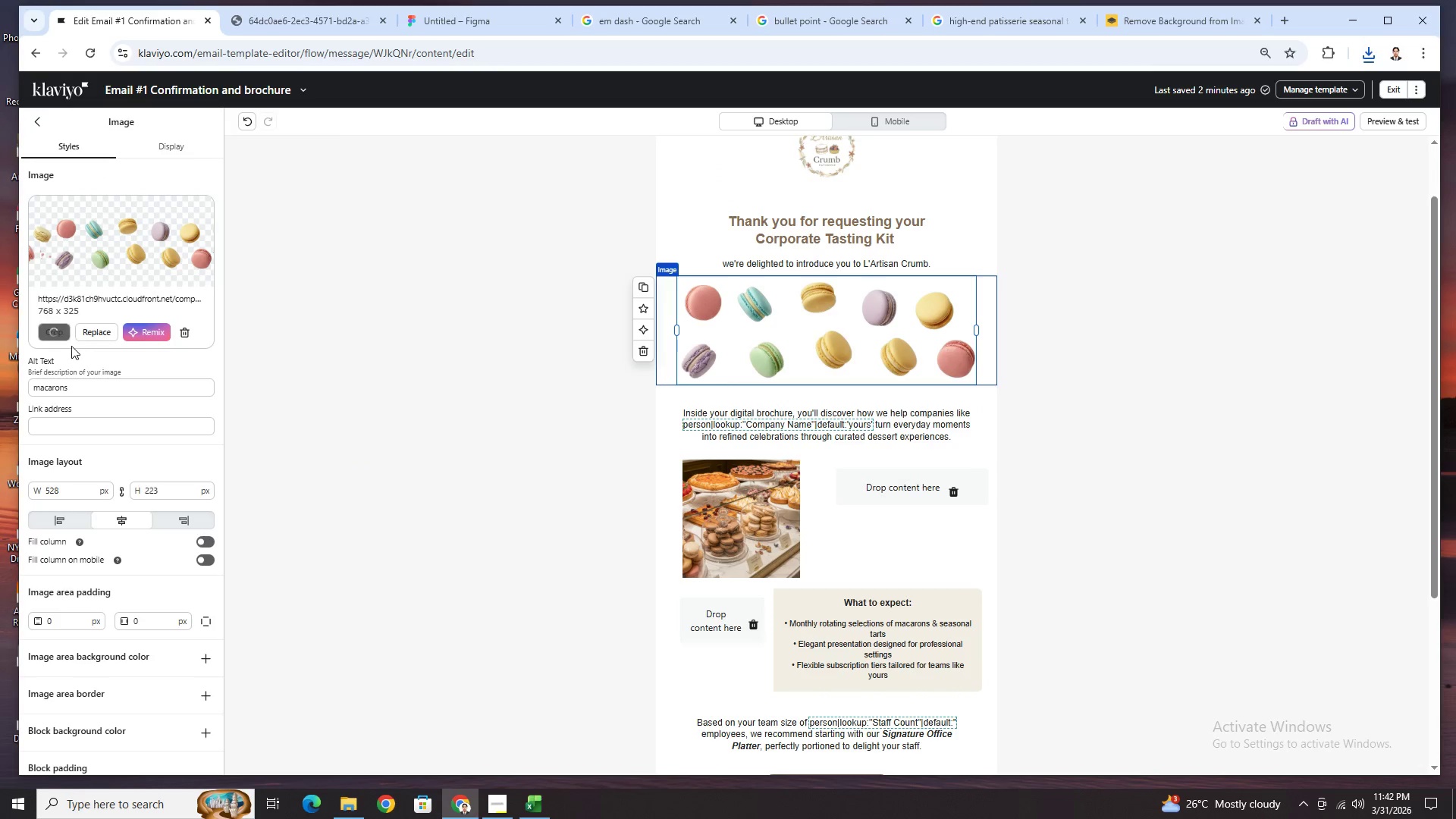 
left_click([93, 333])
 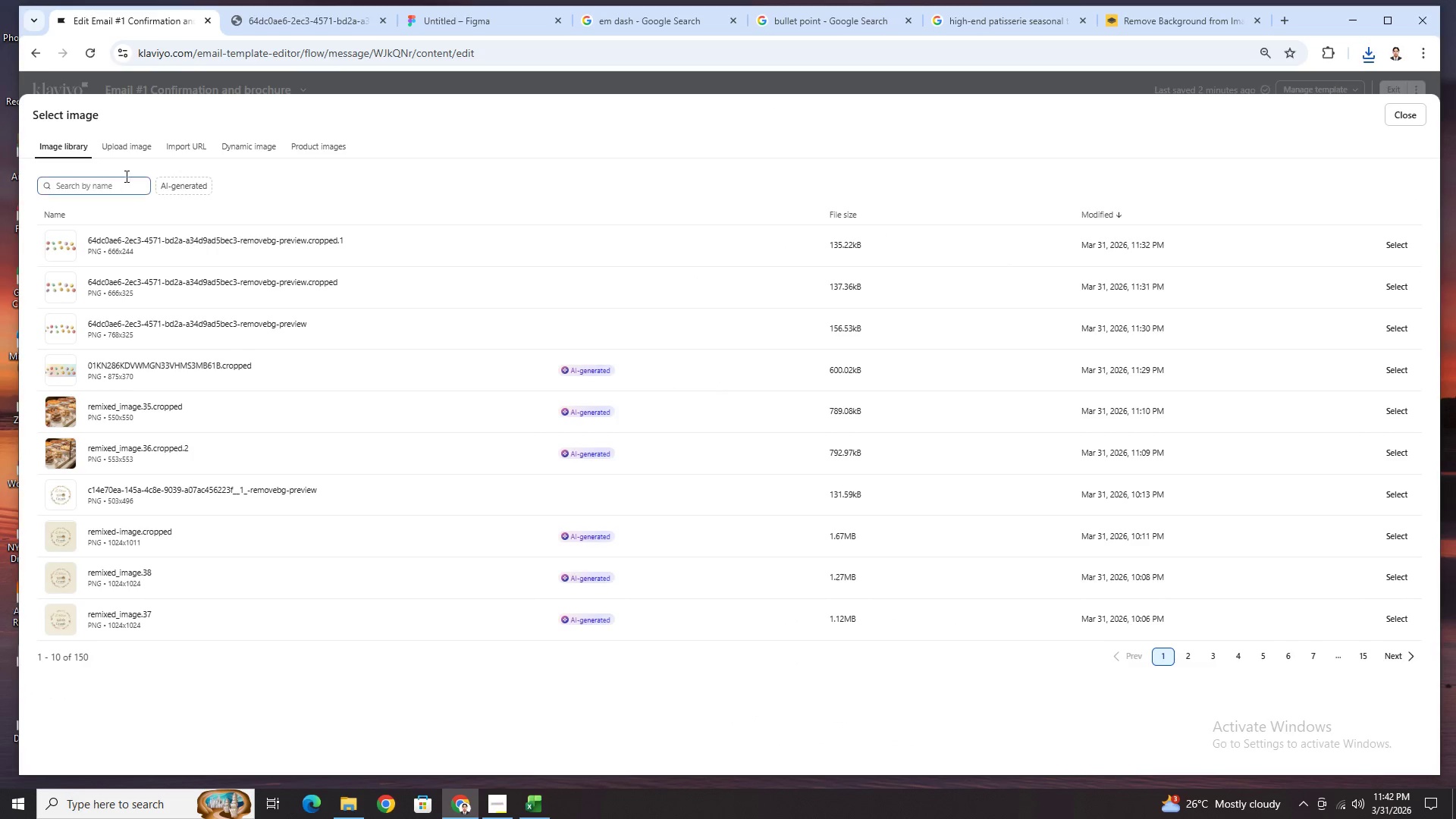 
left_click([130, 149])
 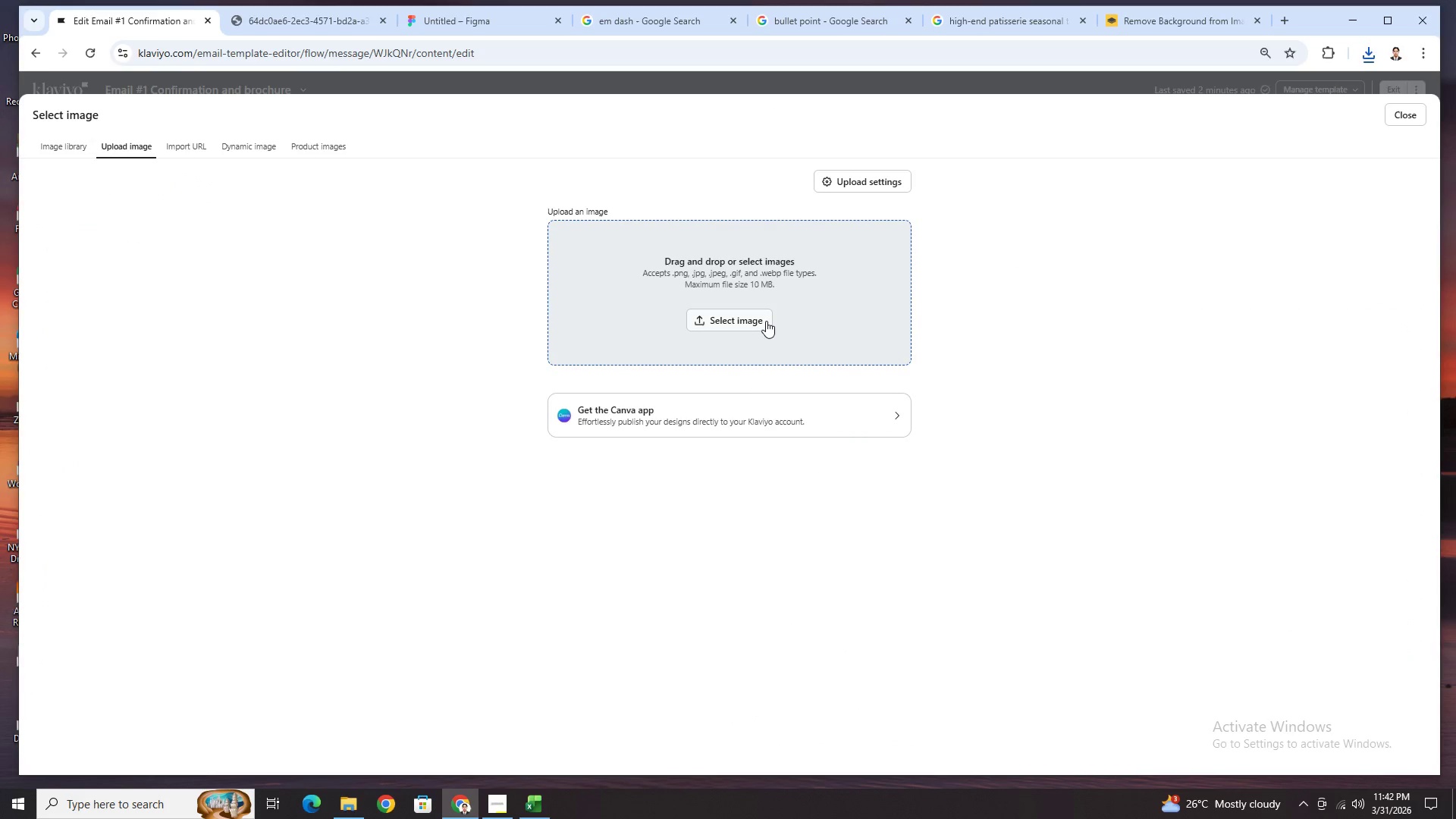 
left_click([767, 321])
 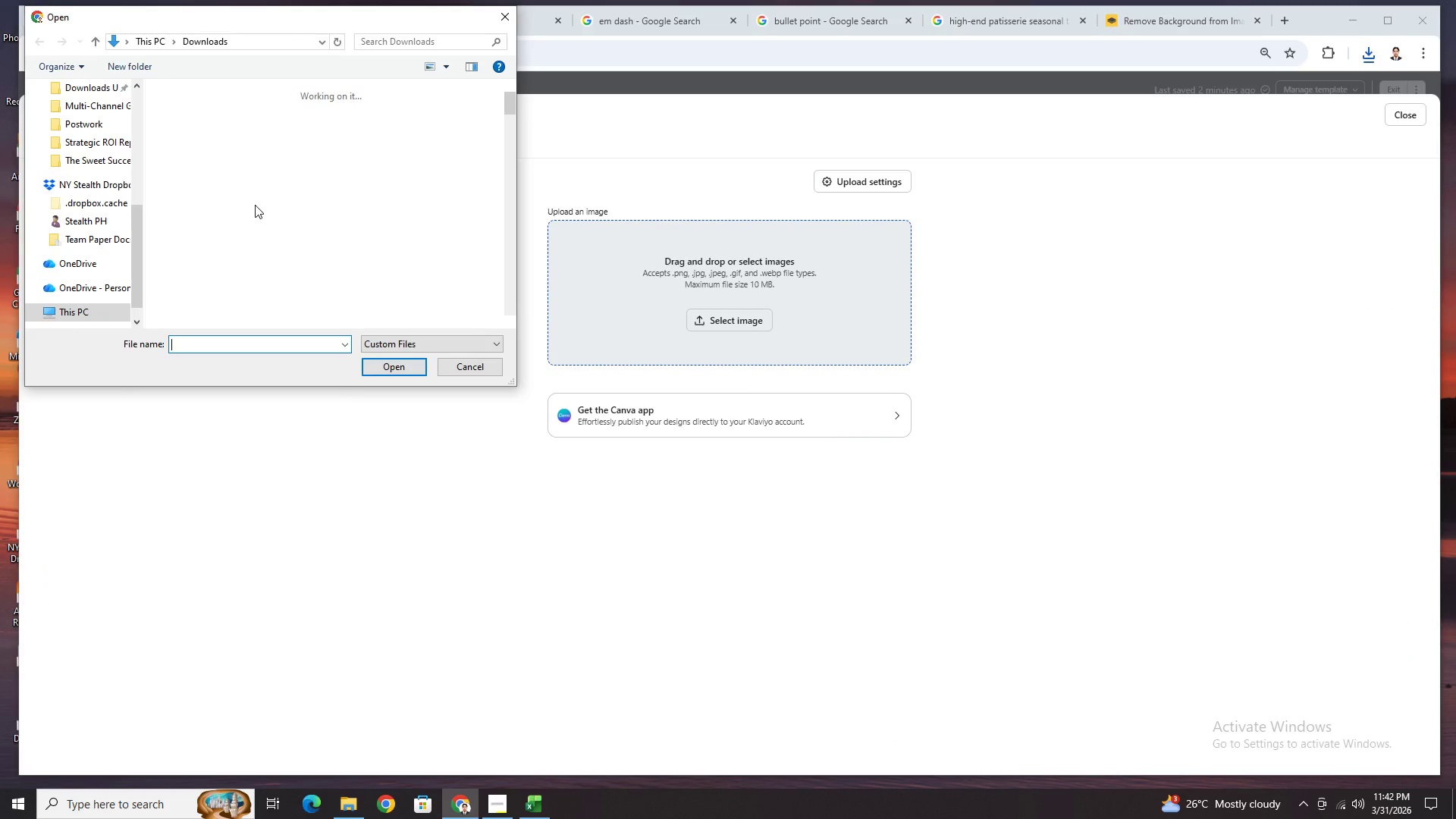 
mouse_move([236, 177])
 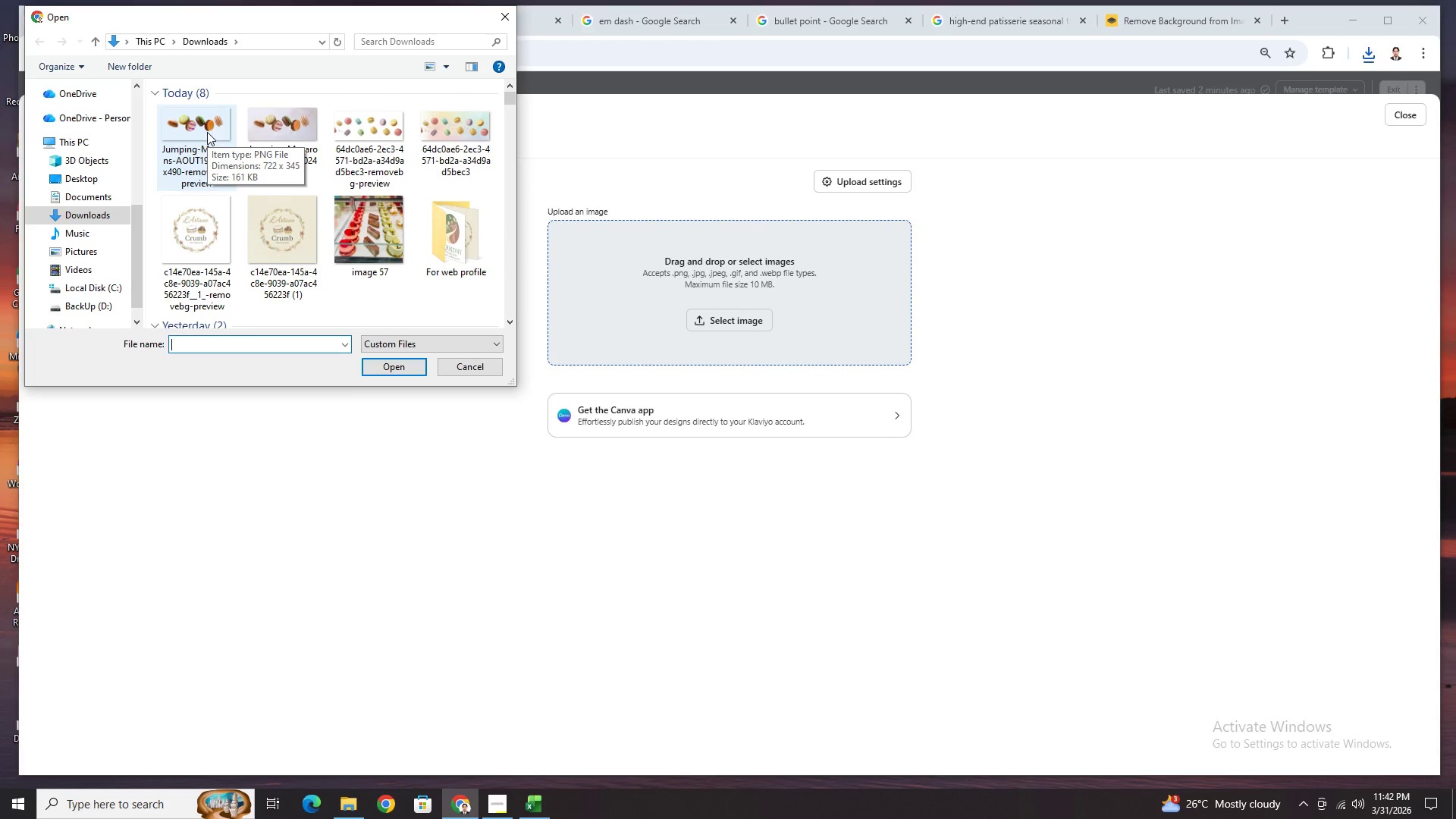 
double_click([207, 132])
 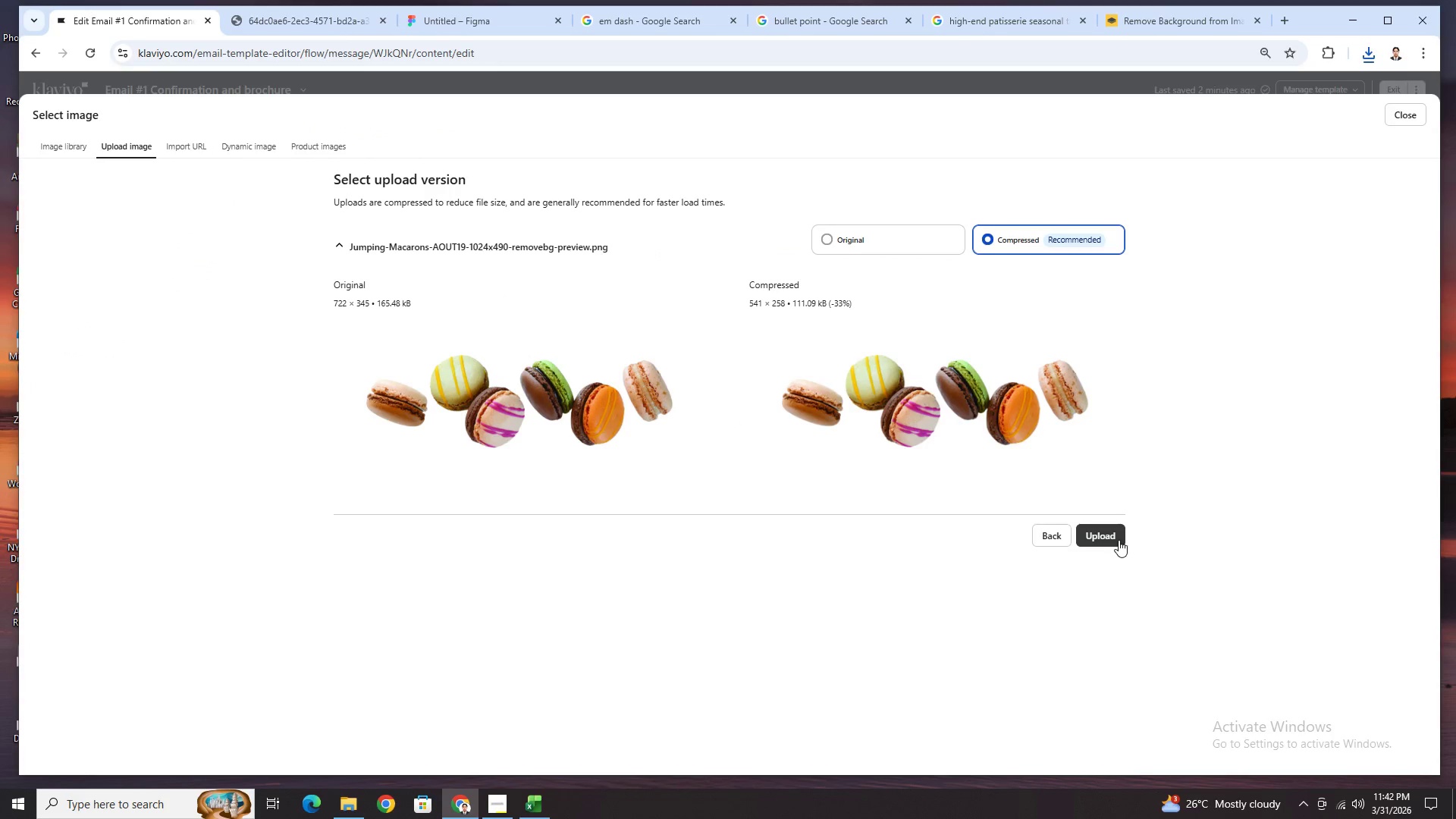 
left_click([1115, 538])
 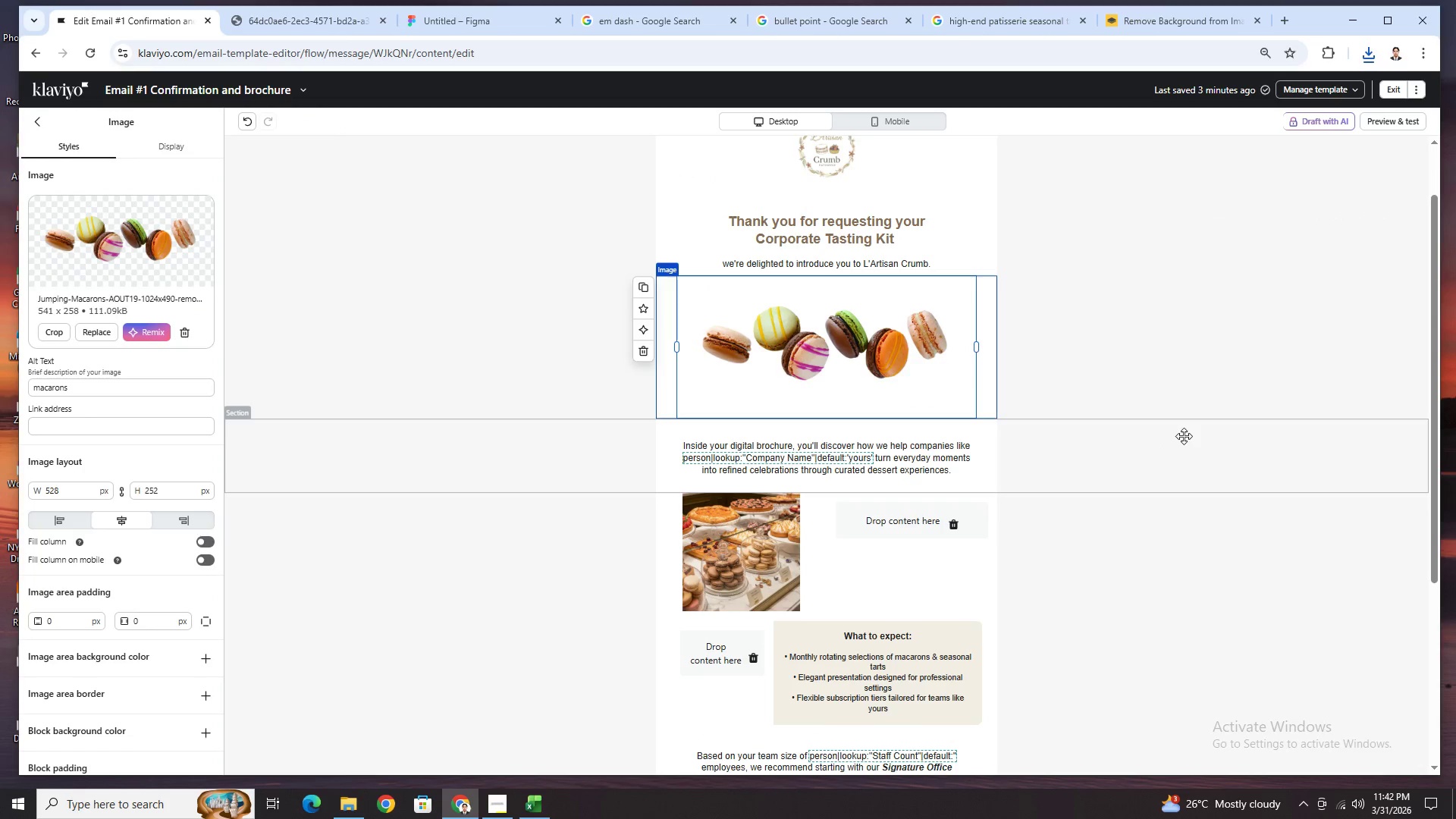 
wait(5.56)
 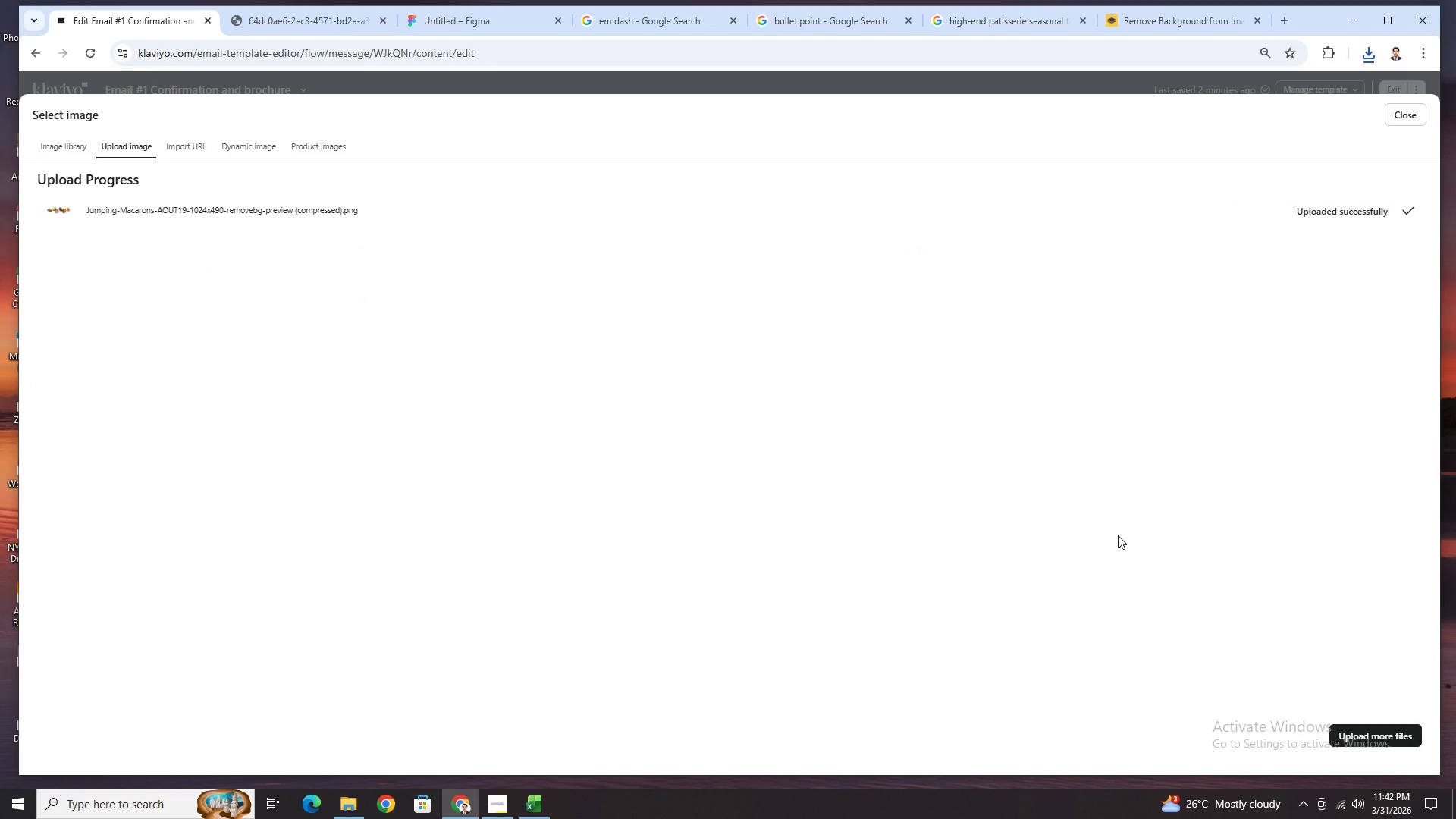 
left_click([1190, 486])
 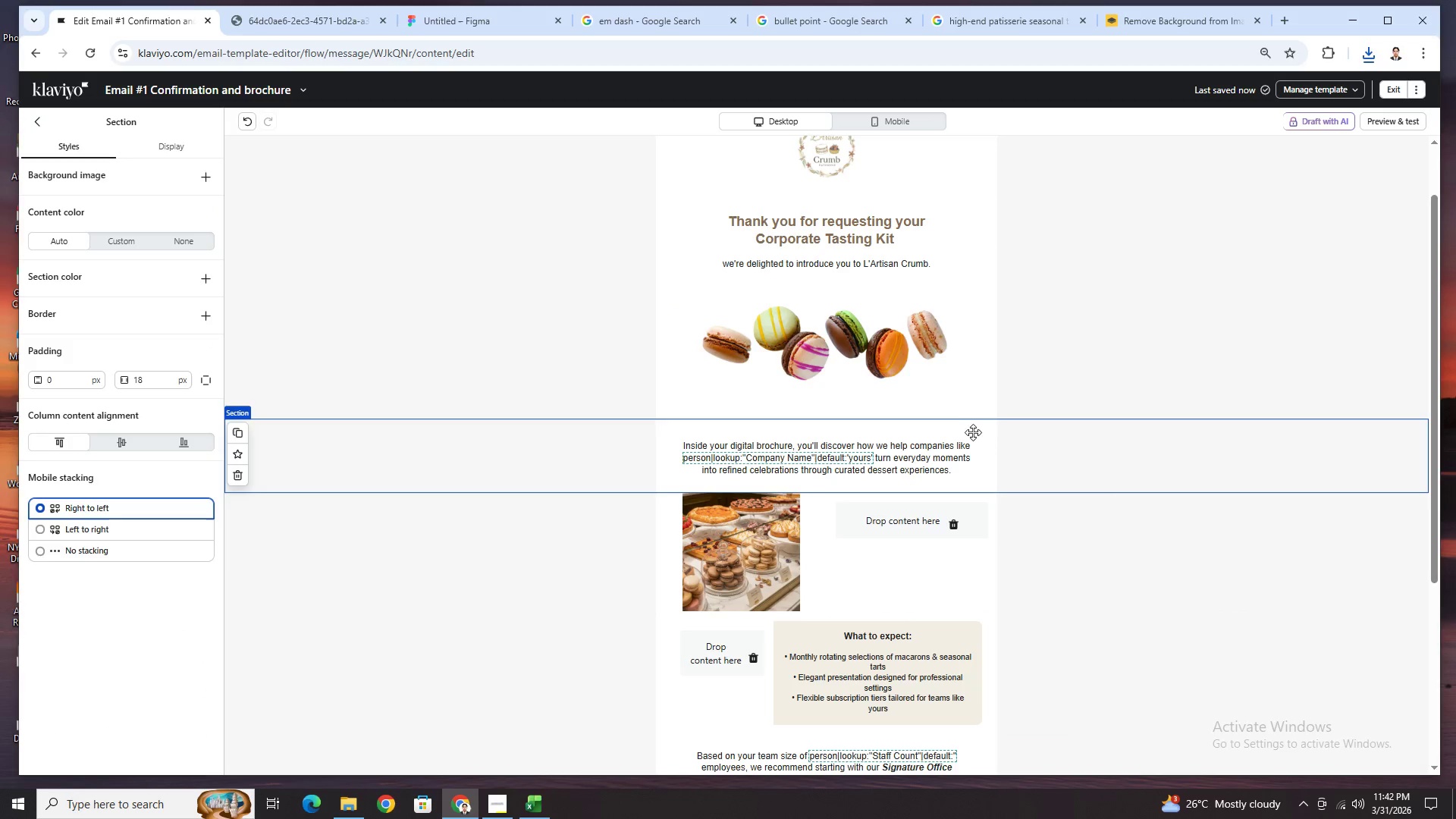 
left_click([895, 364])
 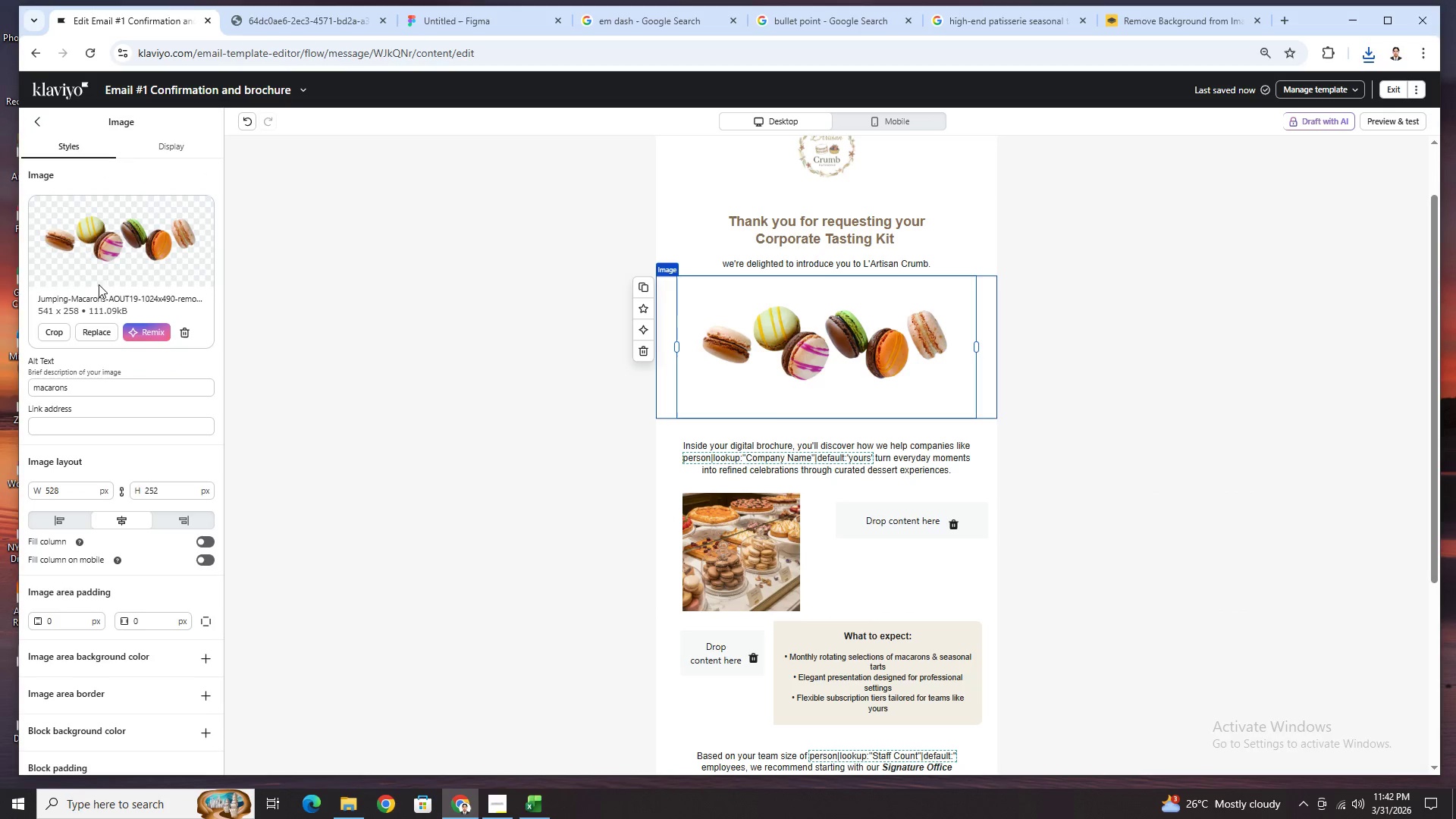 
left_click([61, 331])
 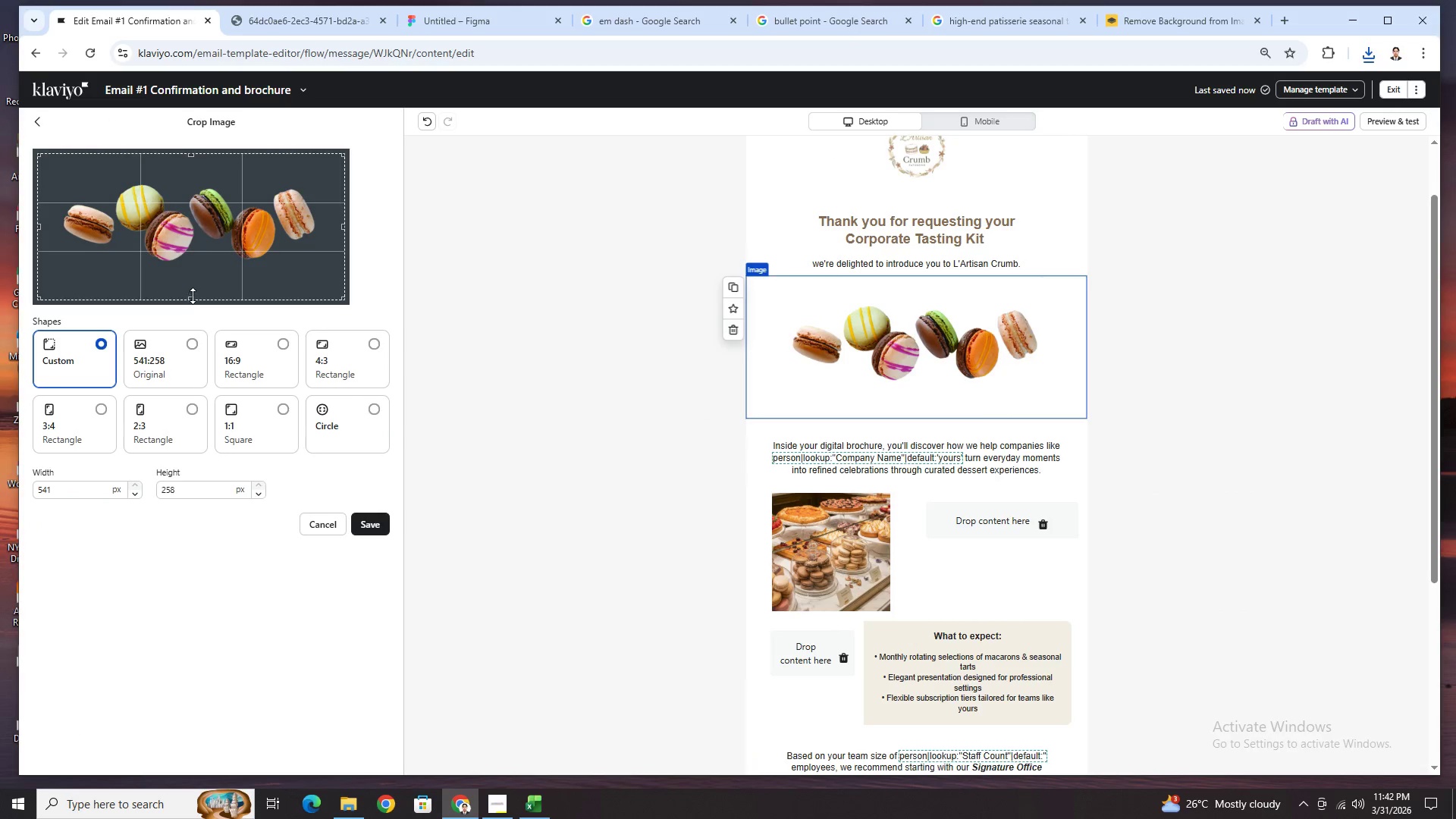 
left_click_drag(start_coordinate=[193, 297], to_coordinate=[207, 271])
 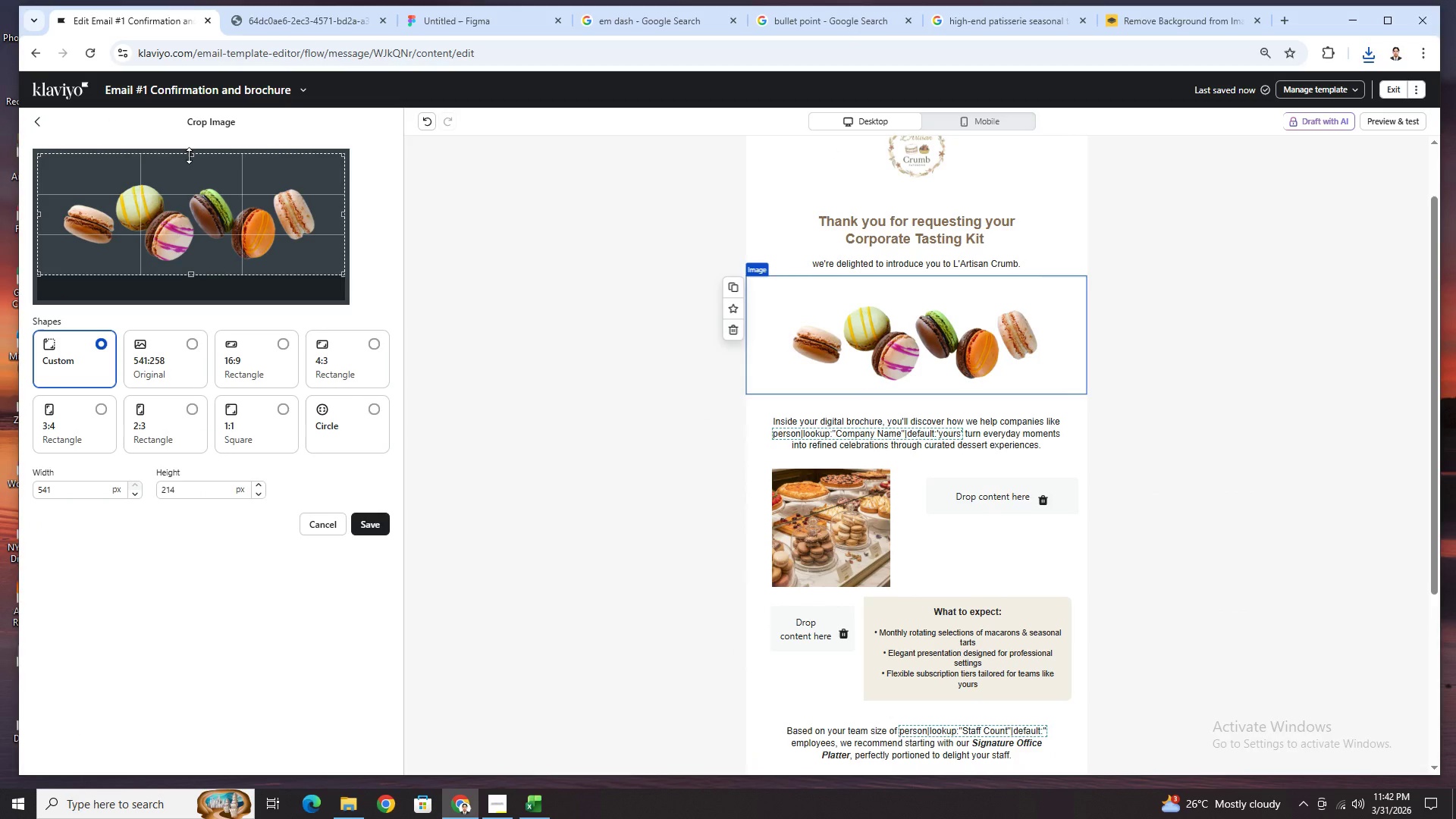 
left_click_drag(start_coordinate=[189, 155], to_coordinate=[193, 167])
 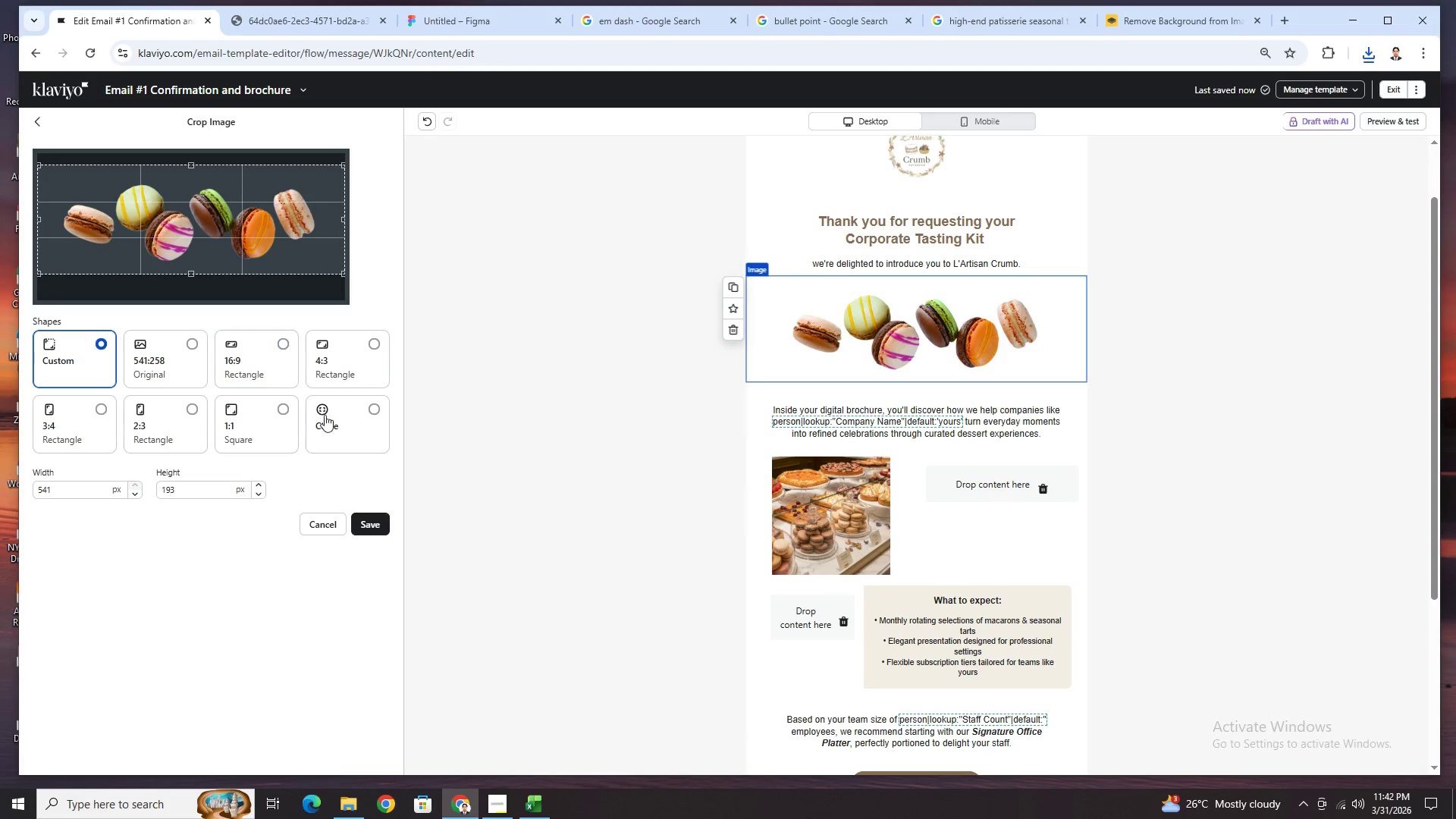 
left_click([378, 516])
 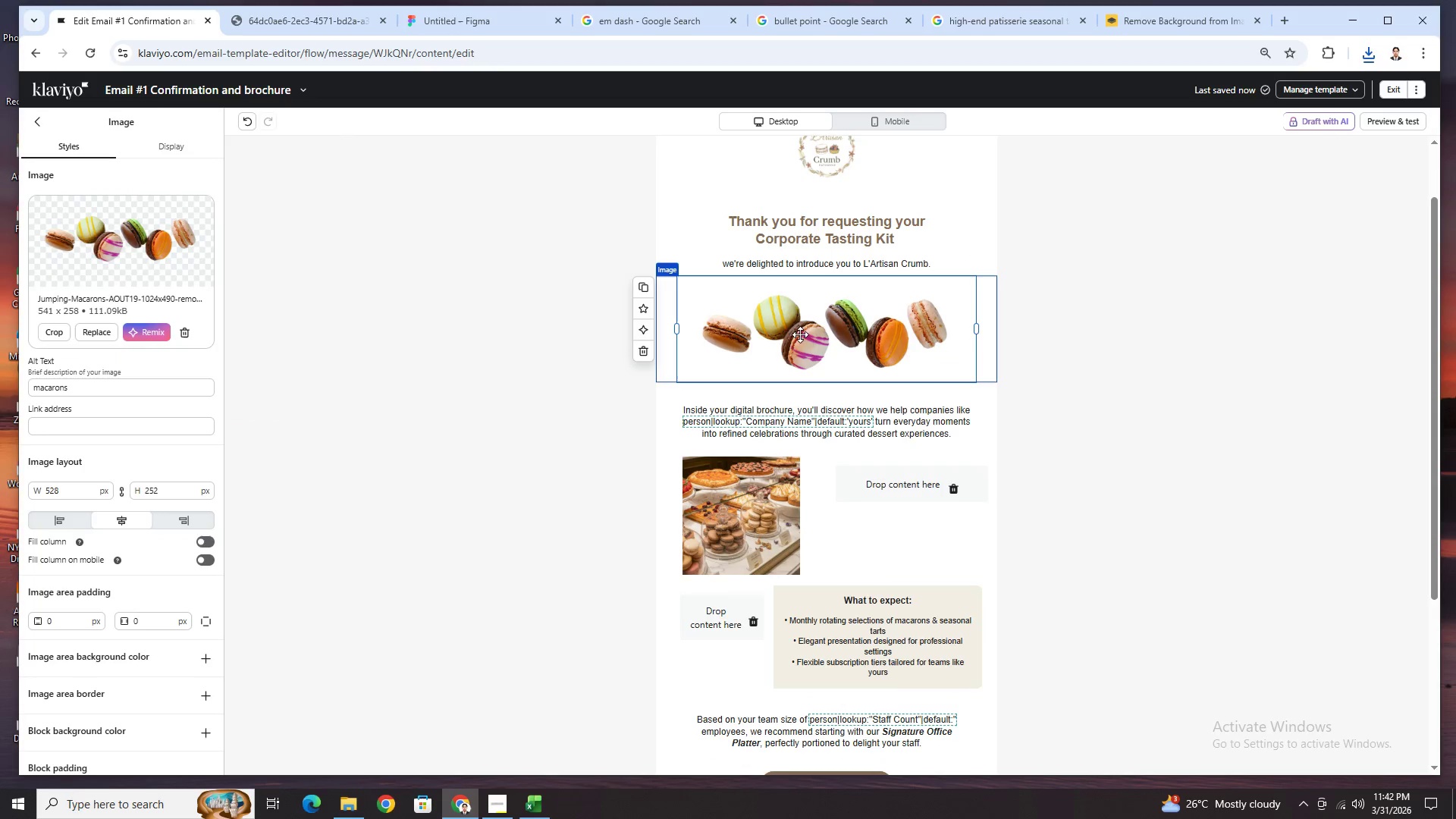 
wait(6.53)
 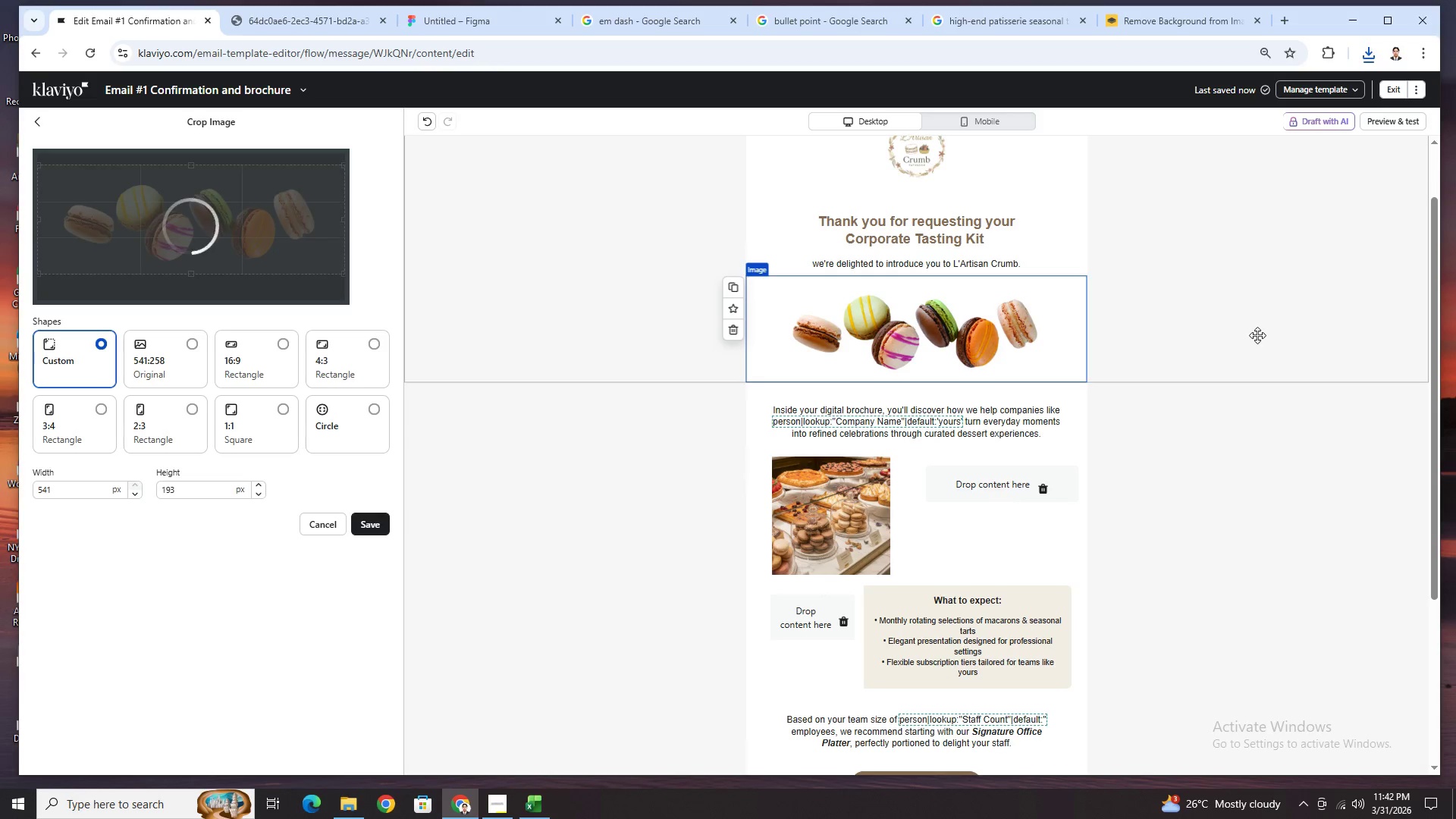 
left_click_drag(start_coordinate=[677, 327], to_coordinate=[644, 328])
 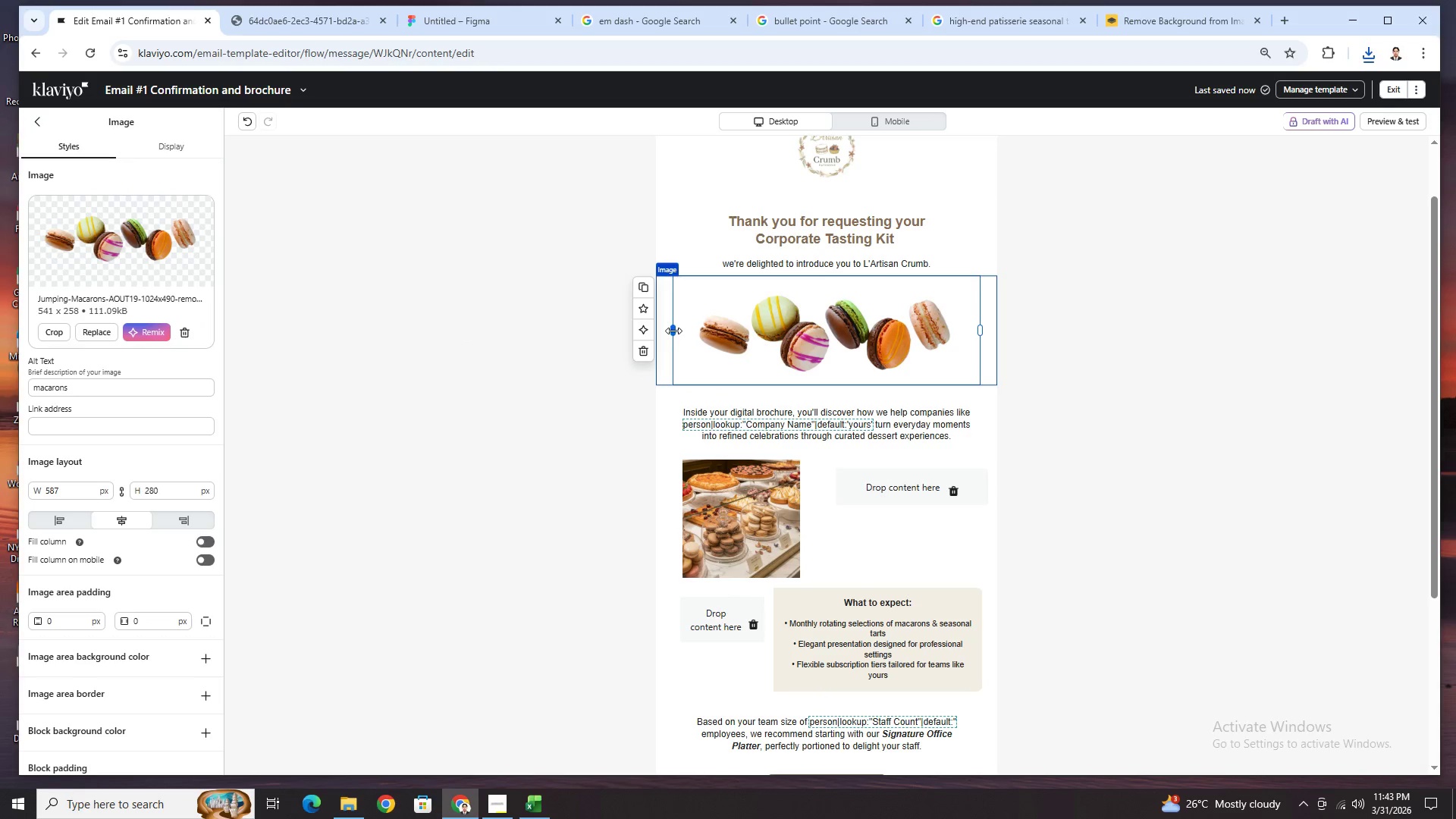 
left_click_drag(start_coordinate=[673, 331], to_coordinate=[641, 330])
 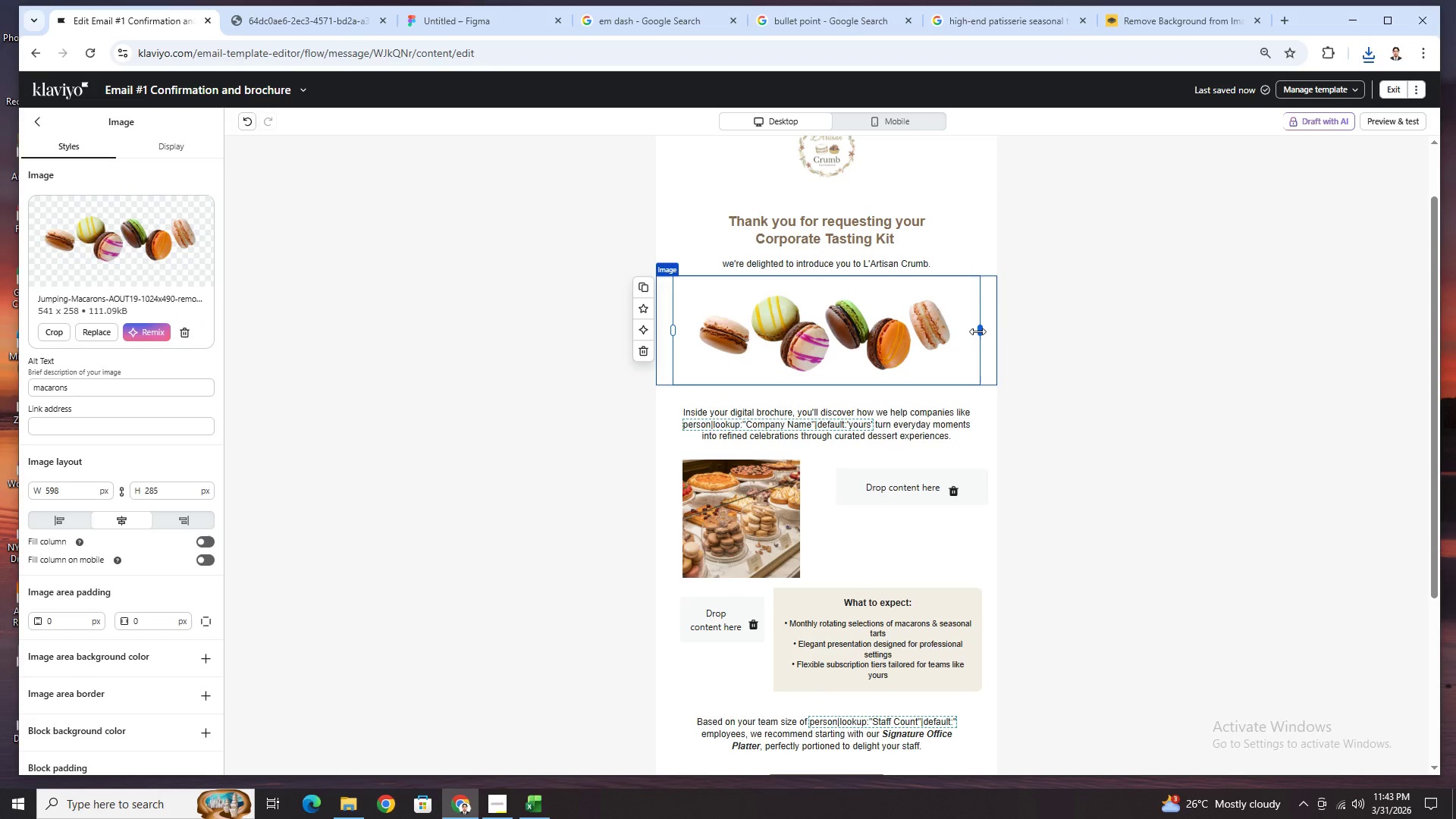 
left_click_drag(start_coordinate=[979, 330], to_coordinate=[1001, 329])
 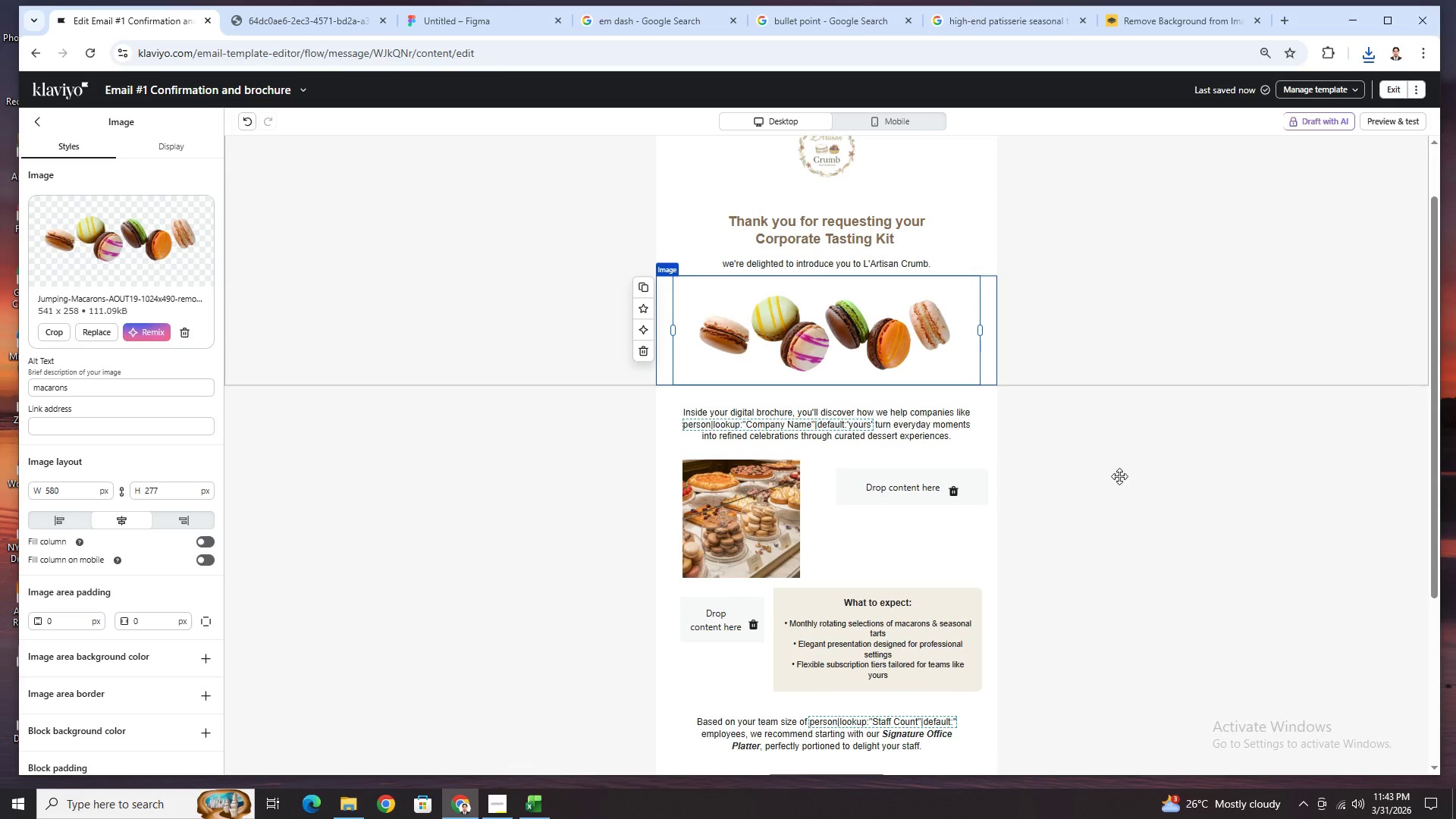 
left_click([1121, 491])
 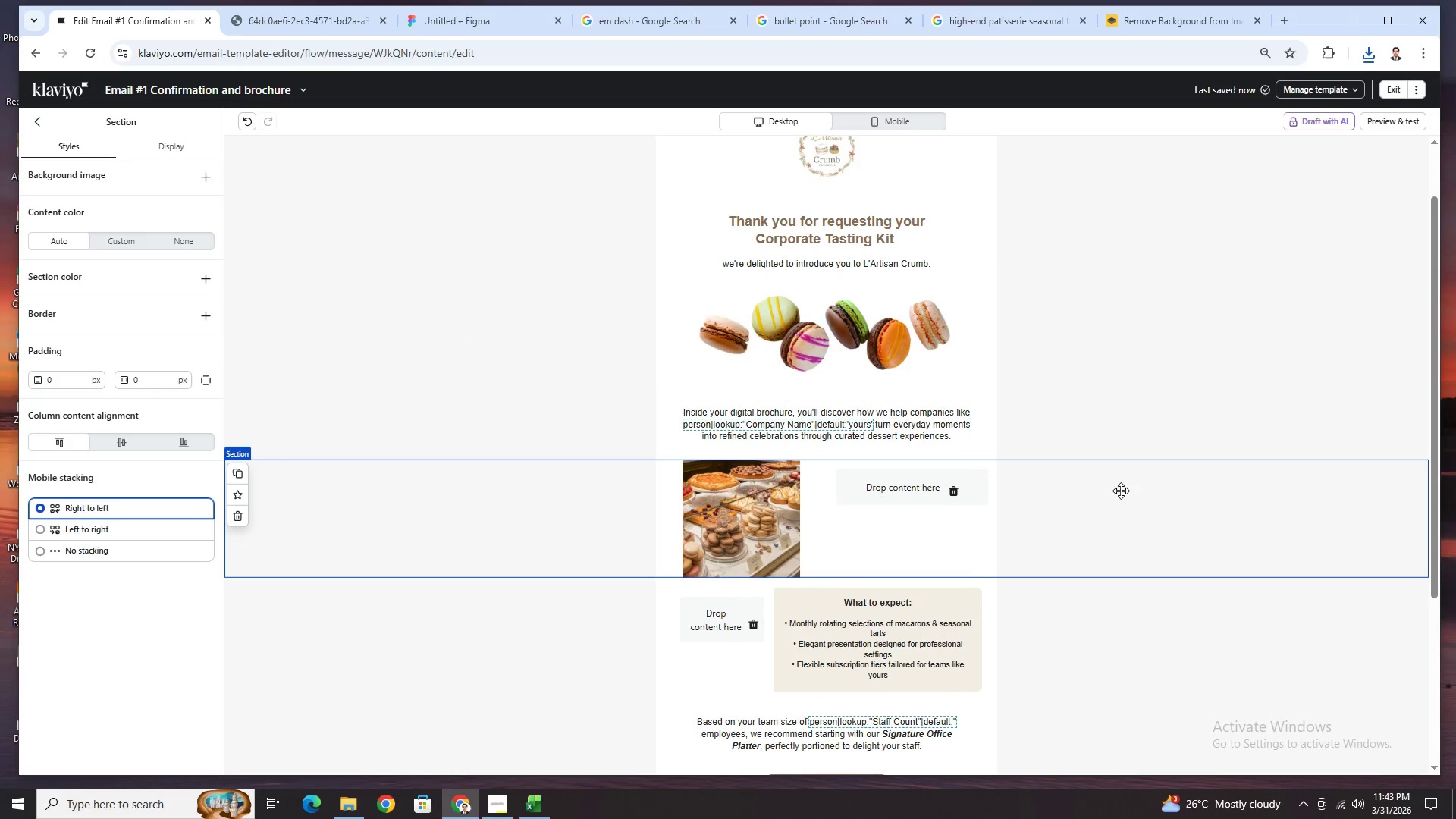 
scroll: coordinate [1121, 489], scroll_direction: up, amount: 1.0
 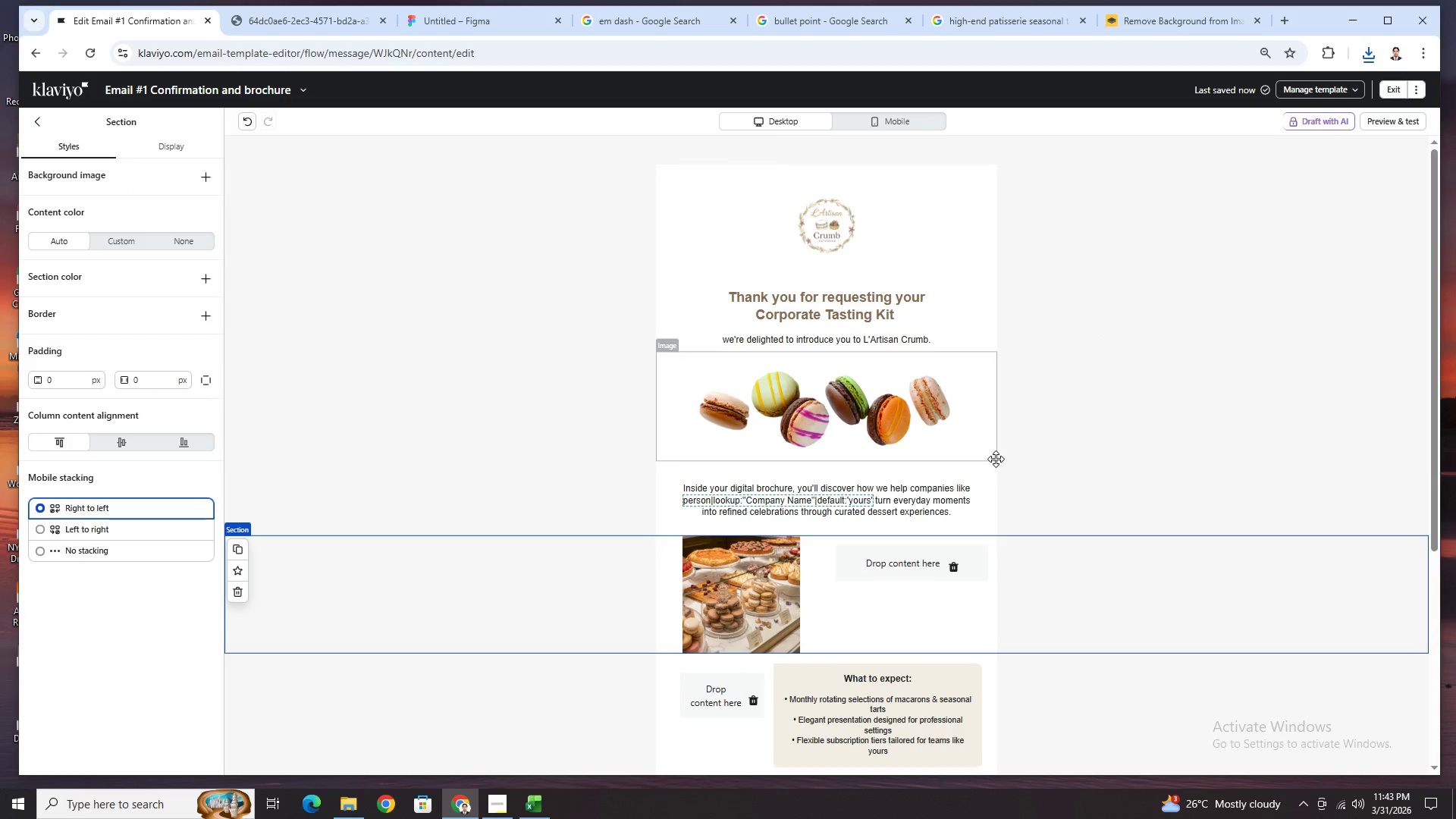 
hold_key(key=ControlLeft, duration=0.33)
scroll: coordinate [998, 467], scroll_direction: up, amount: 2.0
 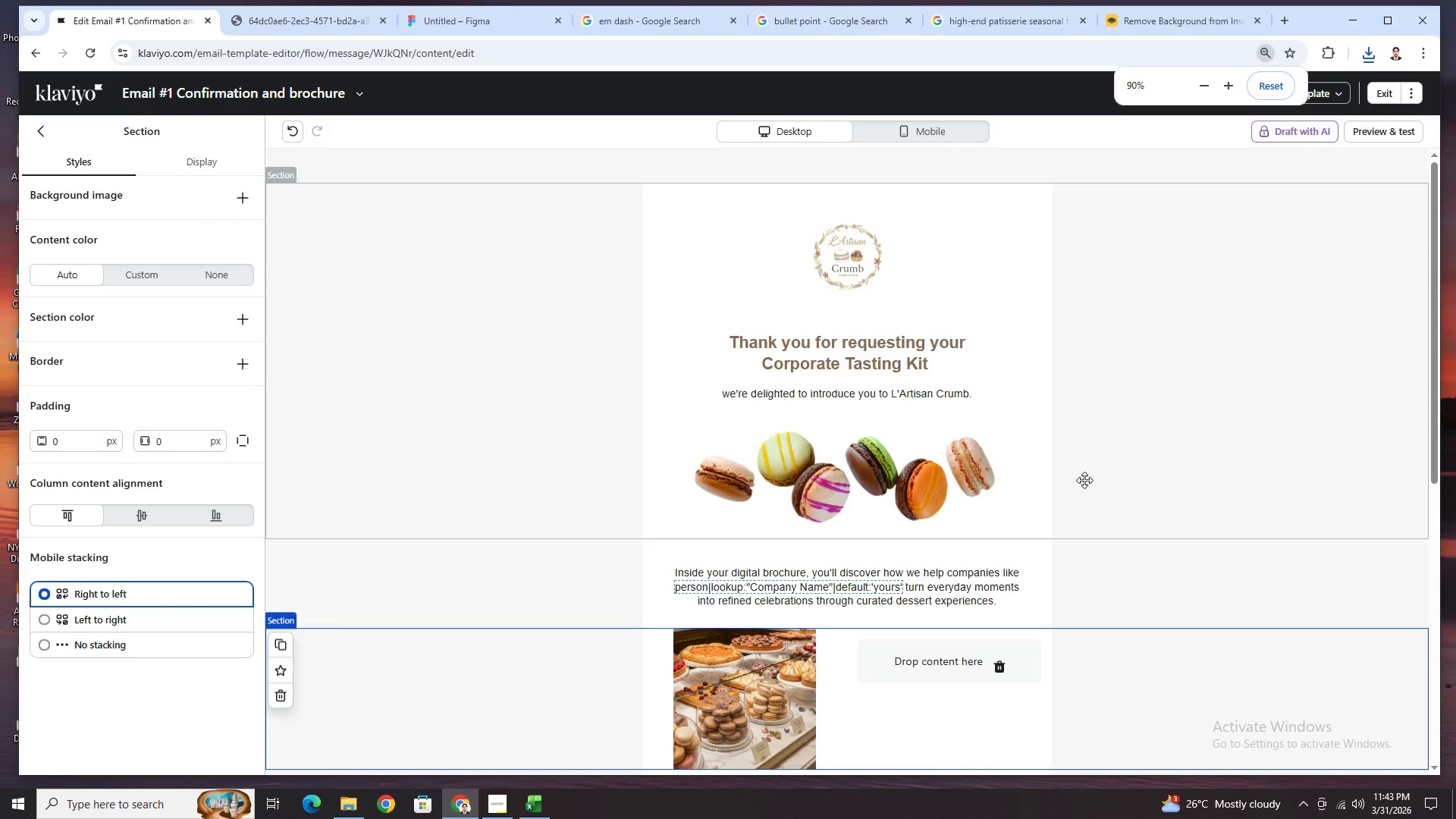 
scroll: coordinate [1085, 479], scroll_direction: down, amount: 3.0
 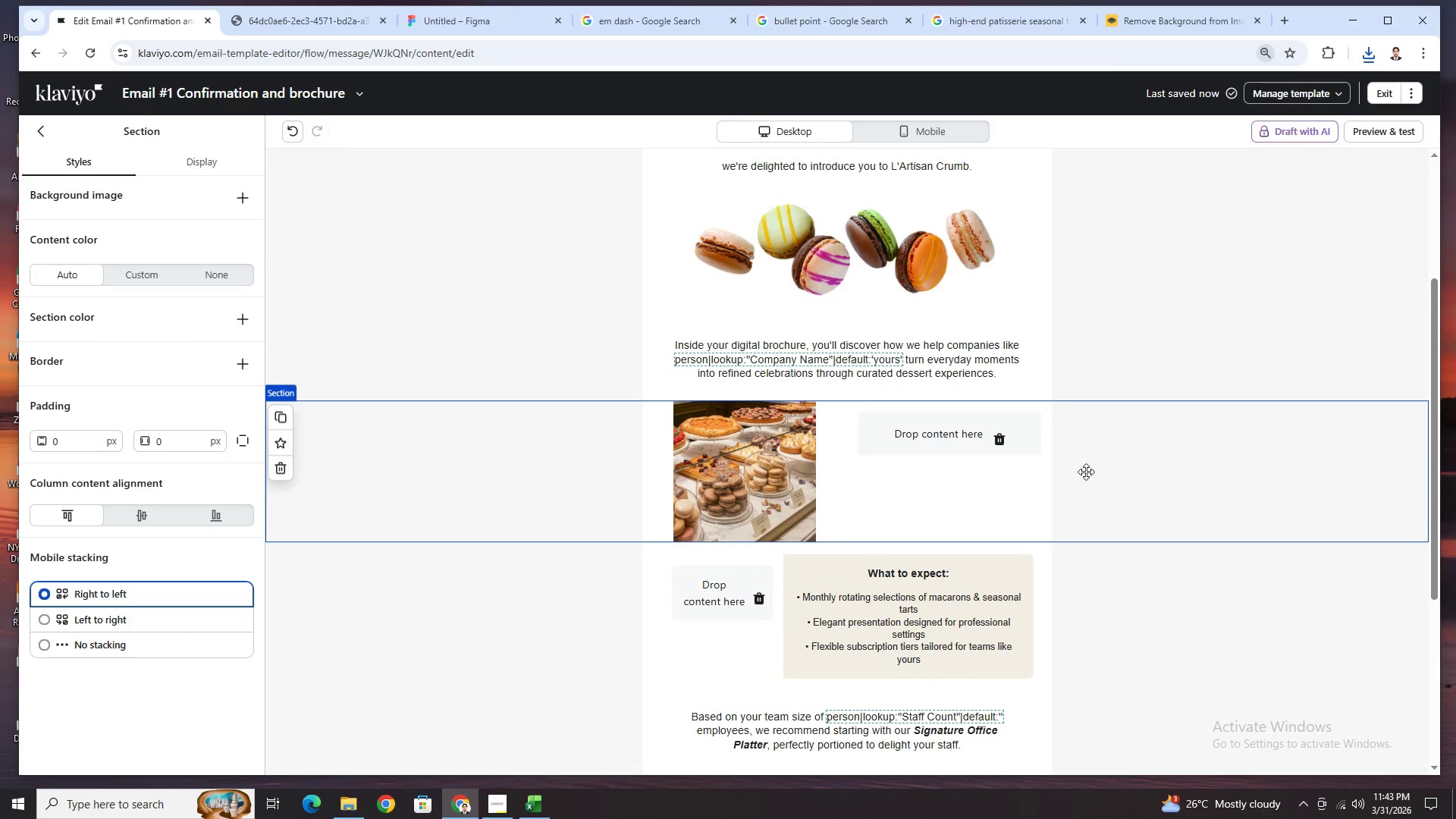 
scroll: coordinate [1086, 472], scroll_direction: up, amount: 2.0
 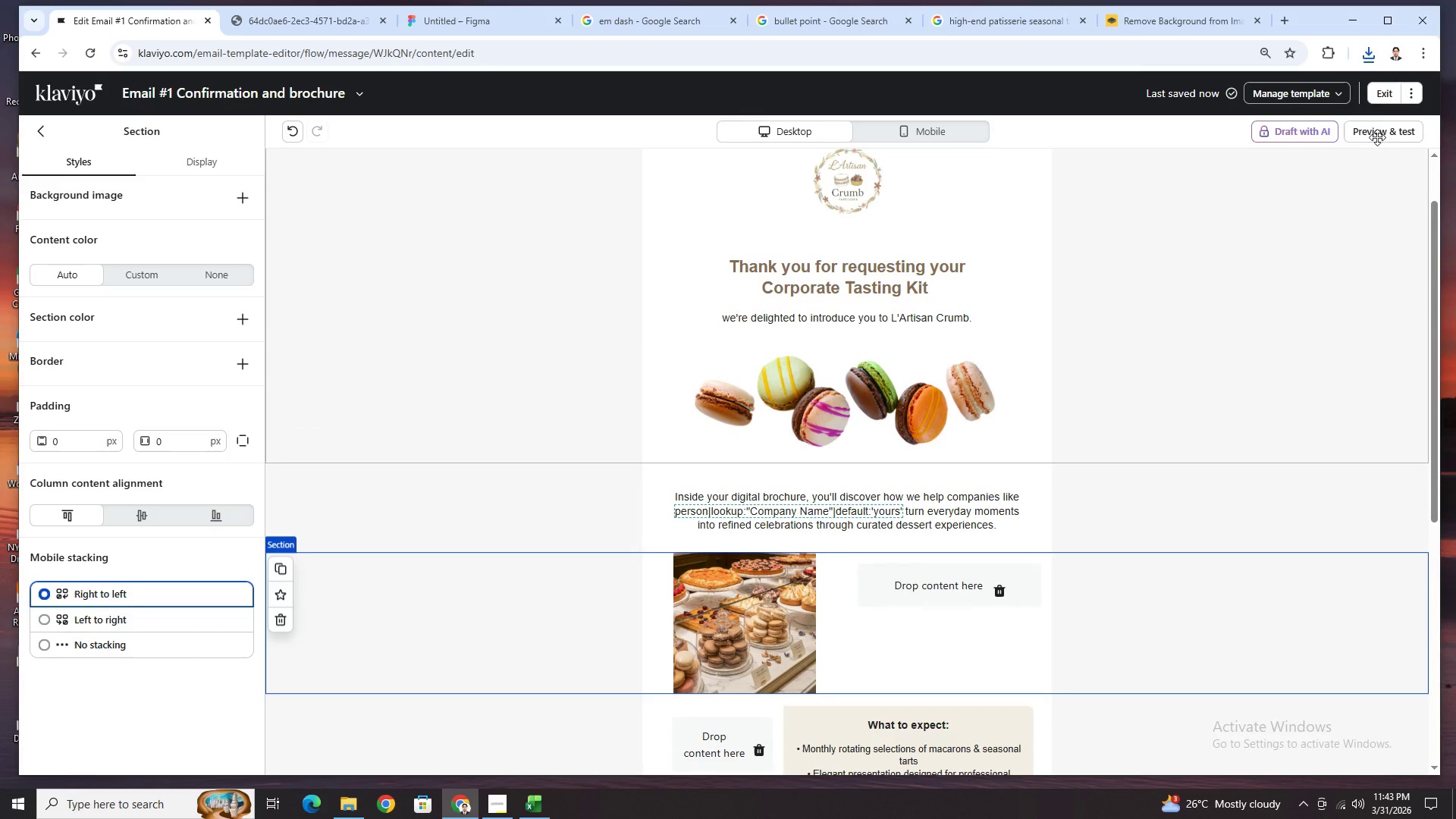 
left_click([1384, 131])
 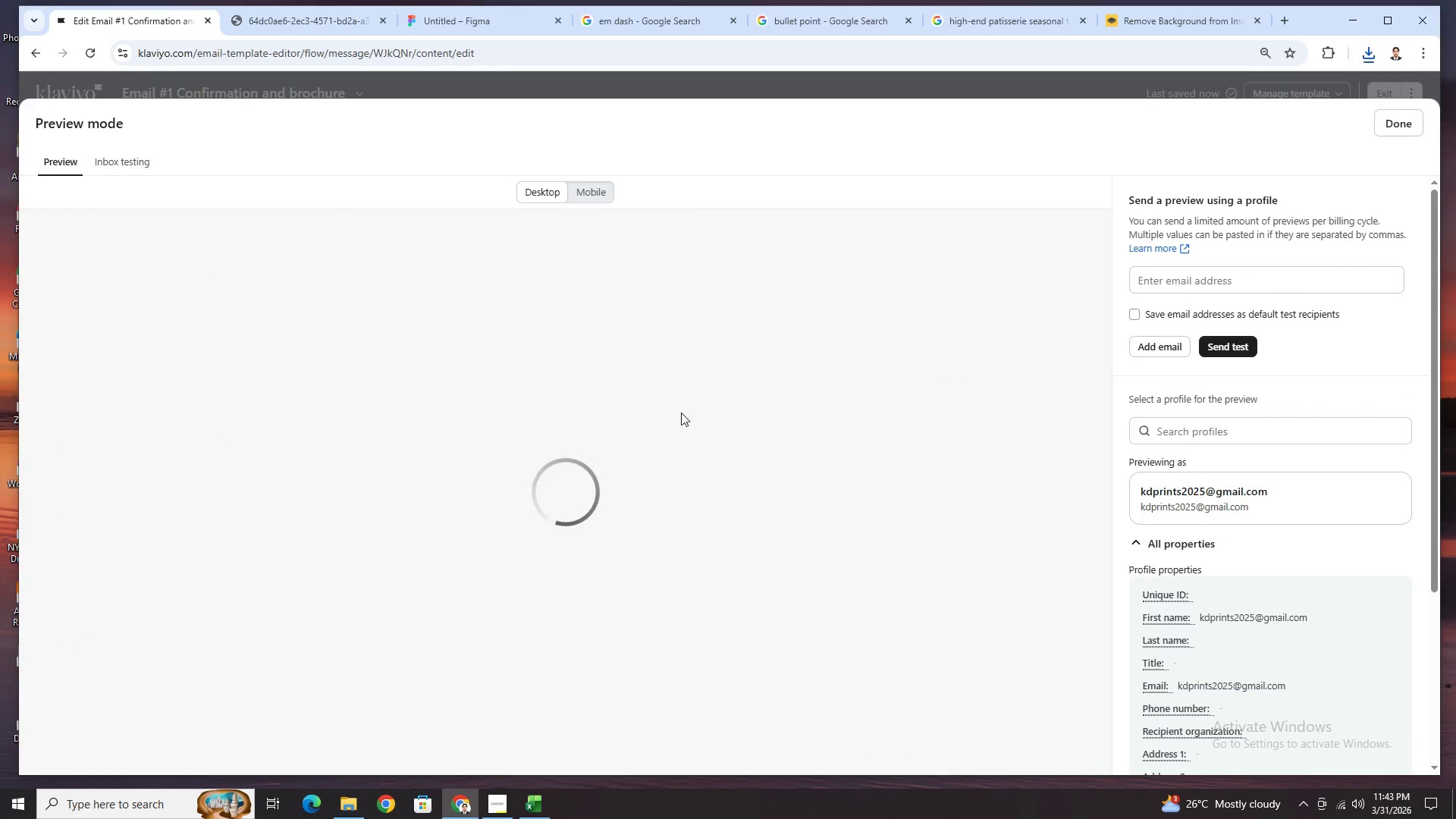 
scroll: coordinate [699, 418], scroll_direction: down, amount: 2.0
 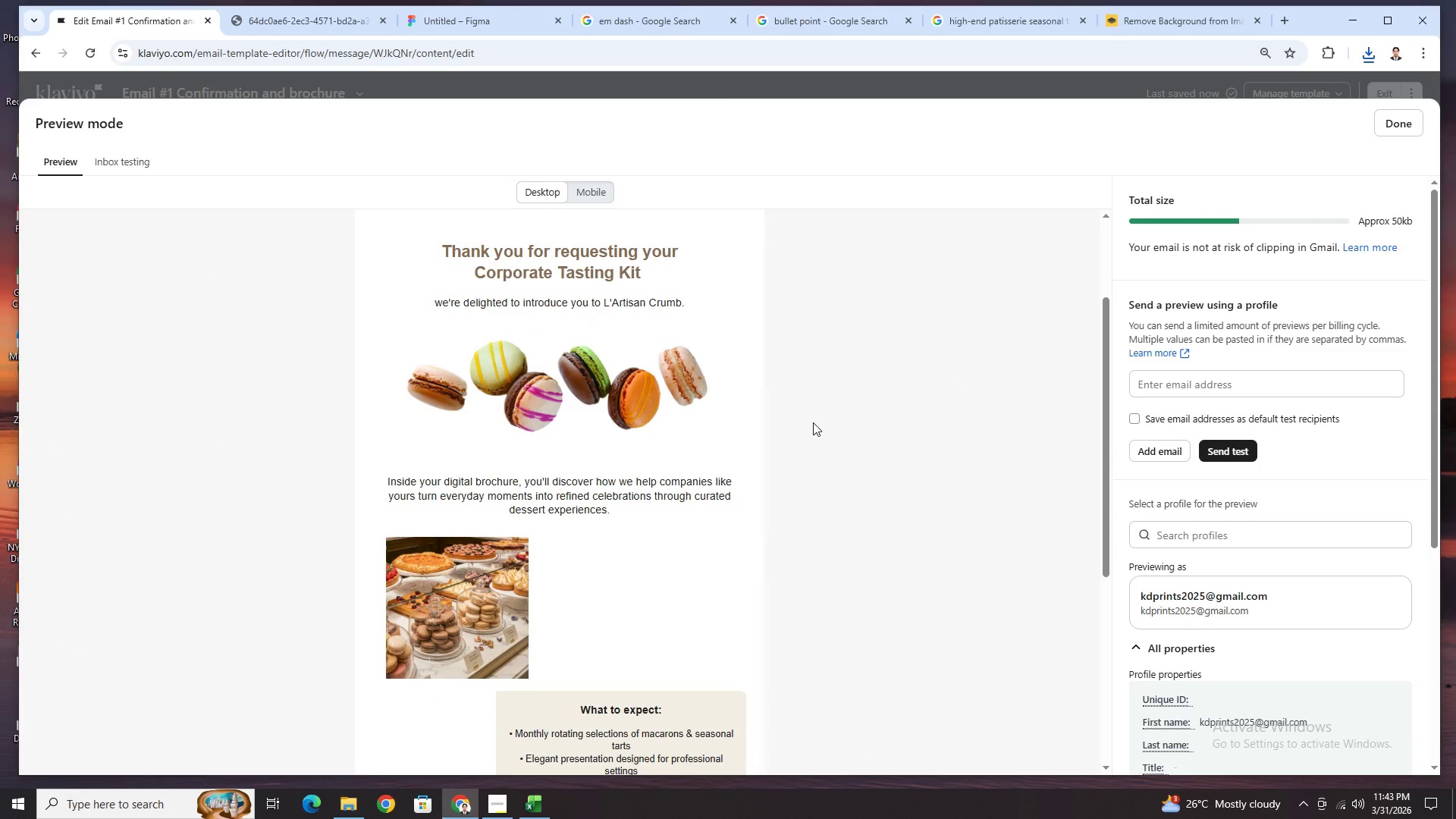 
scroll: coordinate [813, 422], scroll_direction: up, amount: 1.0
 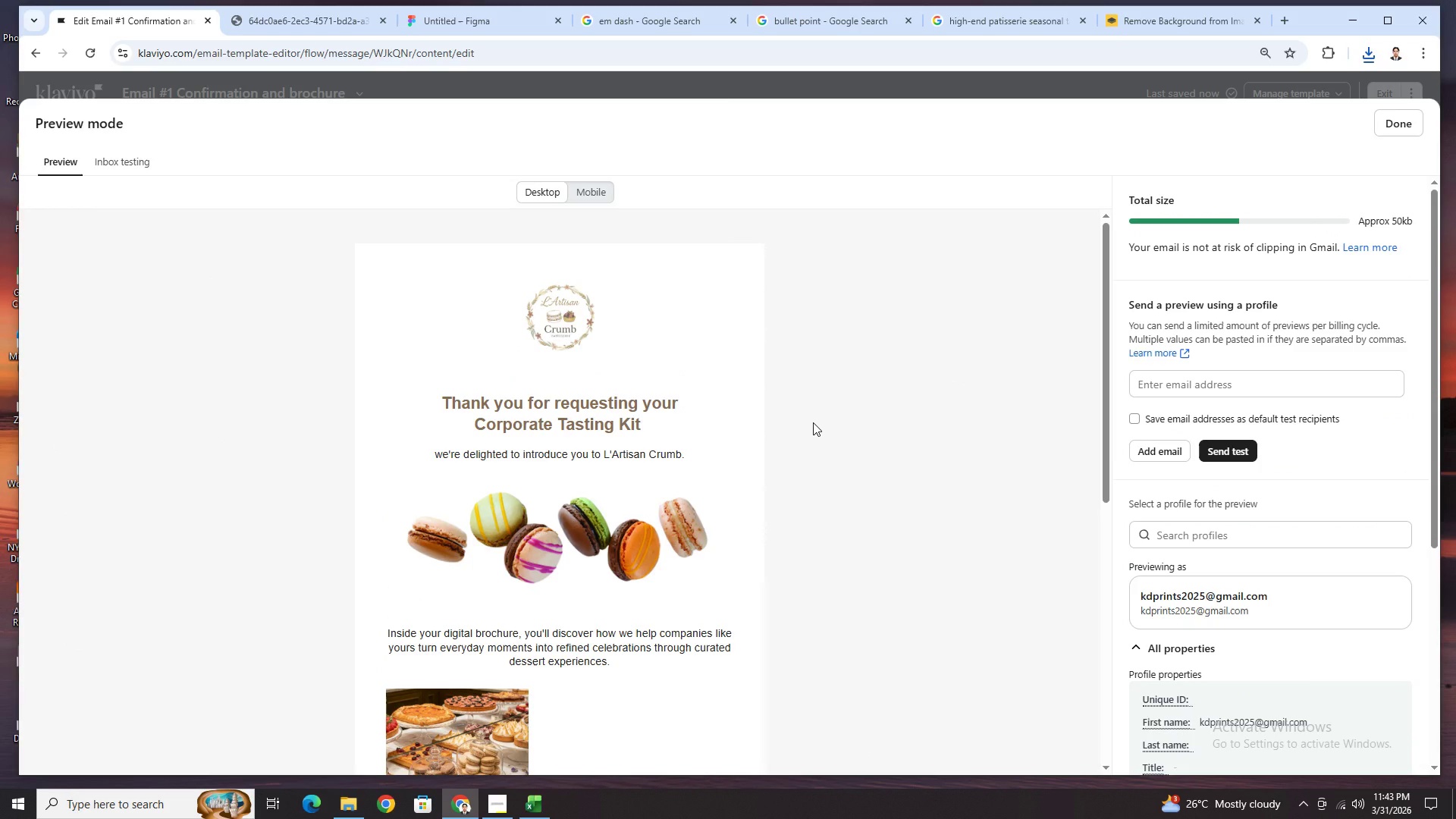 
scroll: coordinate [813, 422], scroll_direction: down, amount: 2.0
 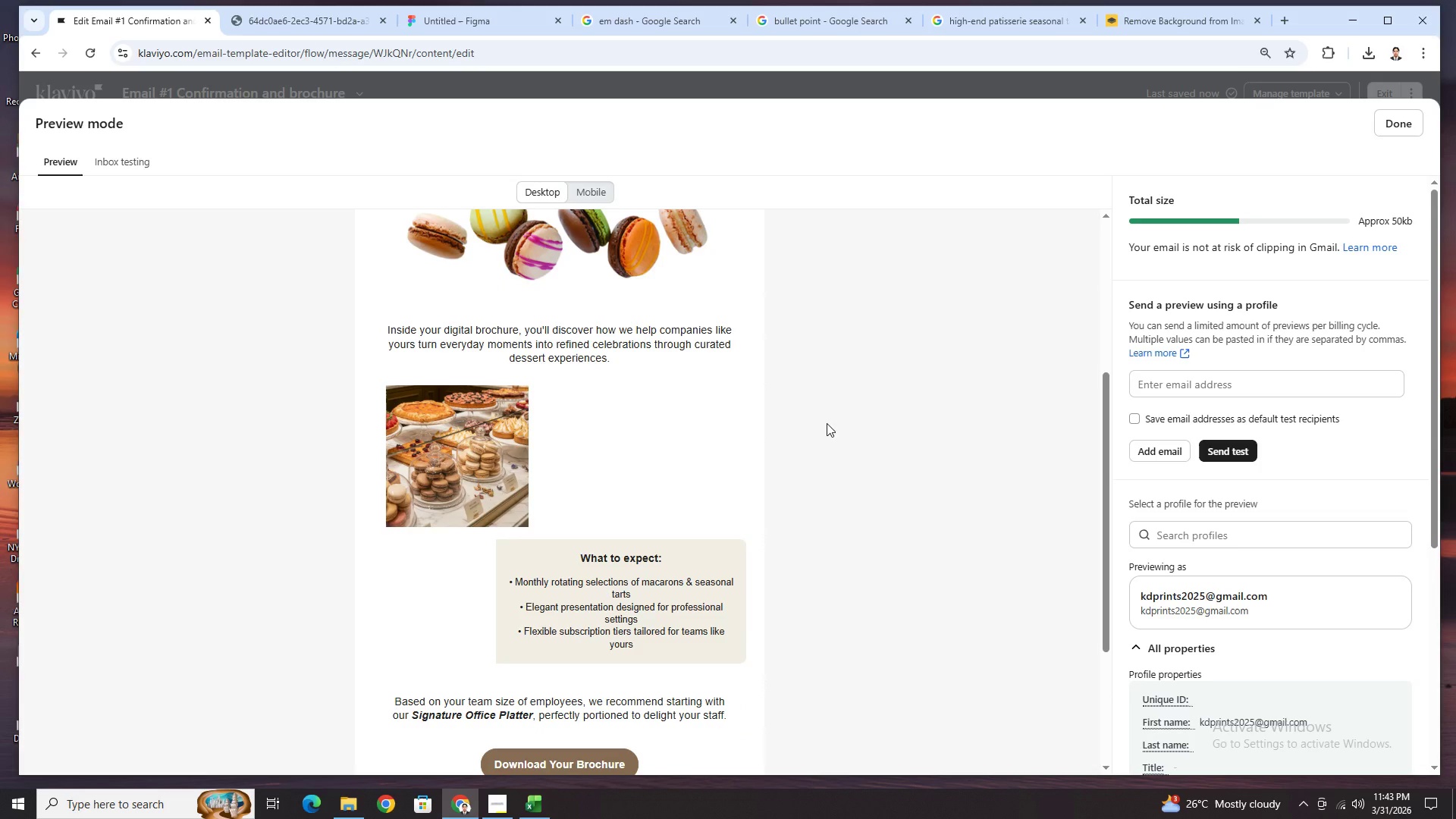 
scroll: coordinate [827, 423], scroll_direction: up, amount: 1.0
 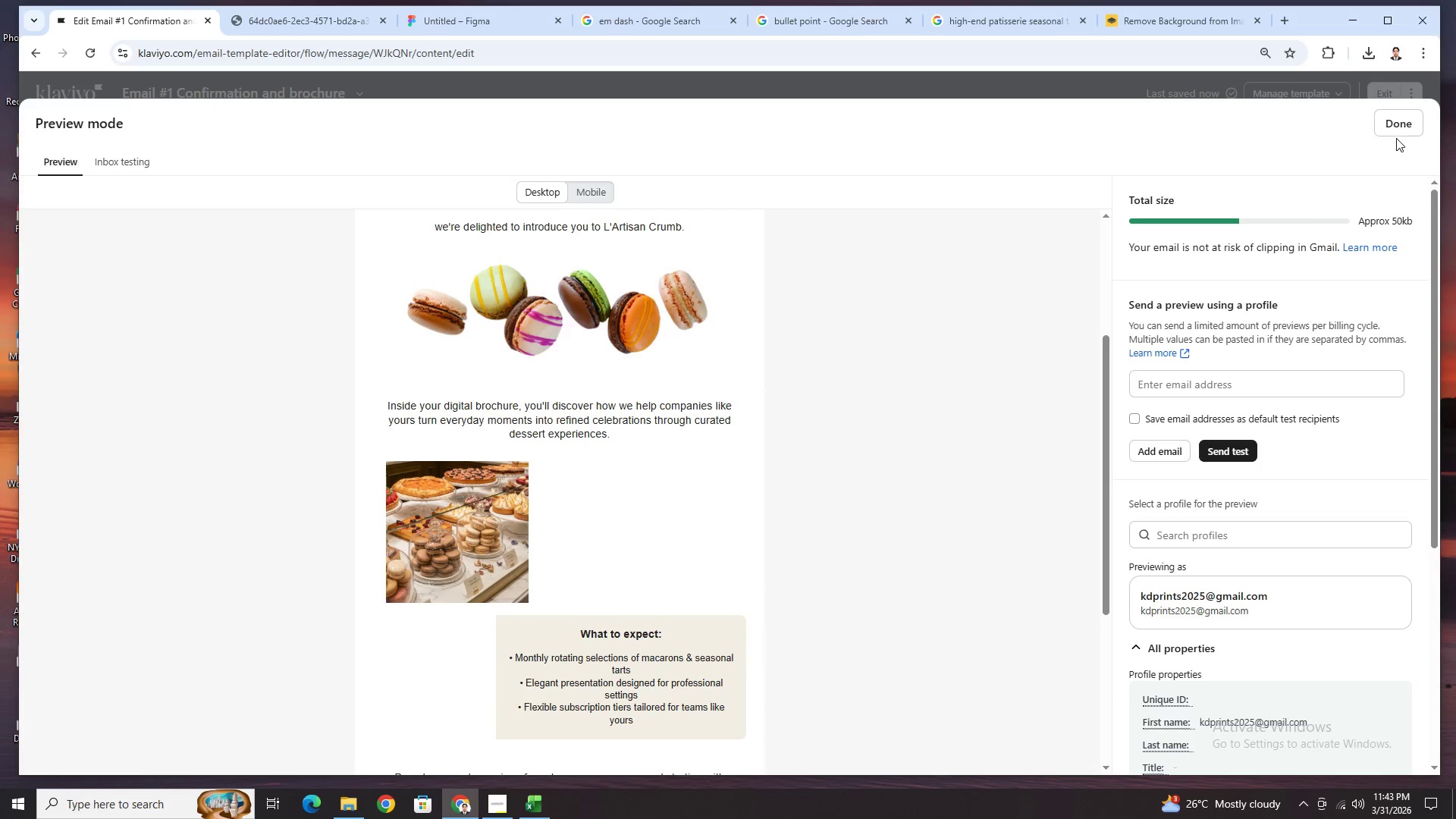 
left_click([1401, 132])
 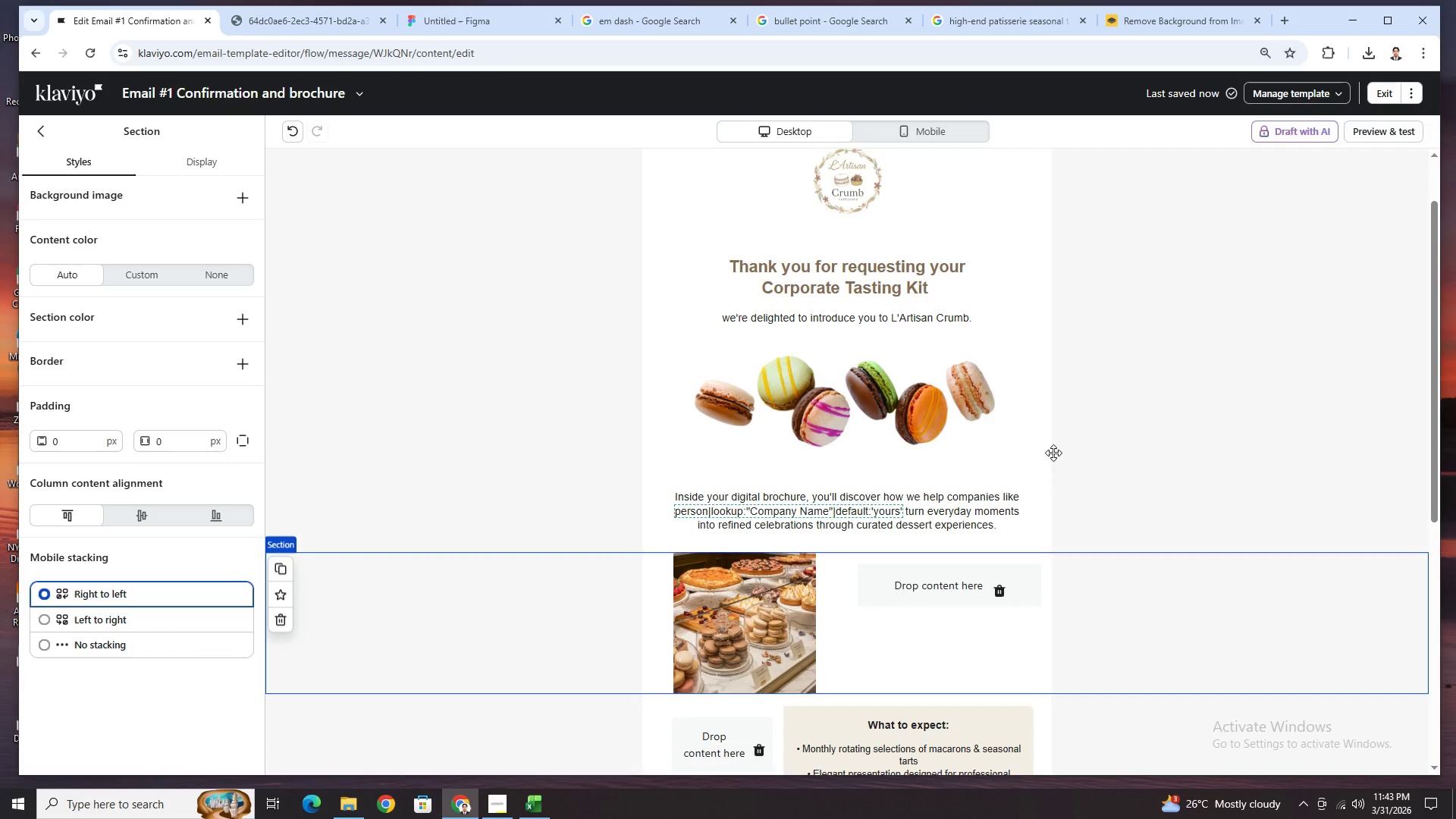 
scroll: coordinate [1043, 508], scroll_direction: down, amount: 4.0
 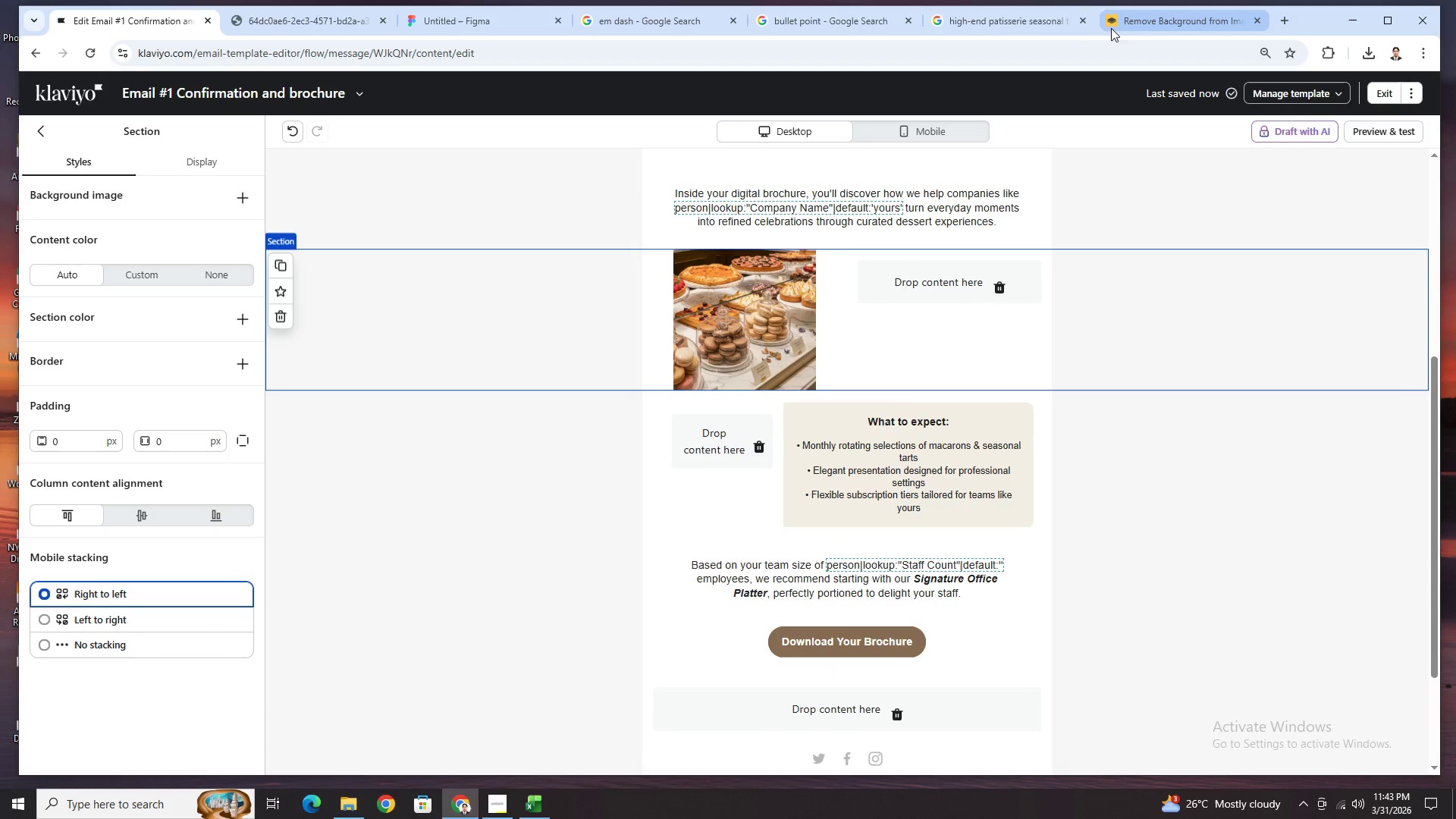 
left_click([994, 24])
 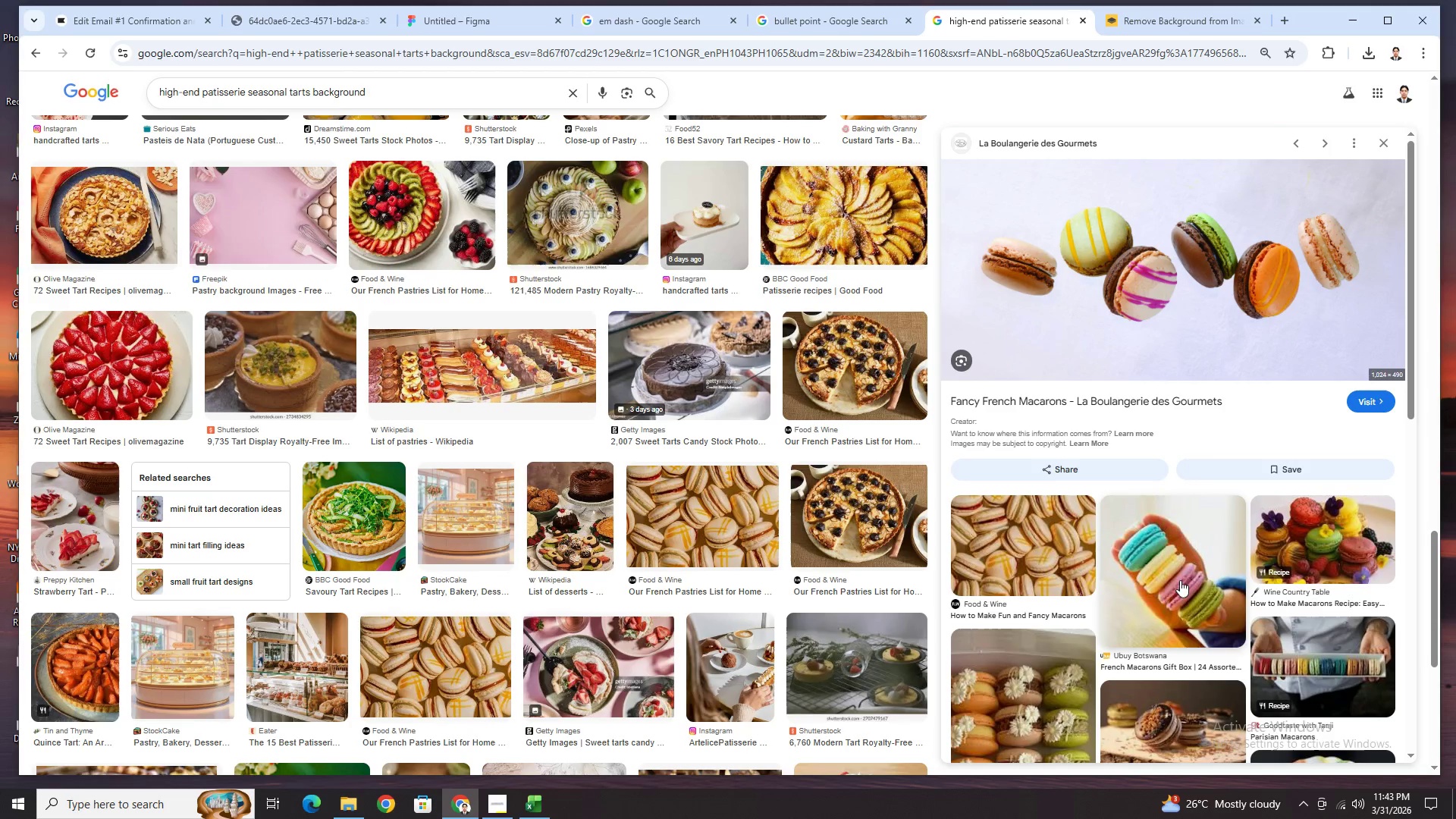 
scroll: coordinate [1174, 572], scroll_direction: down, amount: 2.0
 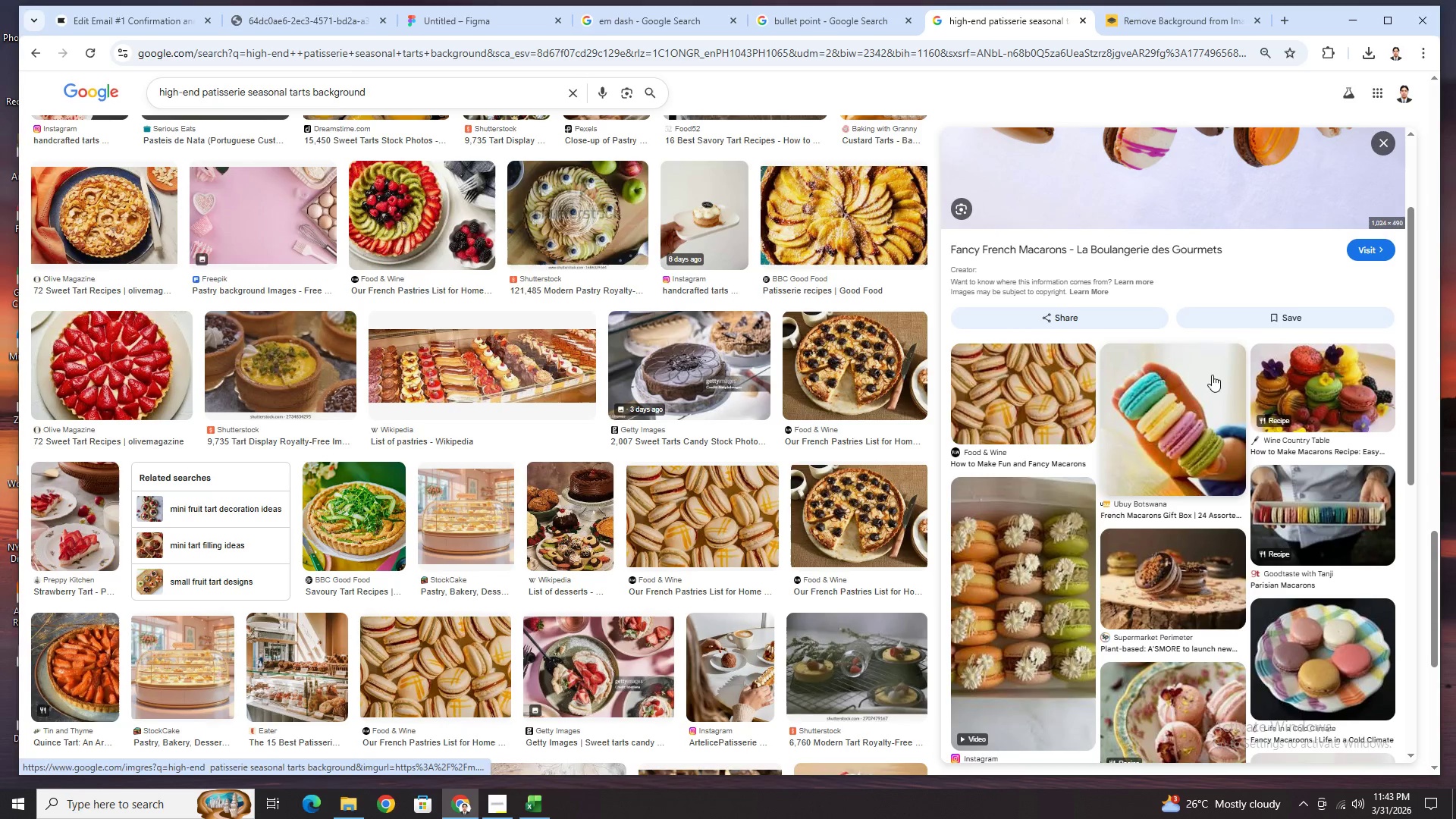 
scroll: coordinate [1237, 331], scroll_direction: up, amount: 3.0
 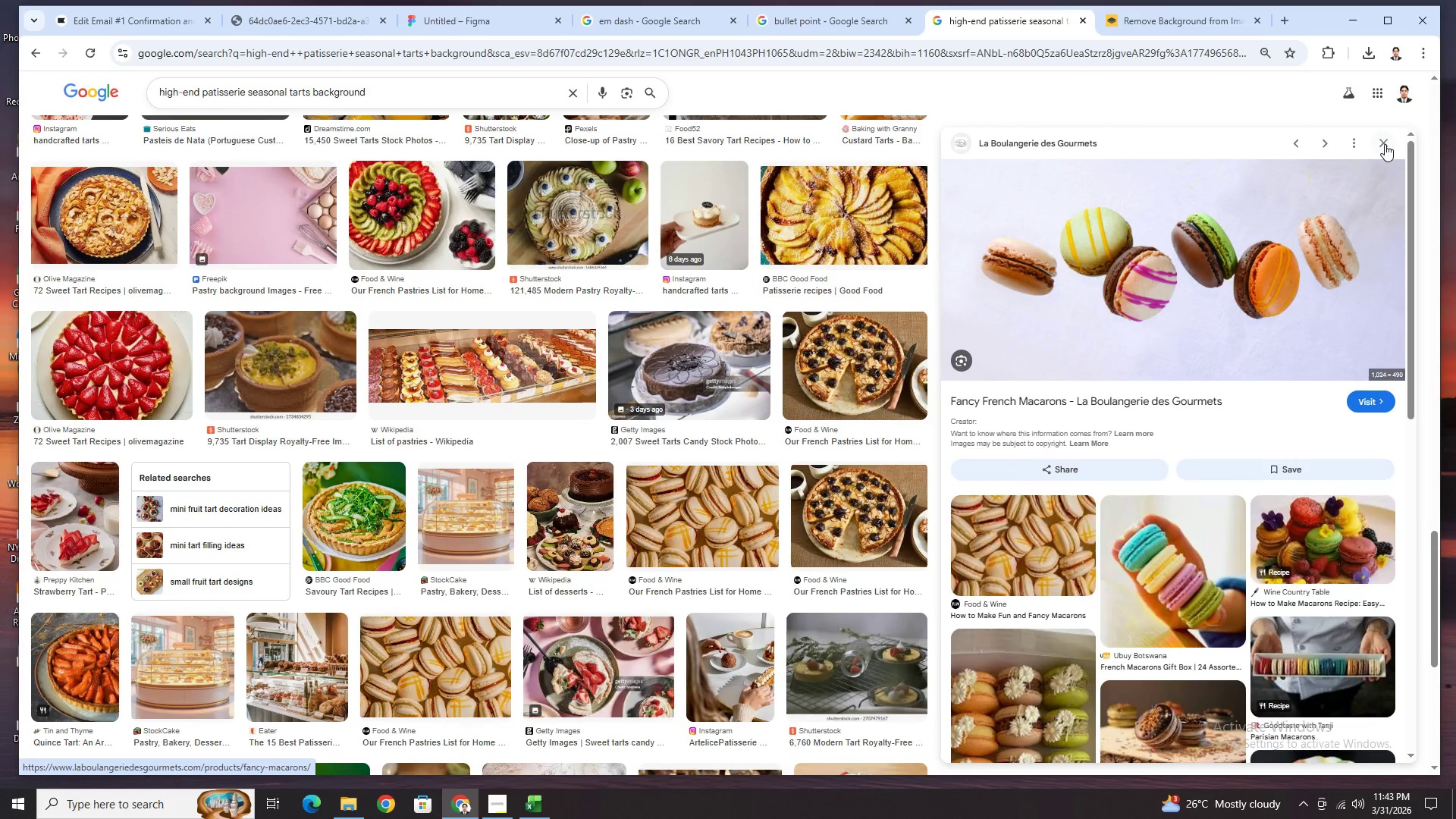 
left_click([1385, 144])
 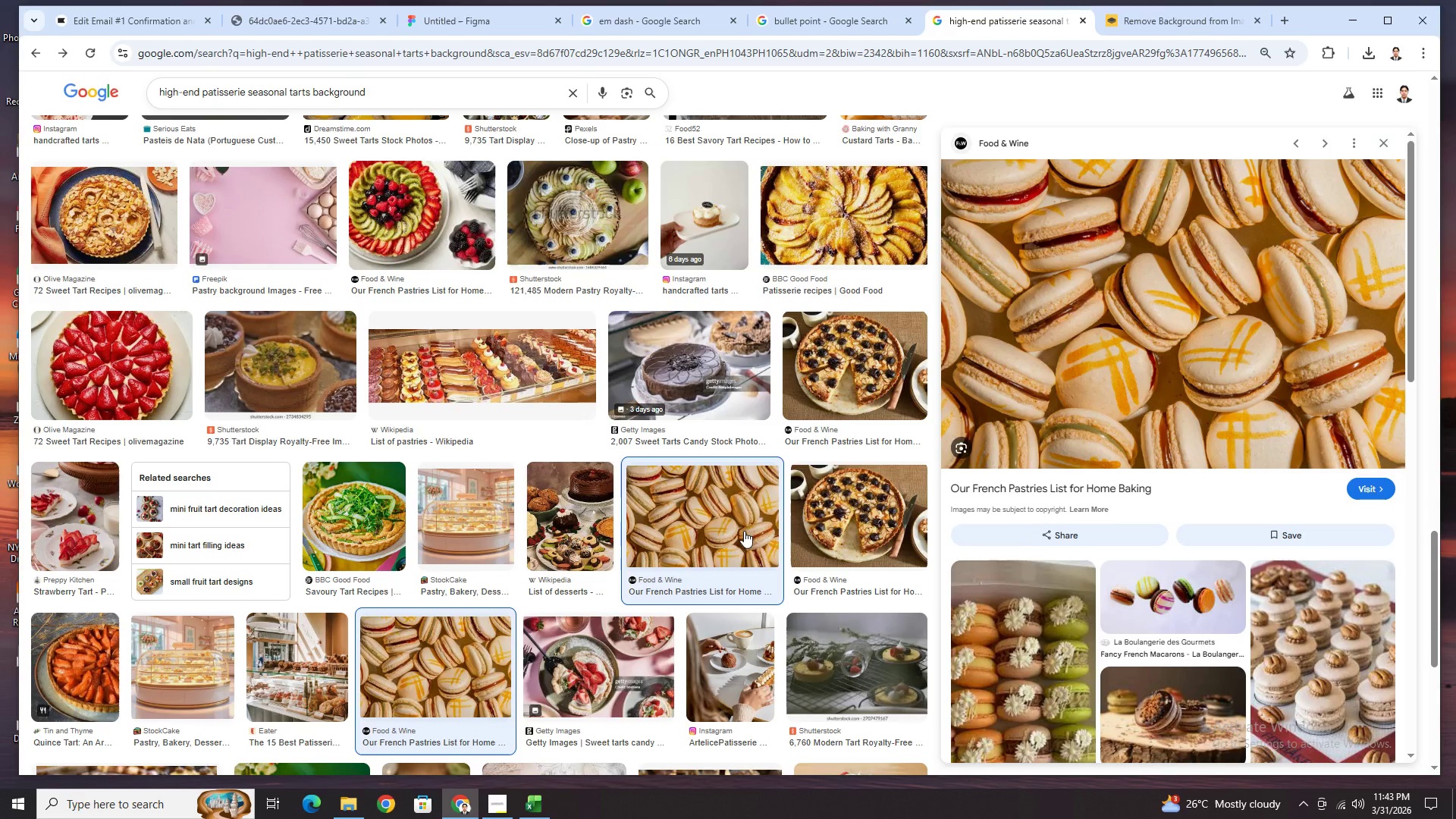 
scroll: coordinate [728, 546], scroll_direction: down, amount: 3.0
 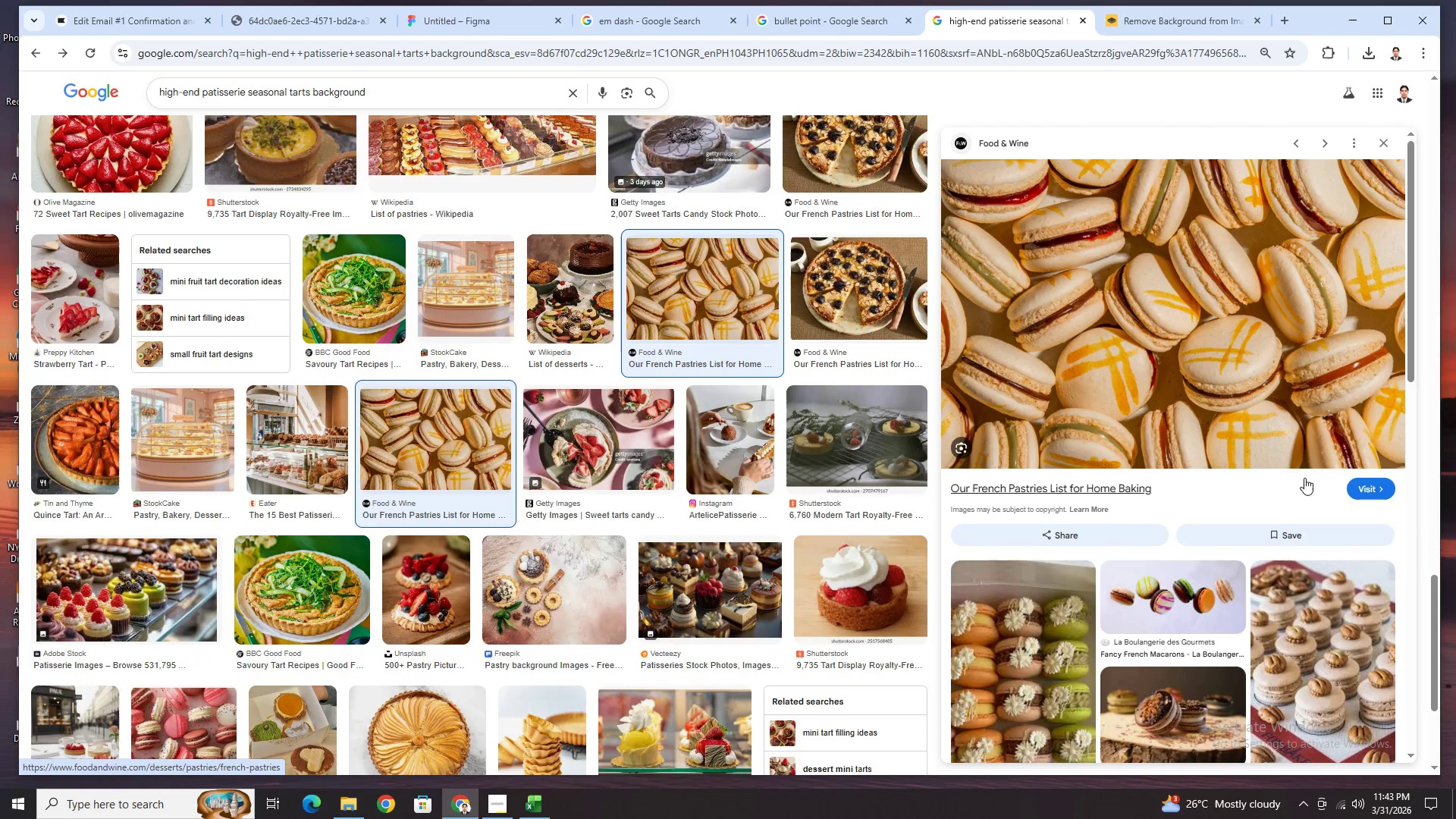 
scroll: coordinate [1263, 378], scroll_direction: up, amount: 3.0
 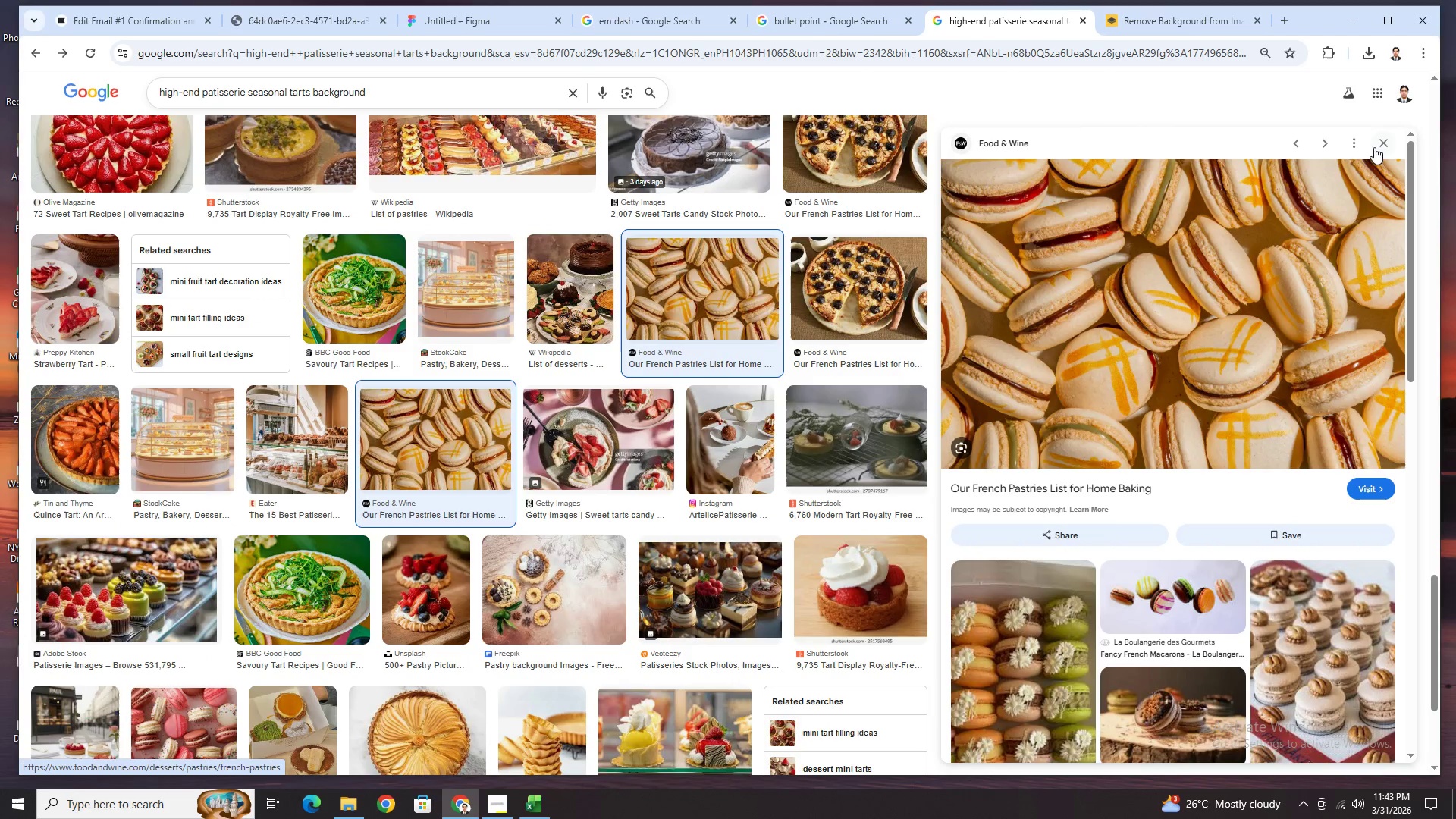 
left_click([1385, 141])
 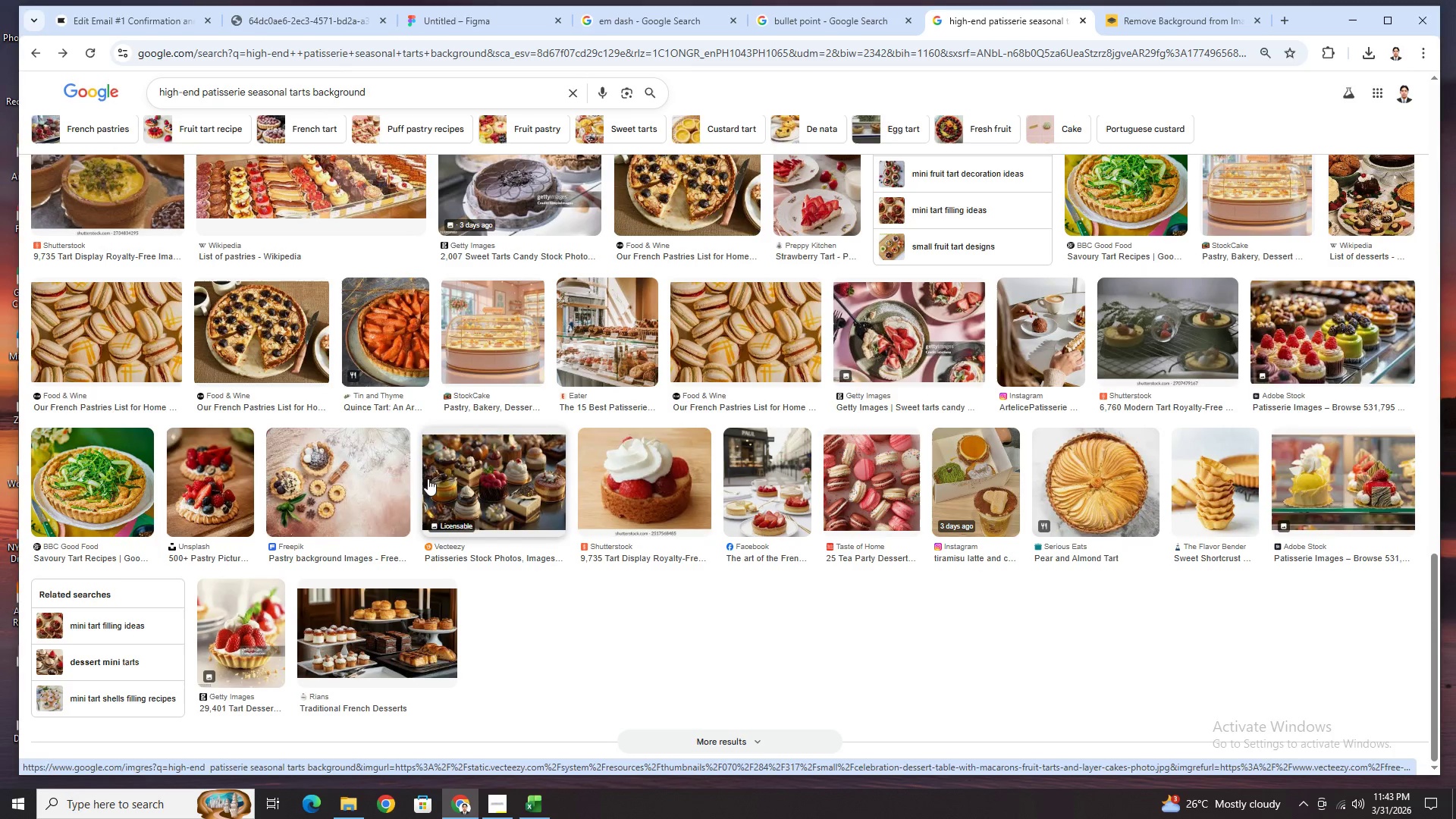 
left_click([384, 477])
 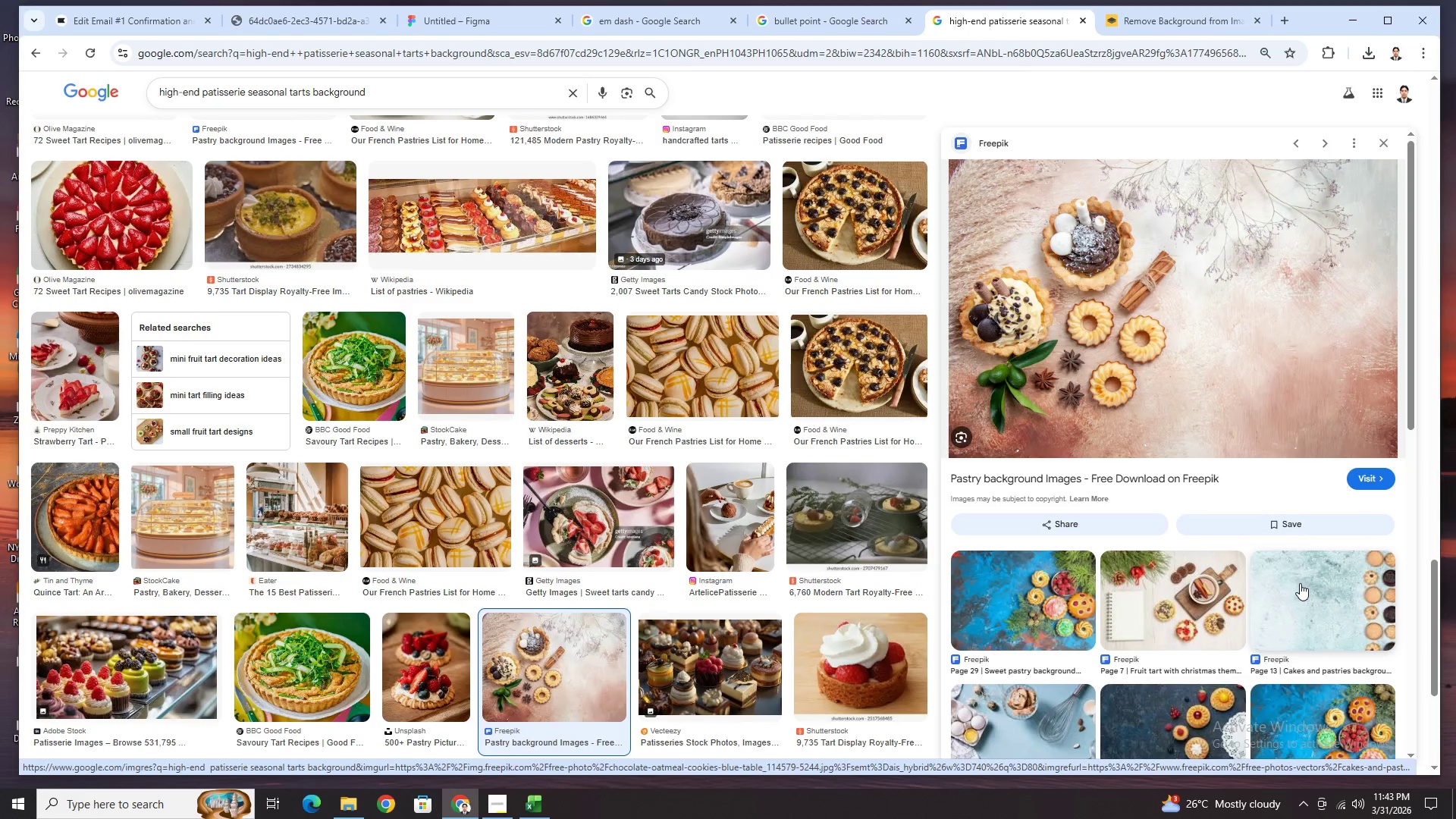 
wait(5.59)
 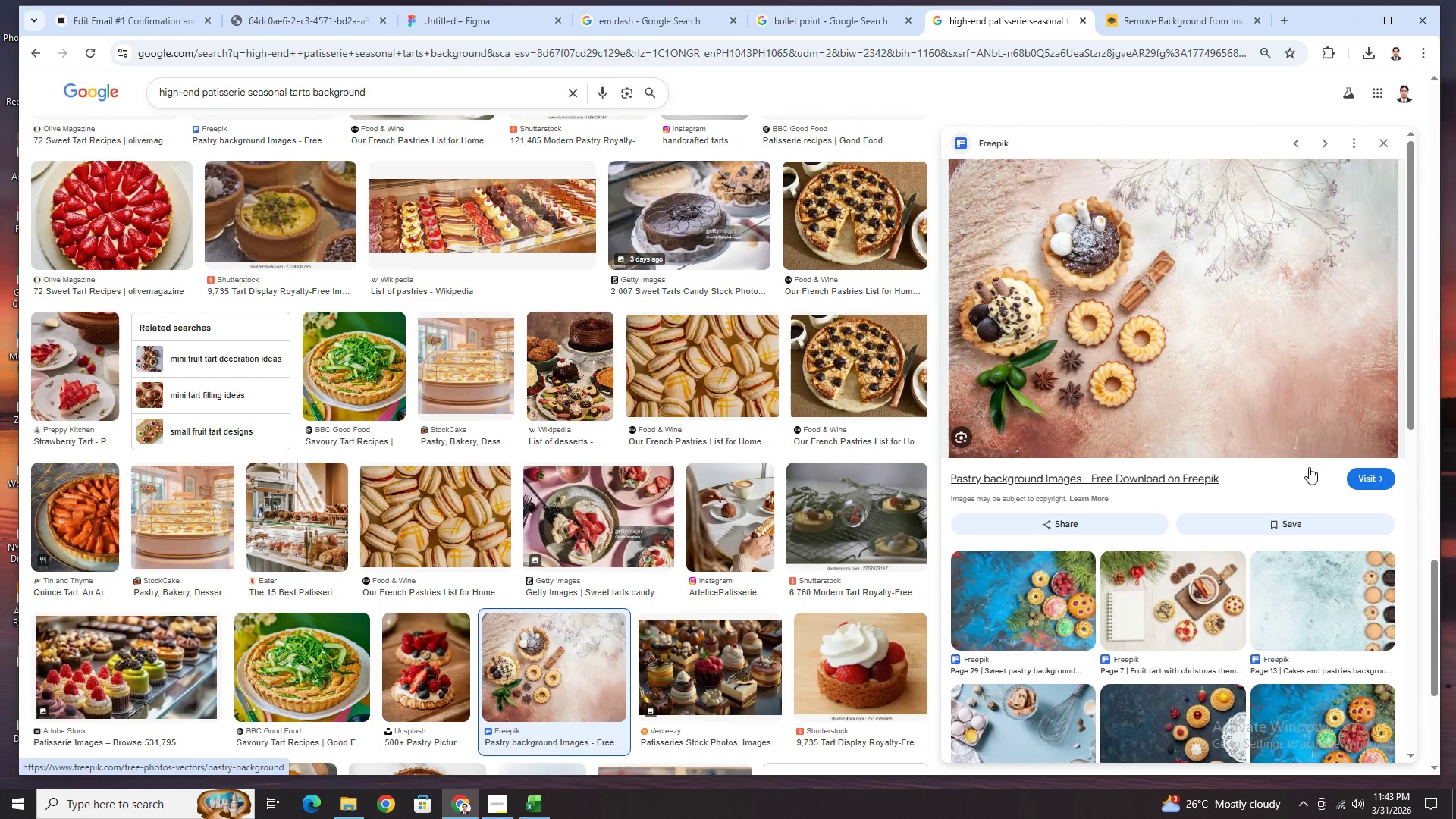 
scroll: coordinate [1305, 594], scroll_direction: down, amount: 3.0
 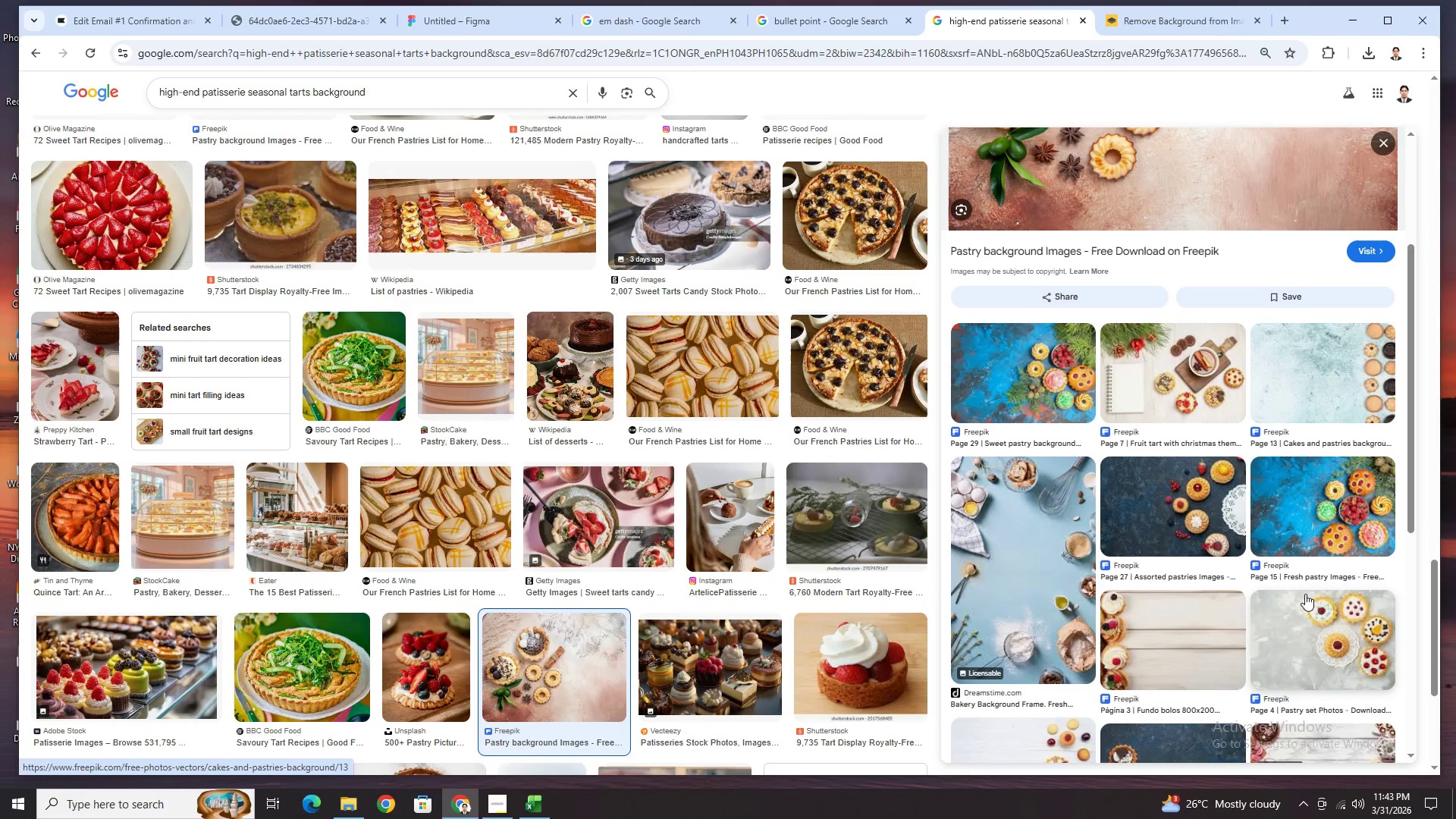 
scroll: coordinate [1305, 594], scroll_direction: up, amount: 3.0
 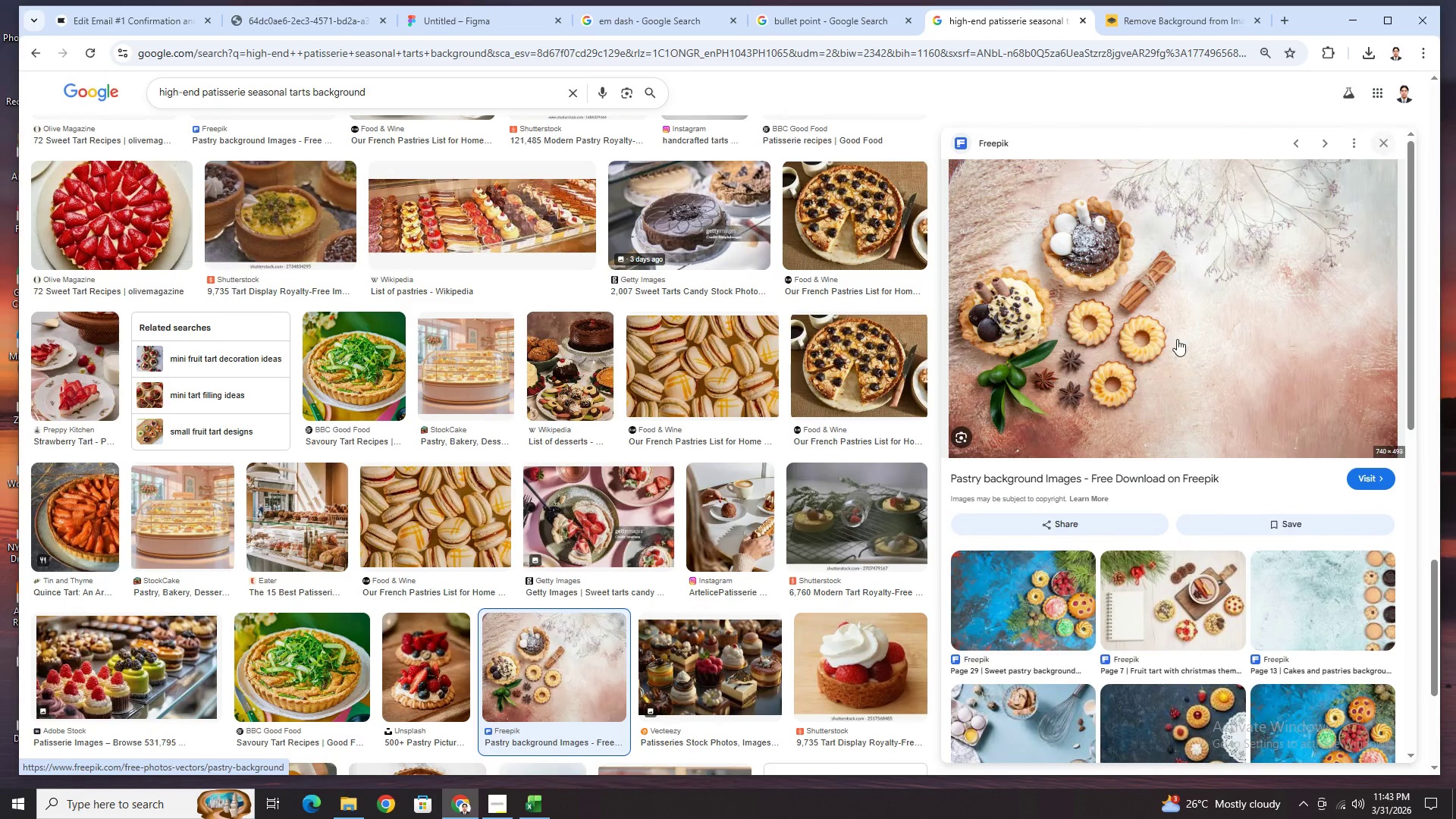 
right_click([1178, 336])
 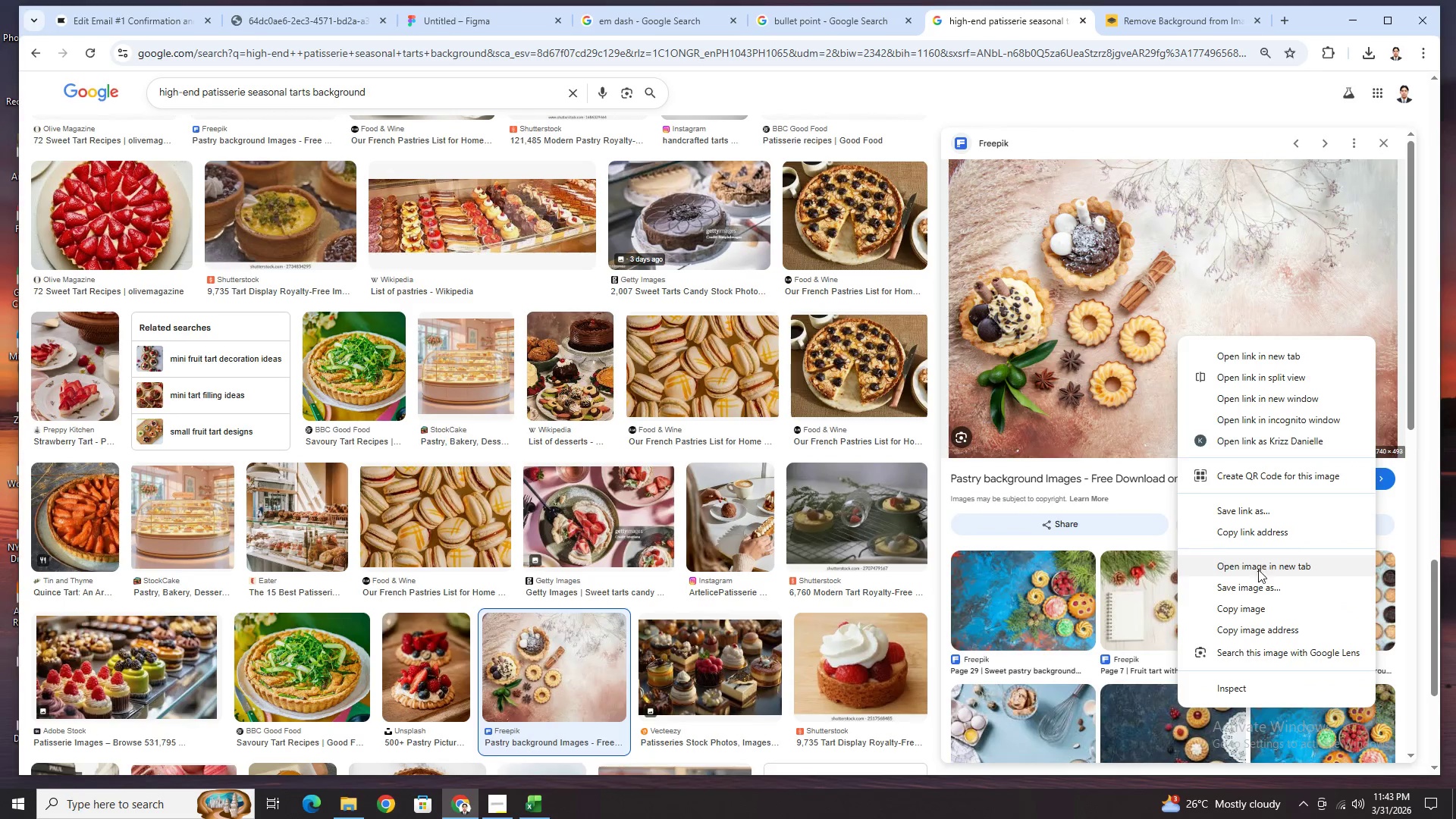 
left_click([1257, 582])
 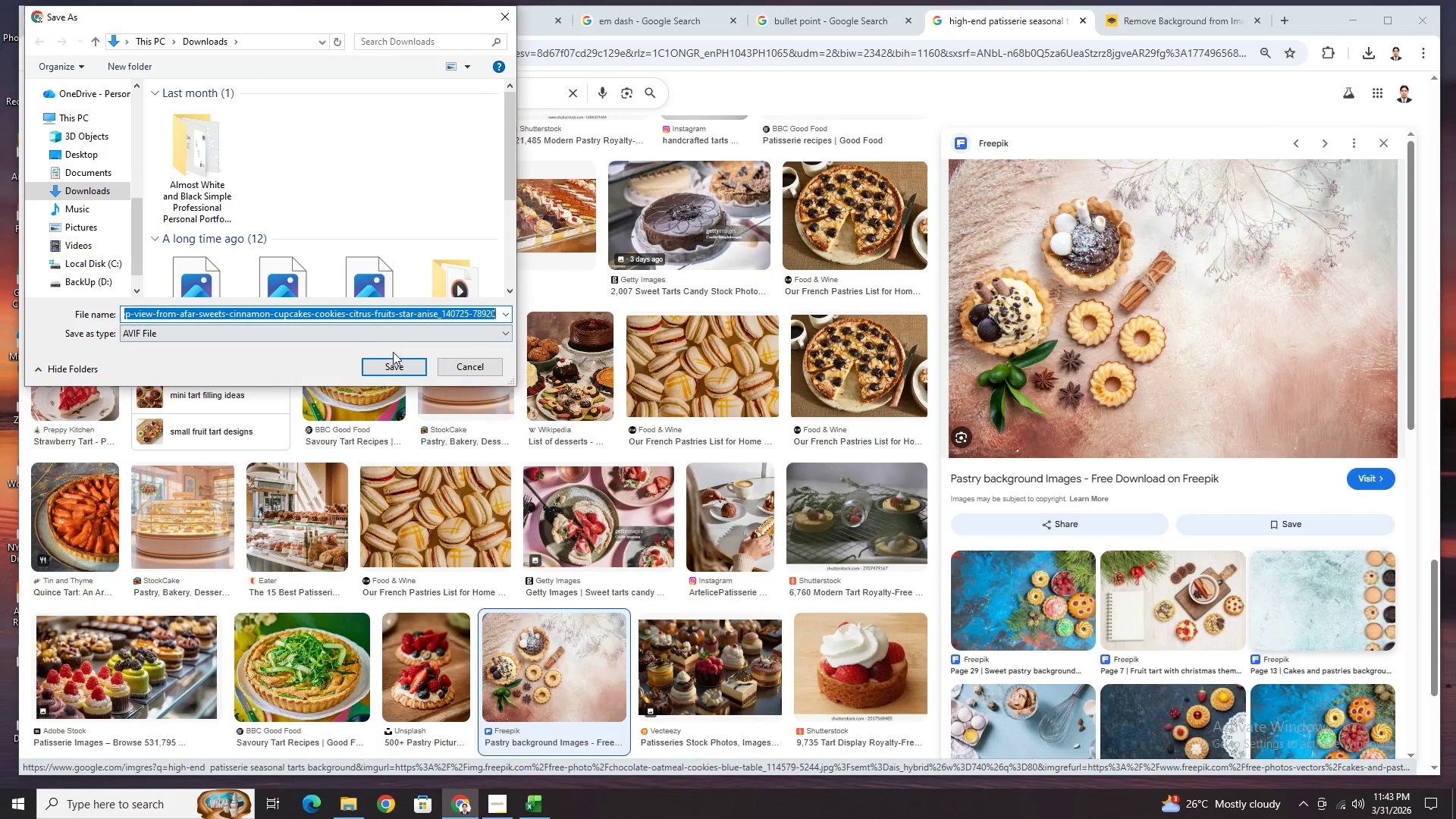 
left_click([397, 362])
 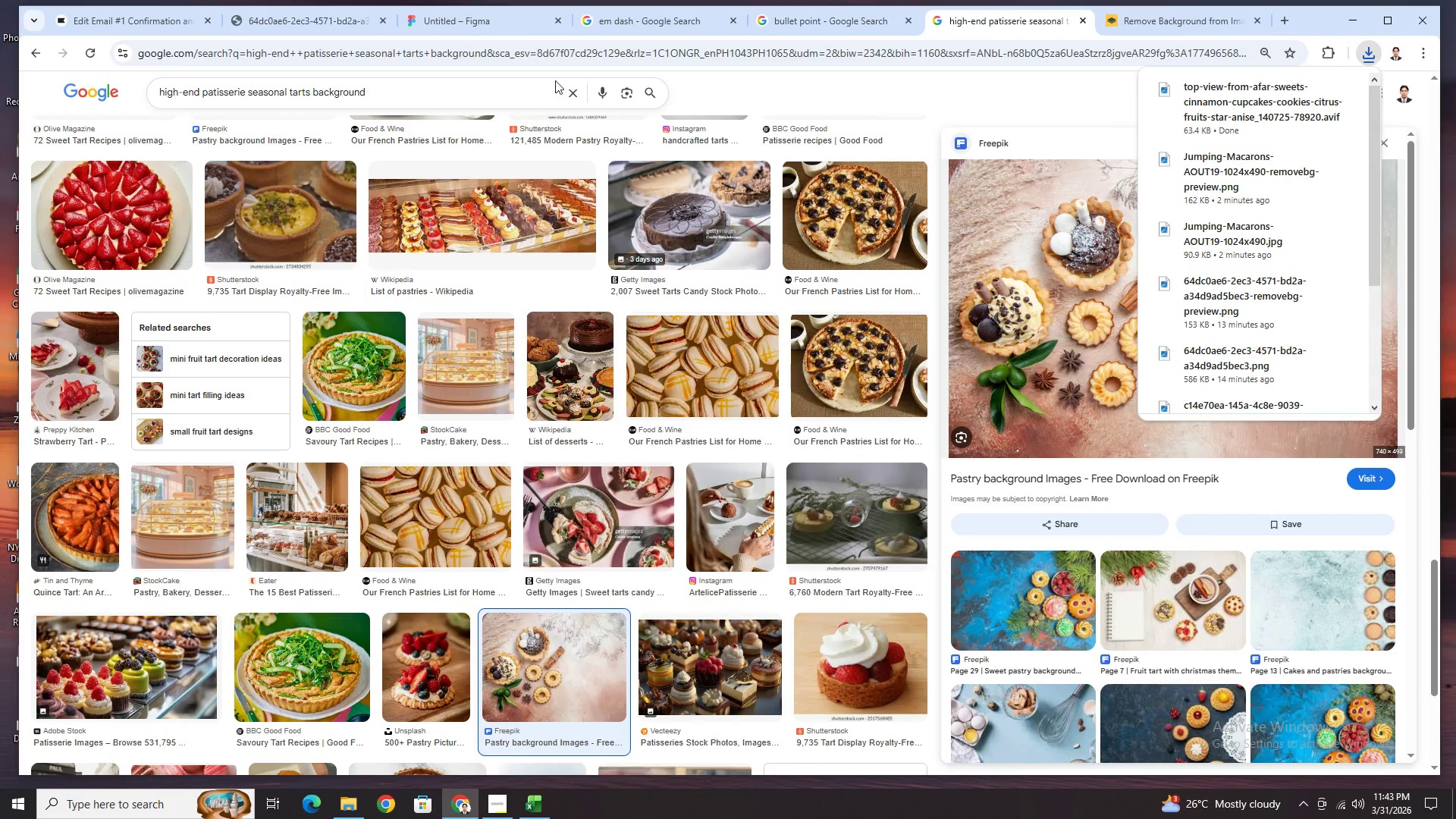 
left_click([169, 24])
 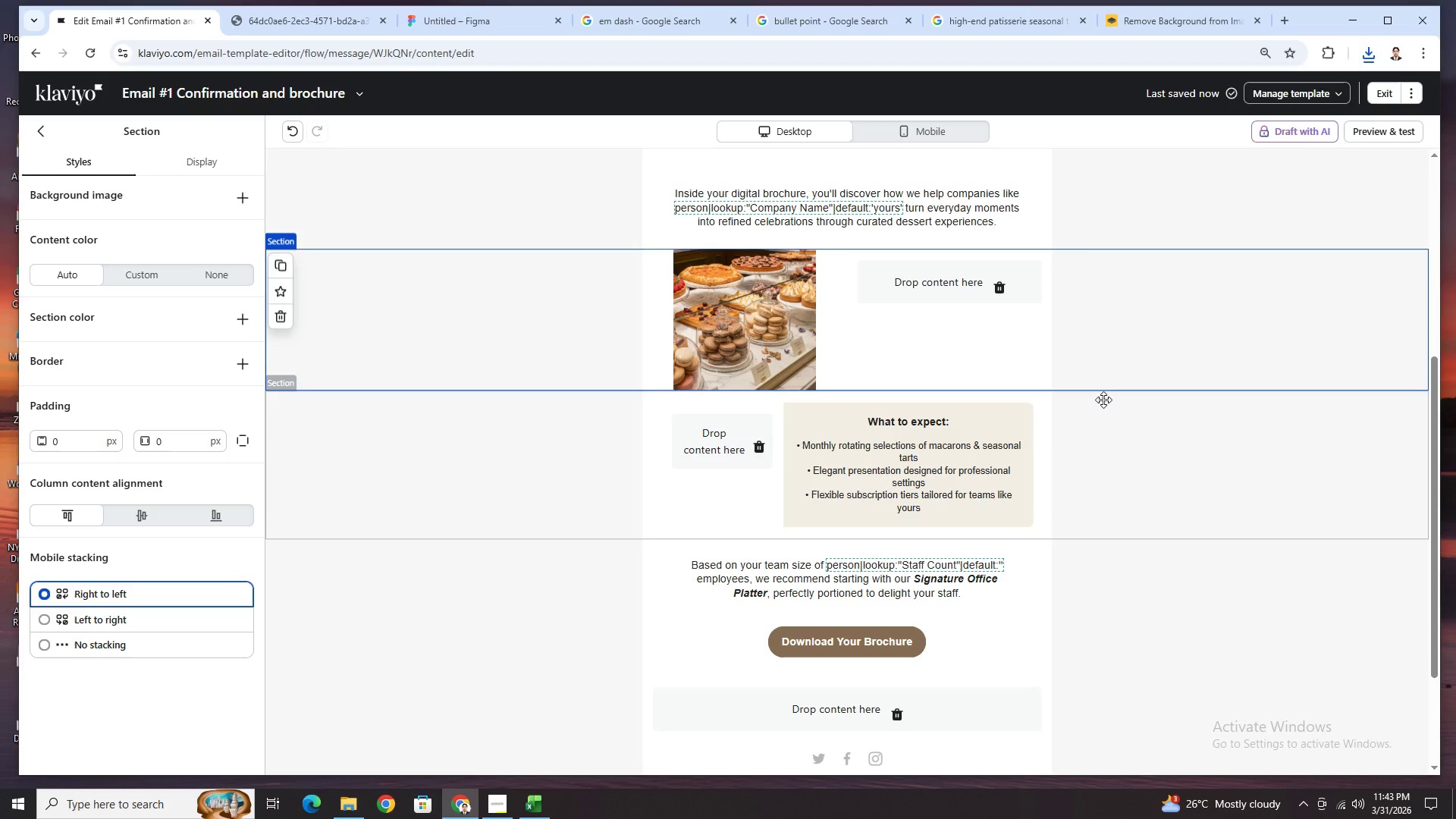 
scroll: coordinate [1127, 369], scroll_direction: up, amount: 4.0
 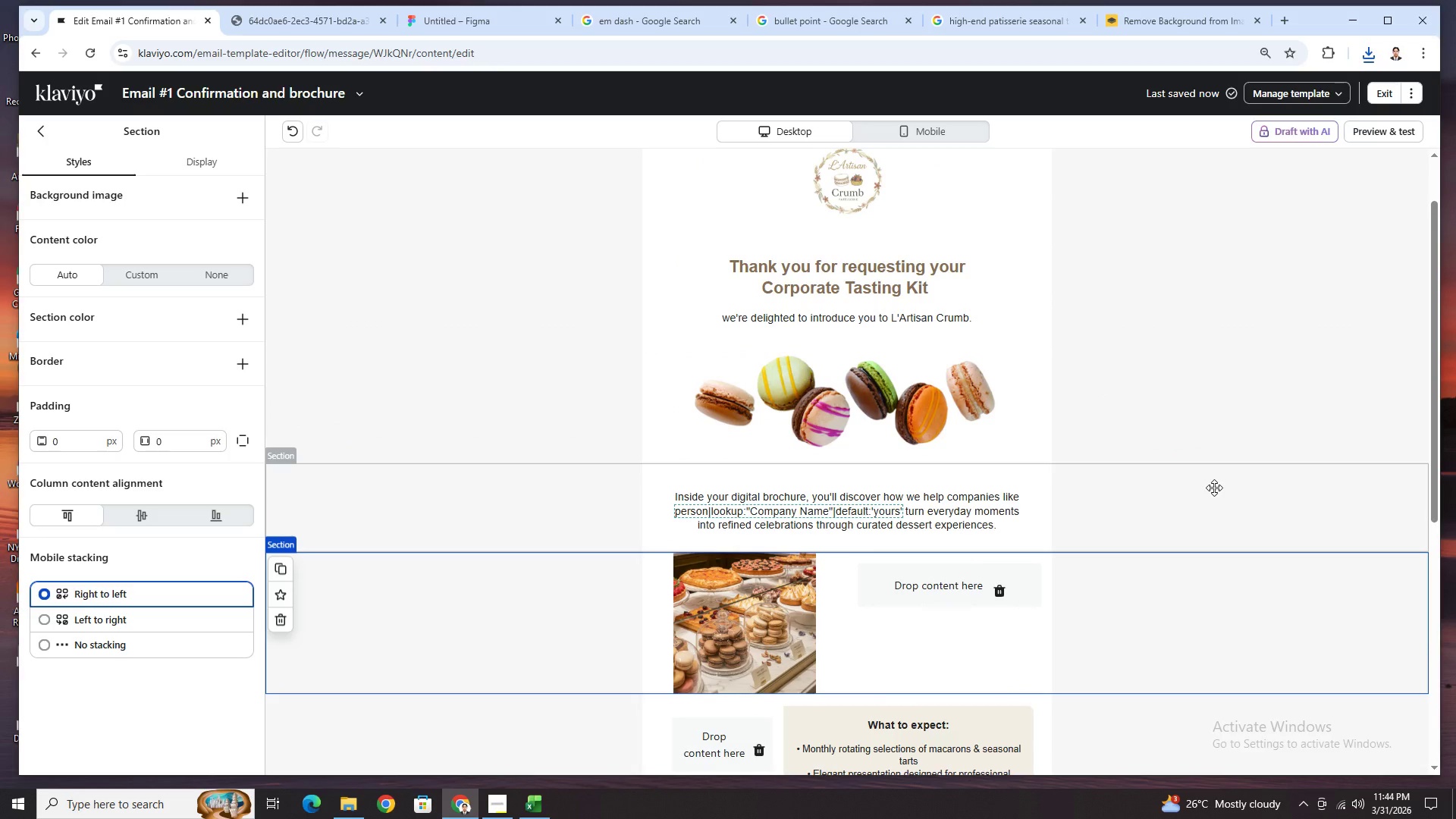 
scroll: coordinate [1231, 563], scroll_direction: down, amount: 2.0
 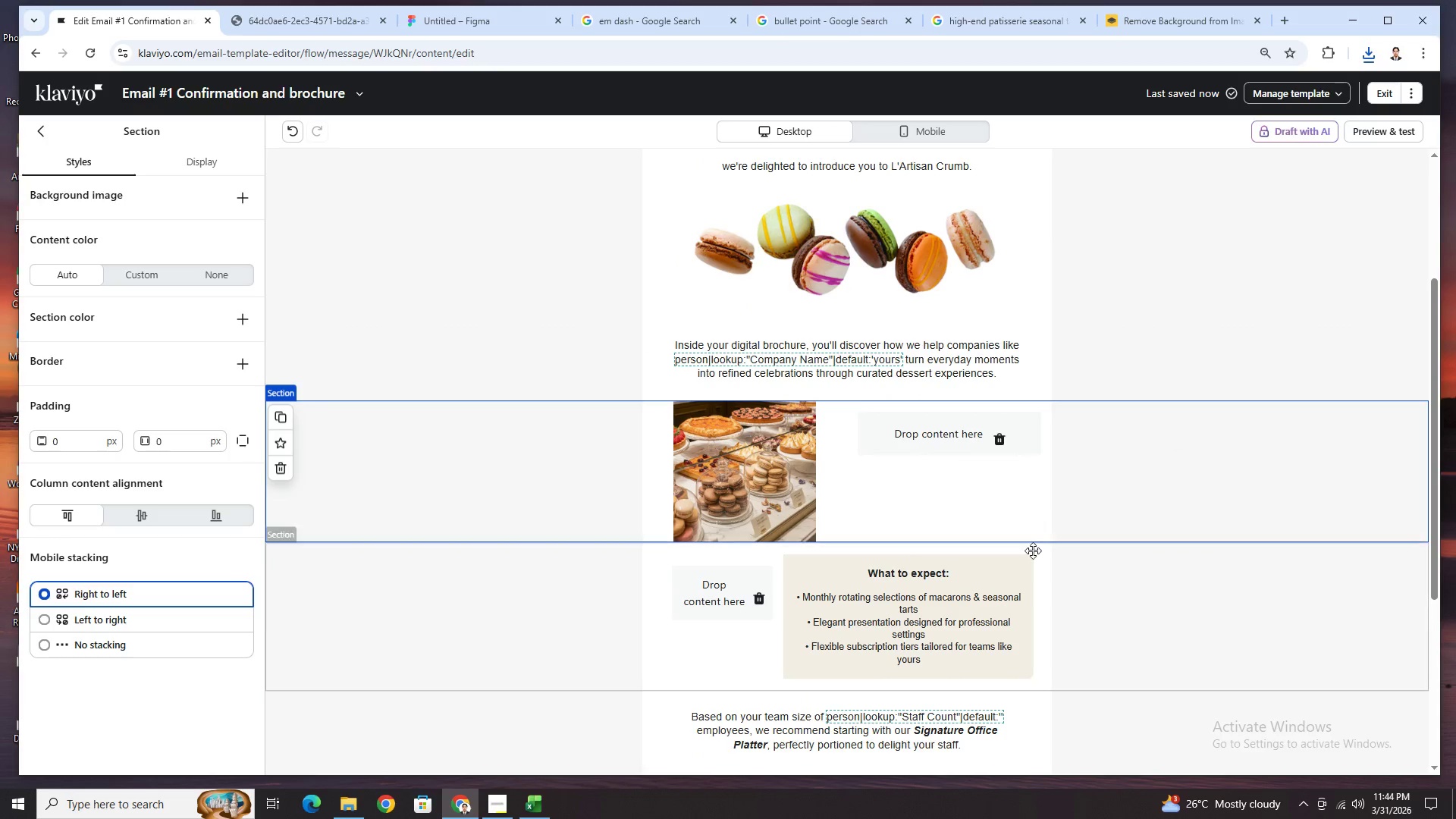 
scroll: coordinate [1075, 488], scroll_direction: none, amount: 0.0
 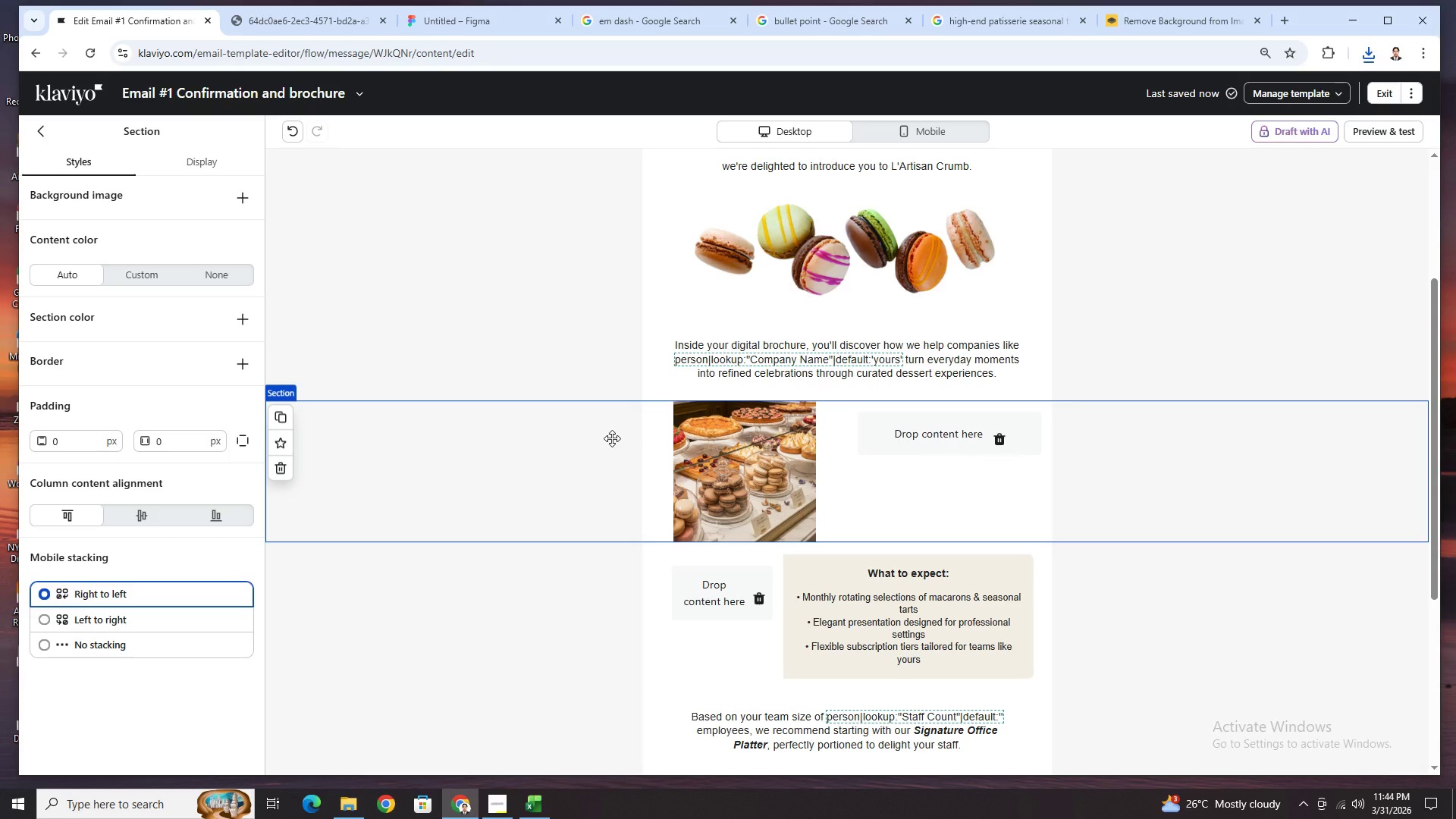 
left_click([769, 442])
 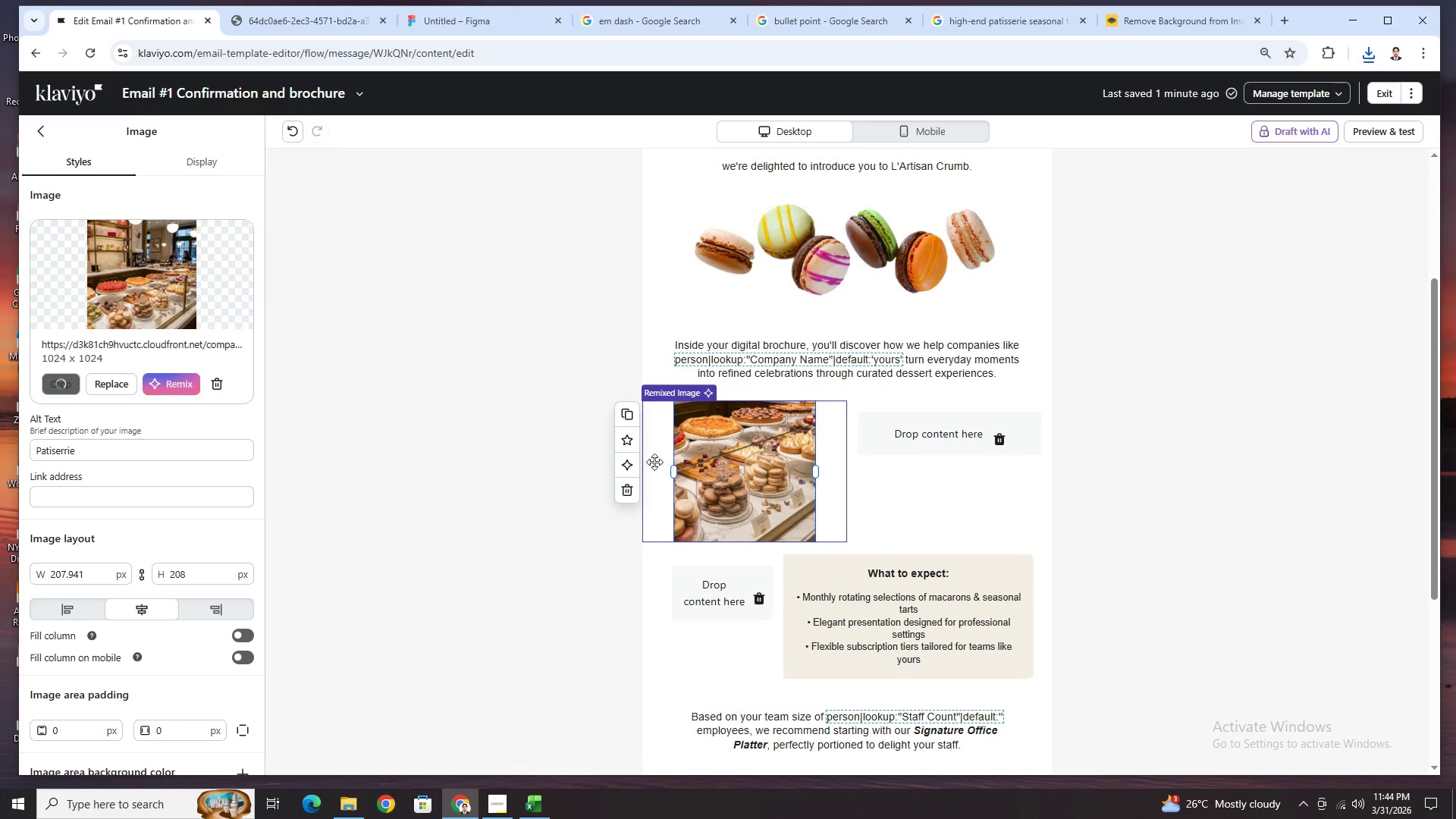 
left_click([632, 488])
 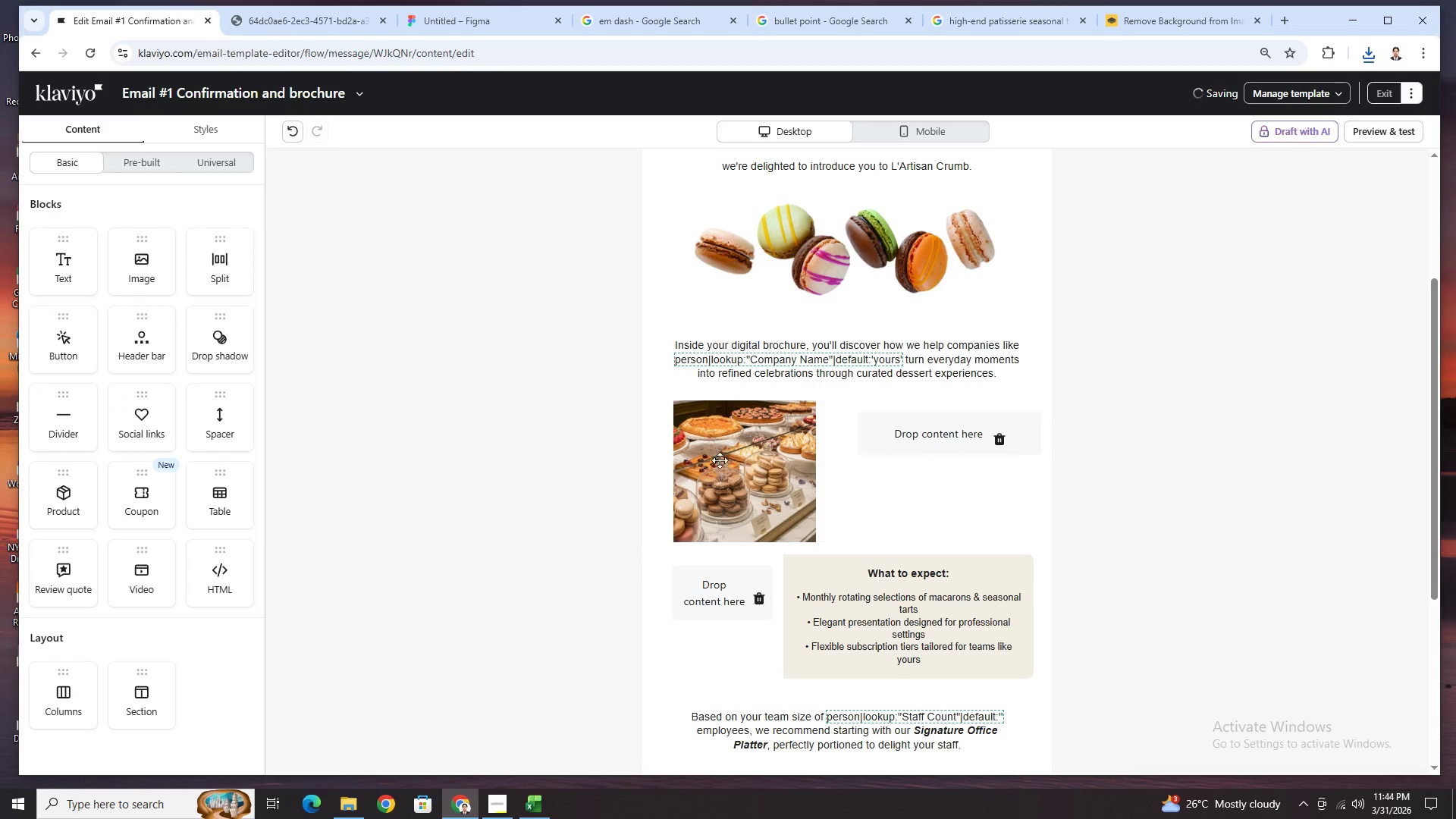 
left_click([721, 460])
 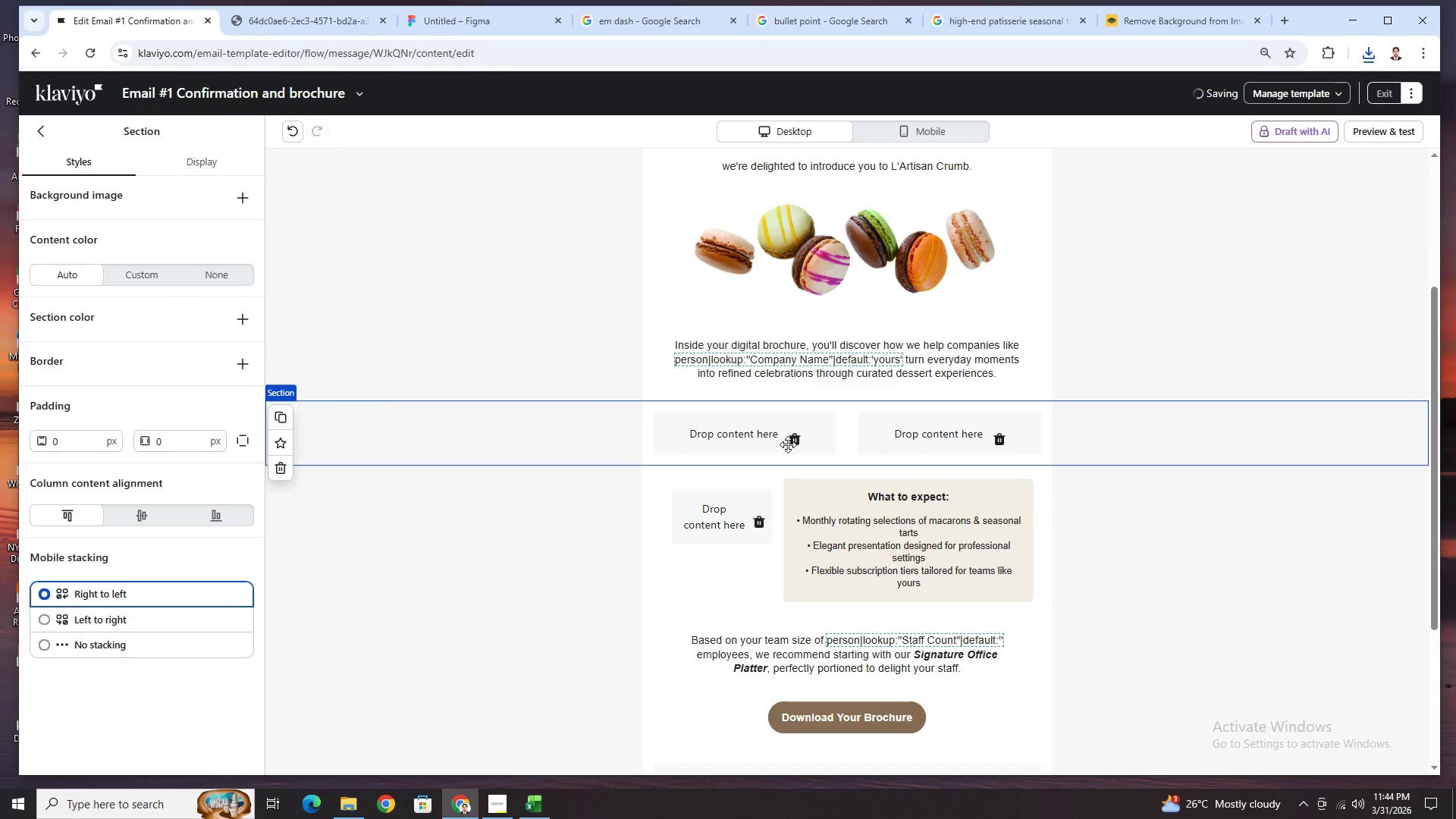 
left_click([792, 441])
 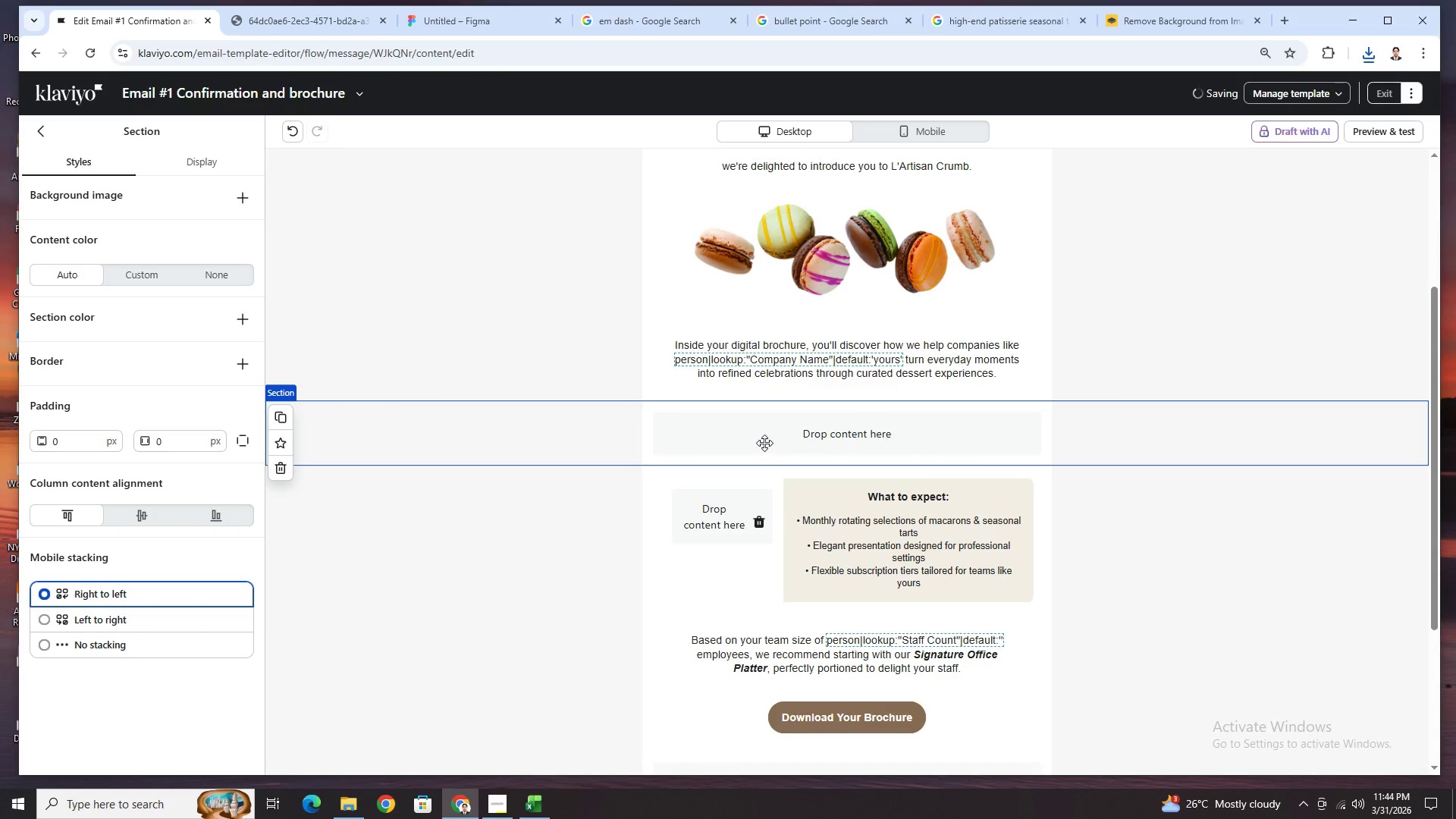 
left_click([747, 439])
 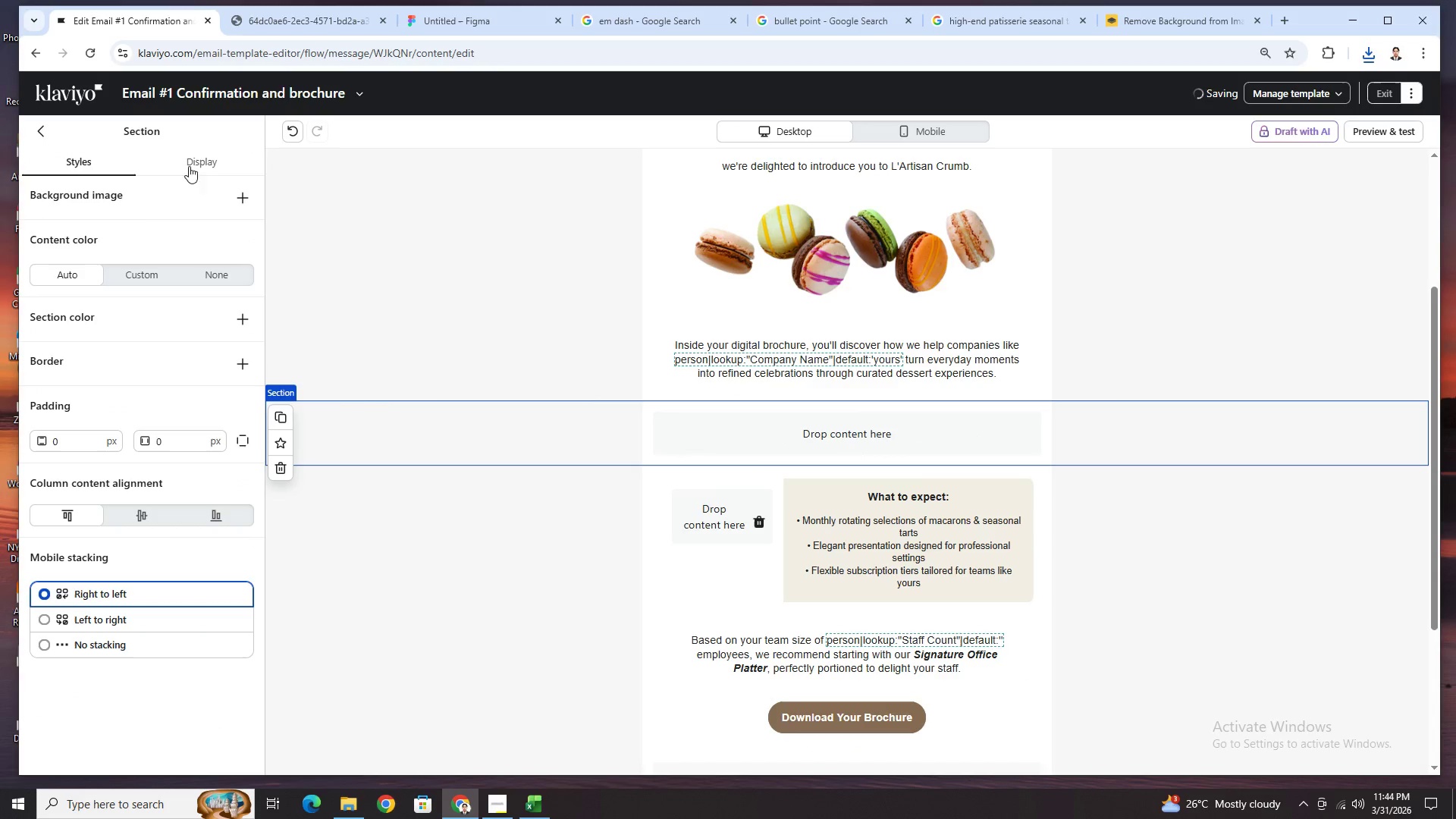 
left_click([244, 189])
 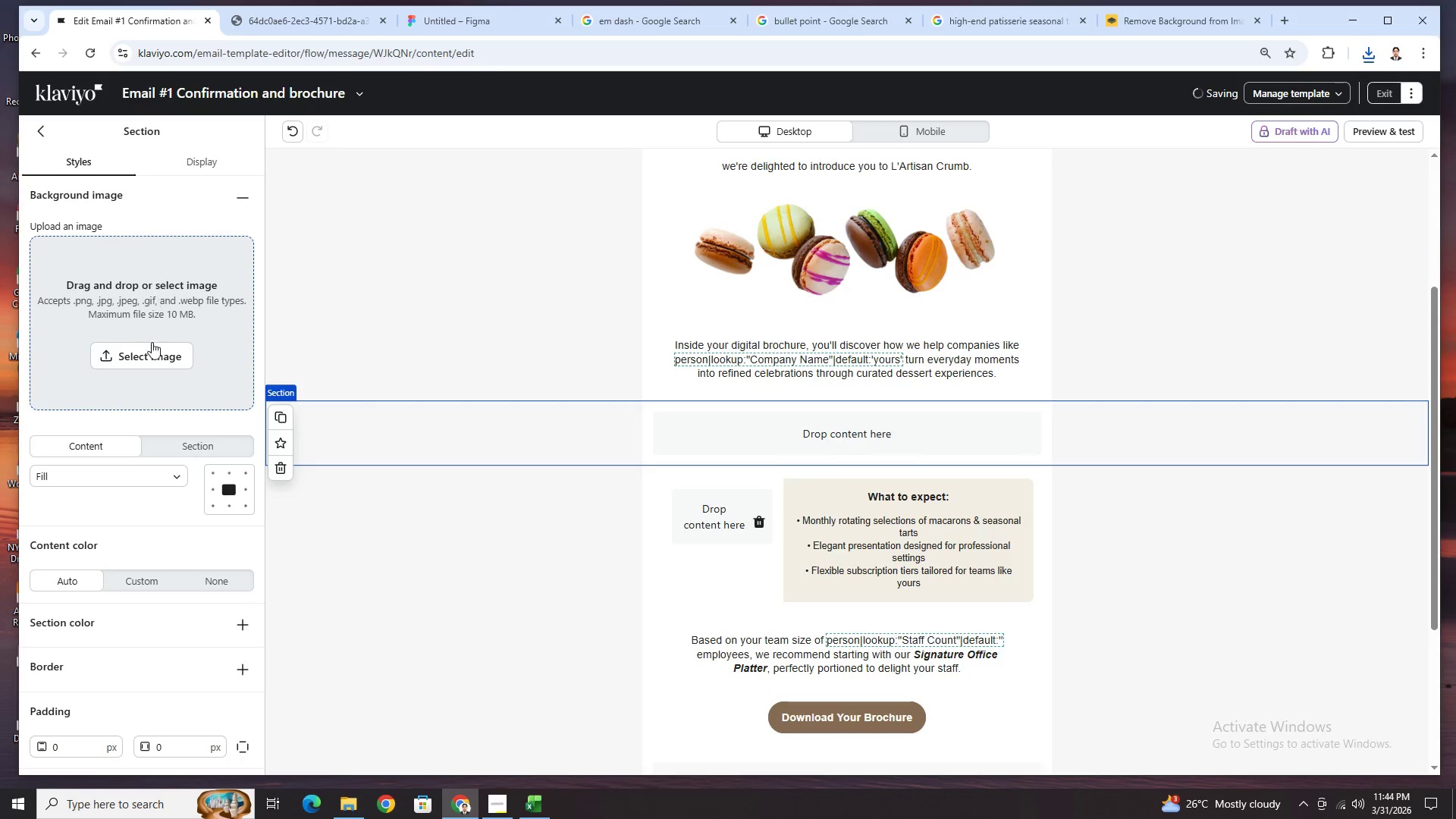 
left_click([155, 347])
 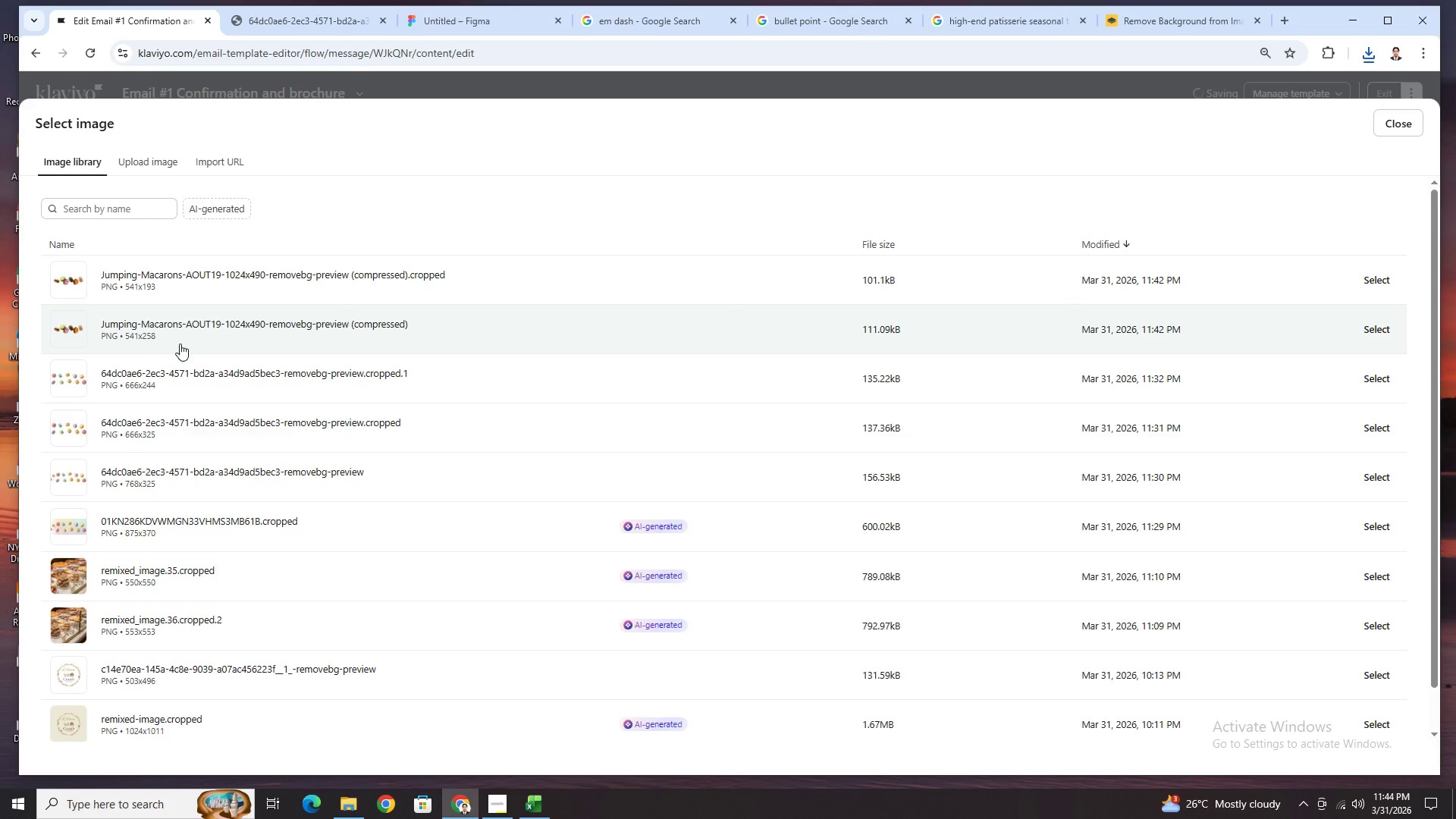 
left_click([153, 168])
 